 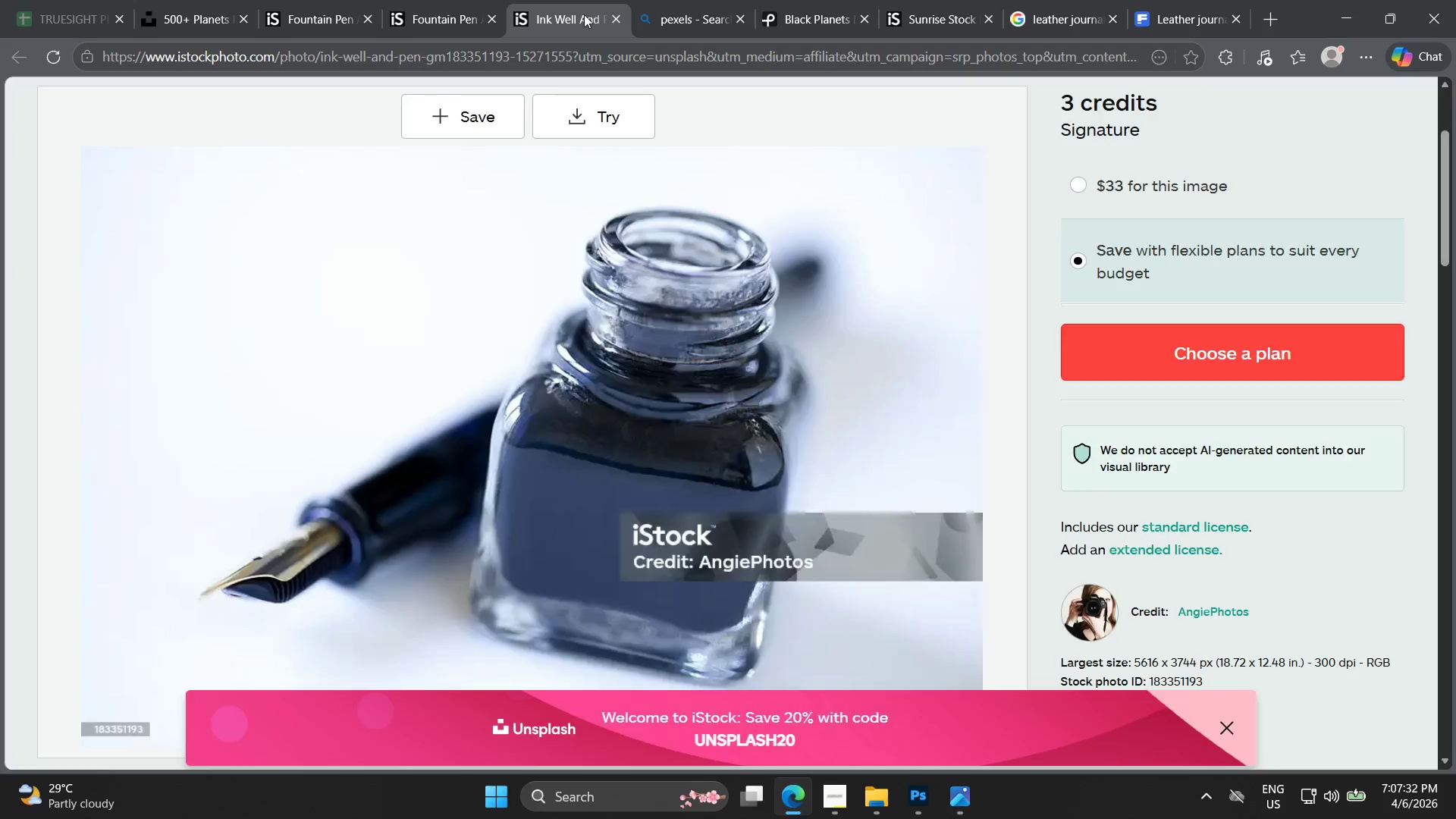 
scroll: coordinate [325, 223], scroll_direction: up, amount: 9.0
 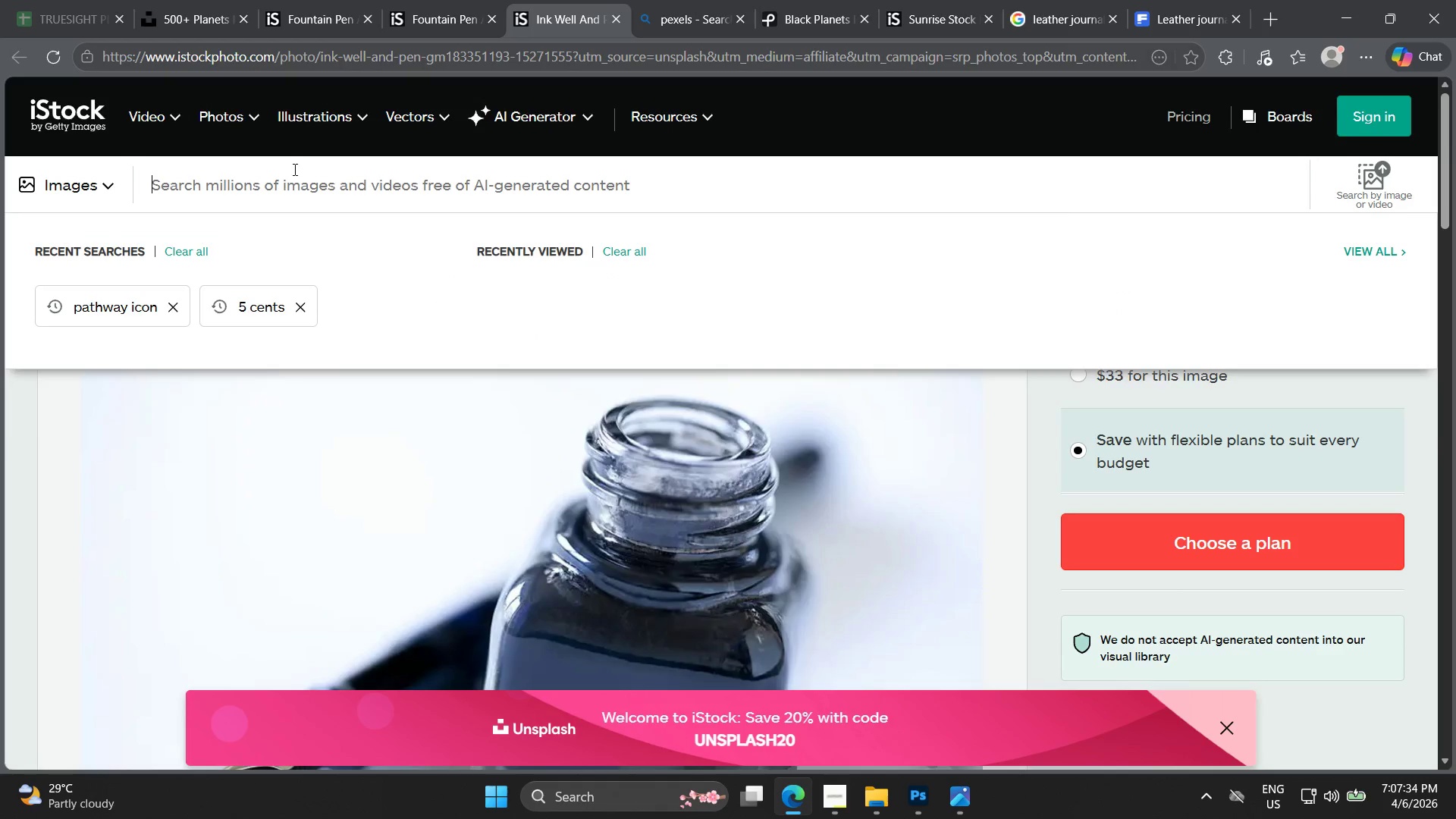 
double_click([295, 169])
 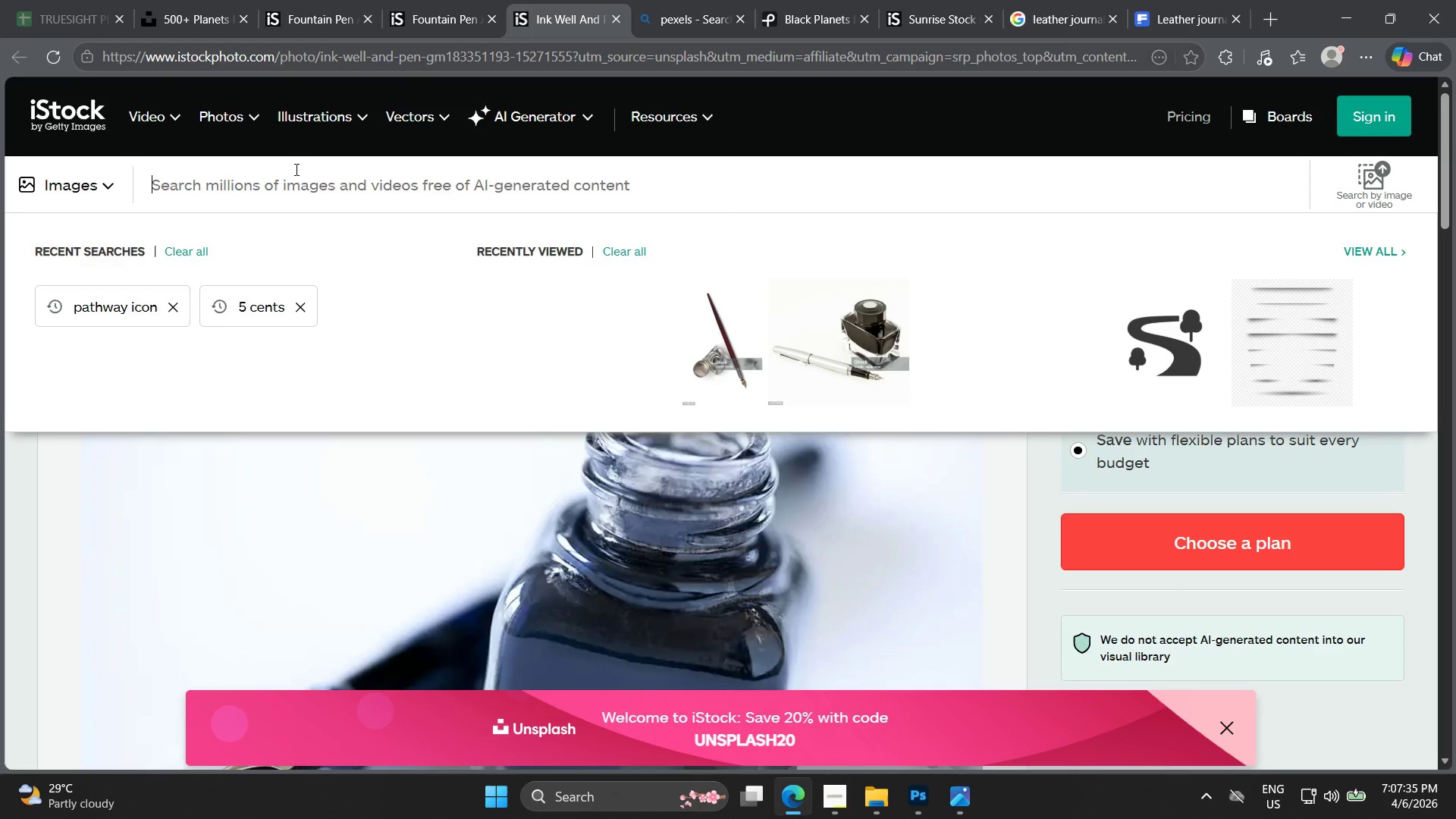 
triple_click([295, 169])
 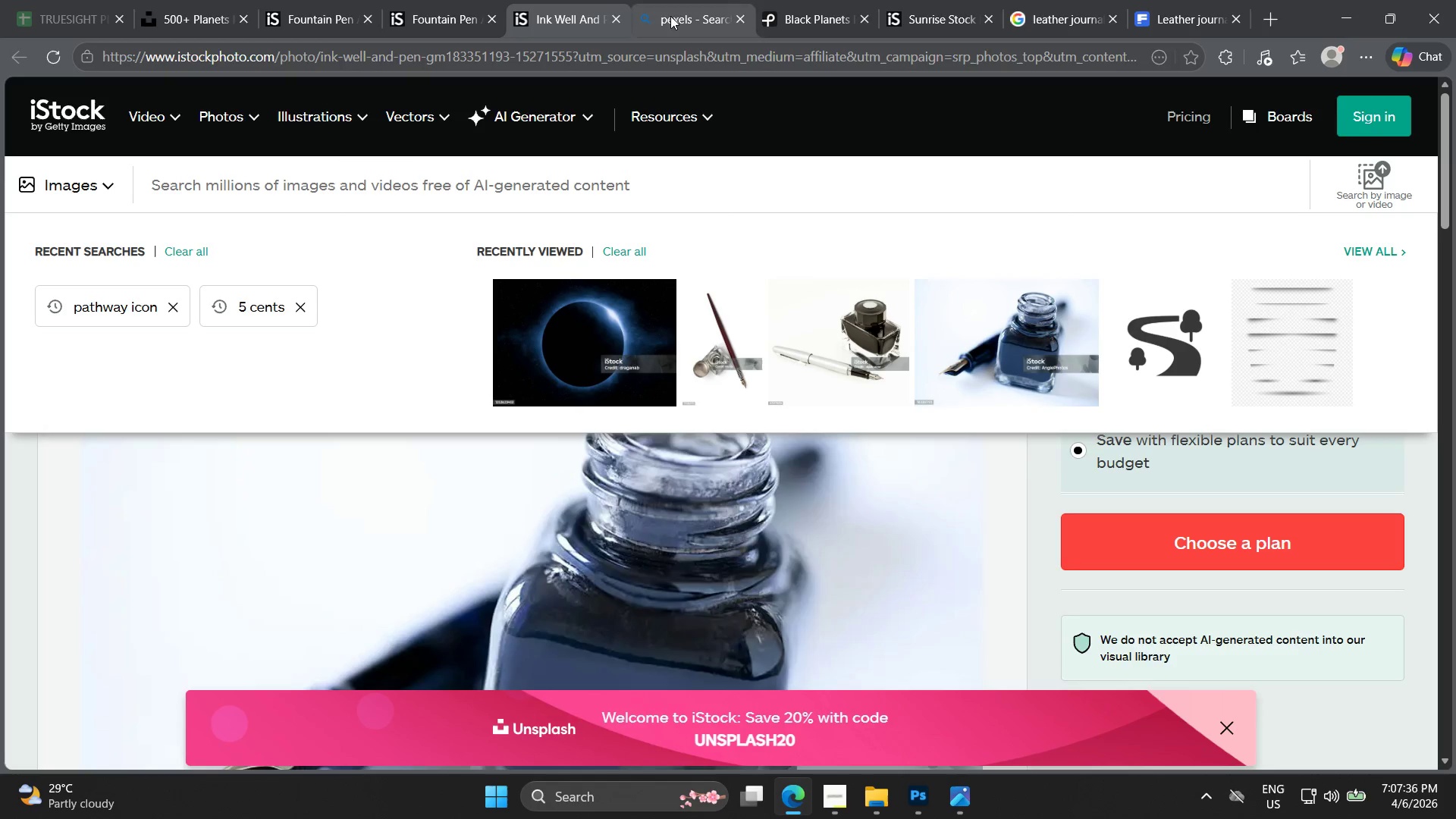 
double_click([613, 21])
 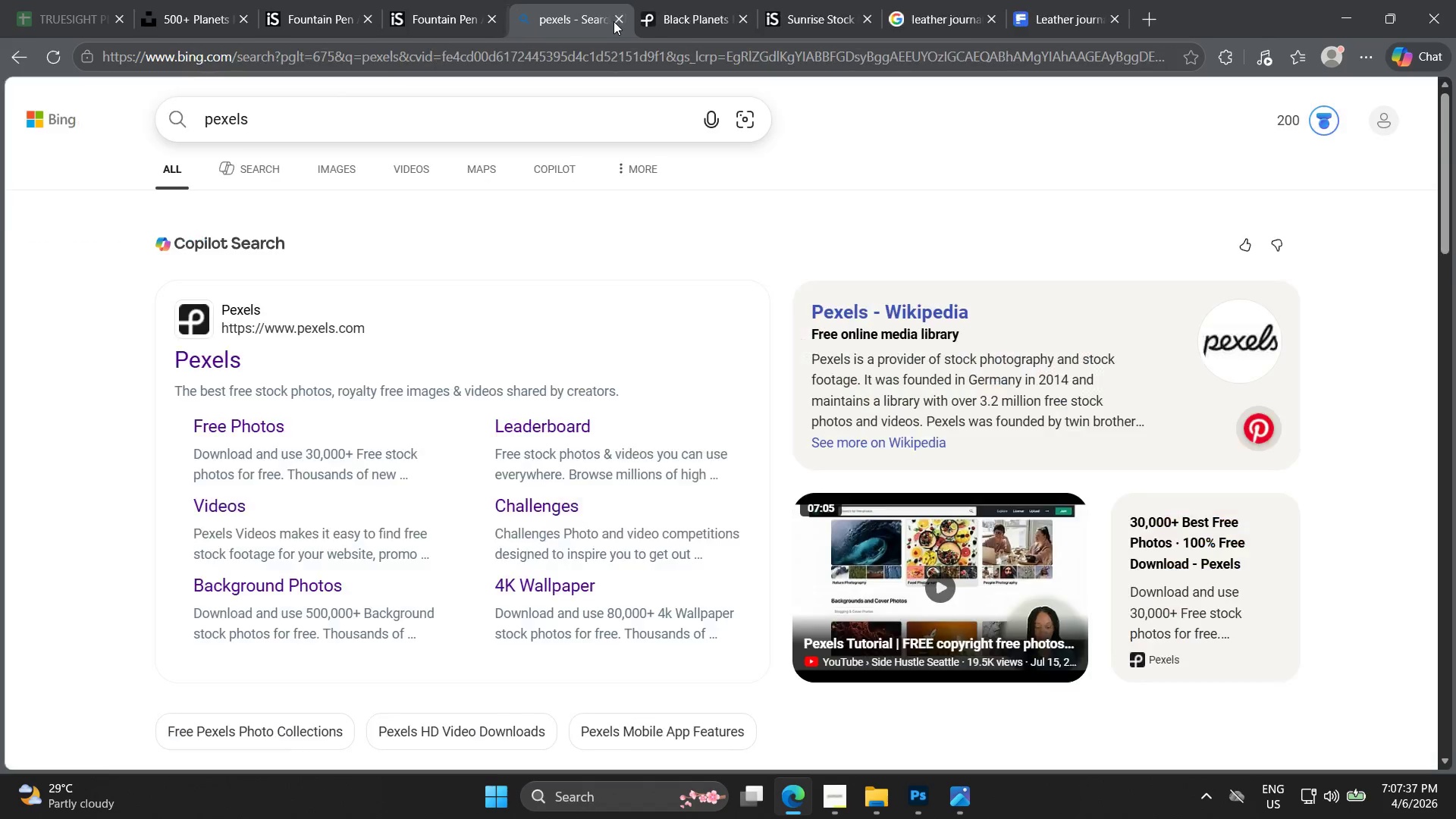 
triple_click([613, 21])
 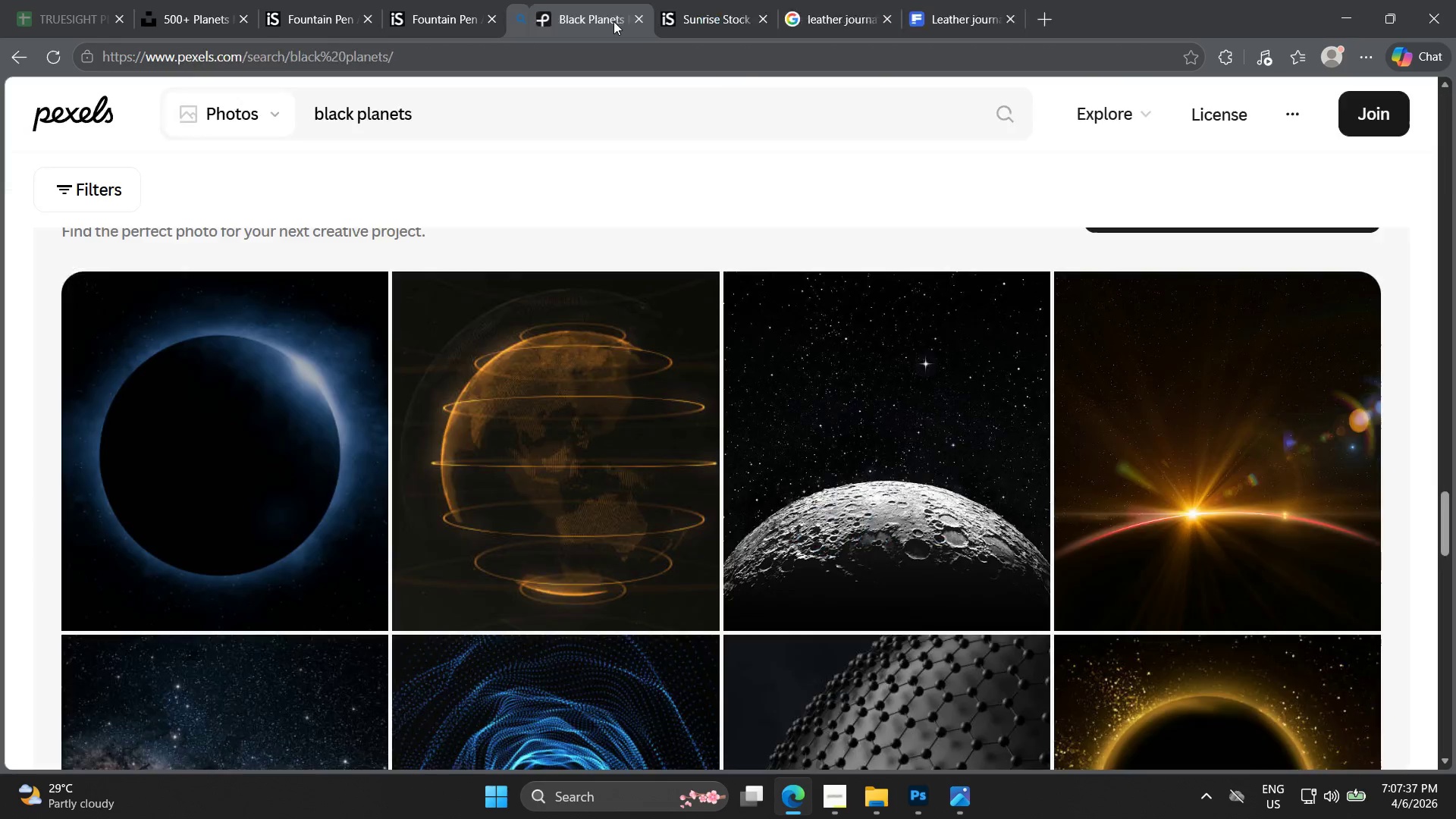 
triple_click([613, 21])
 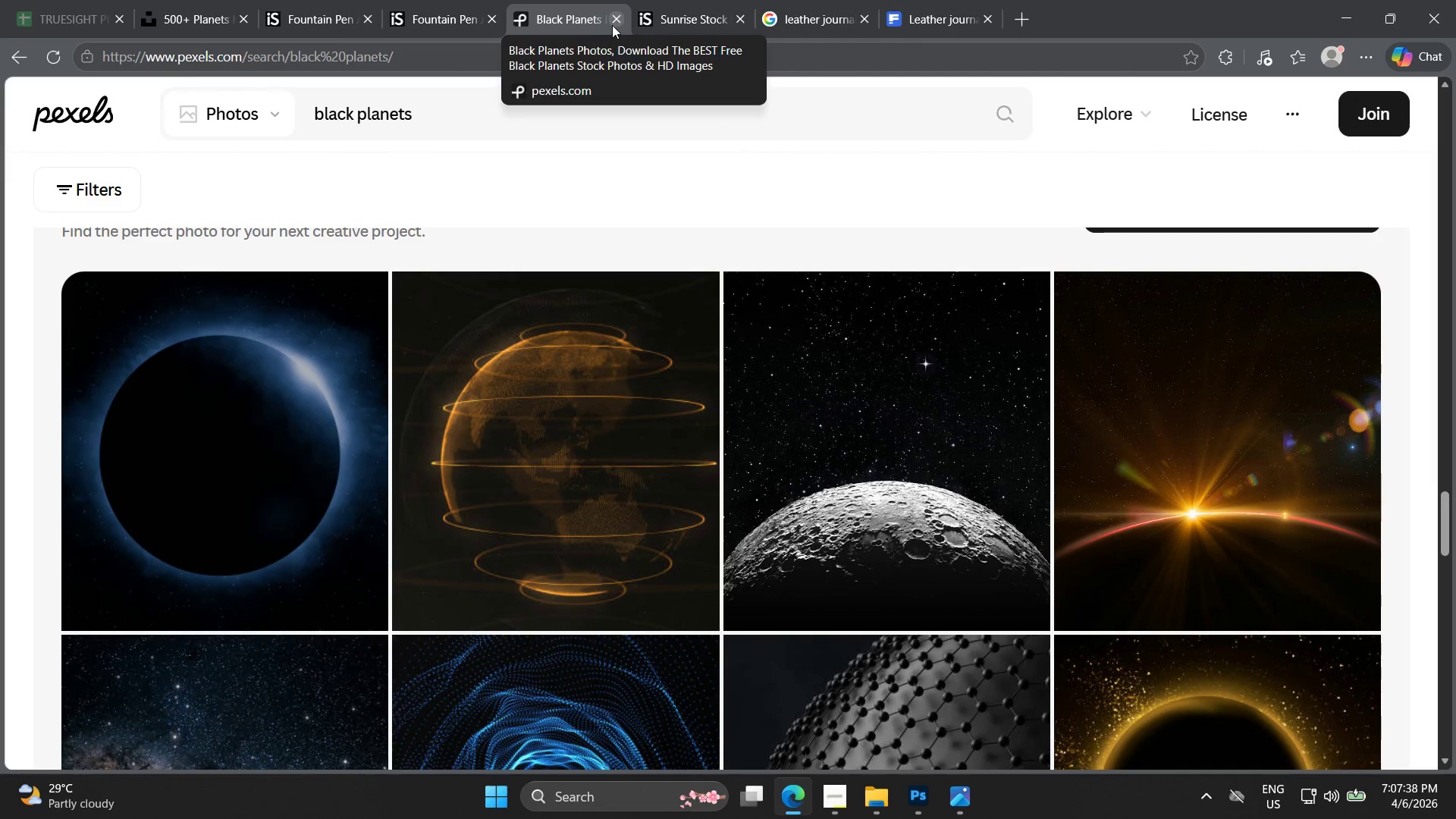 
left_click([665, 23])
 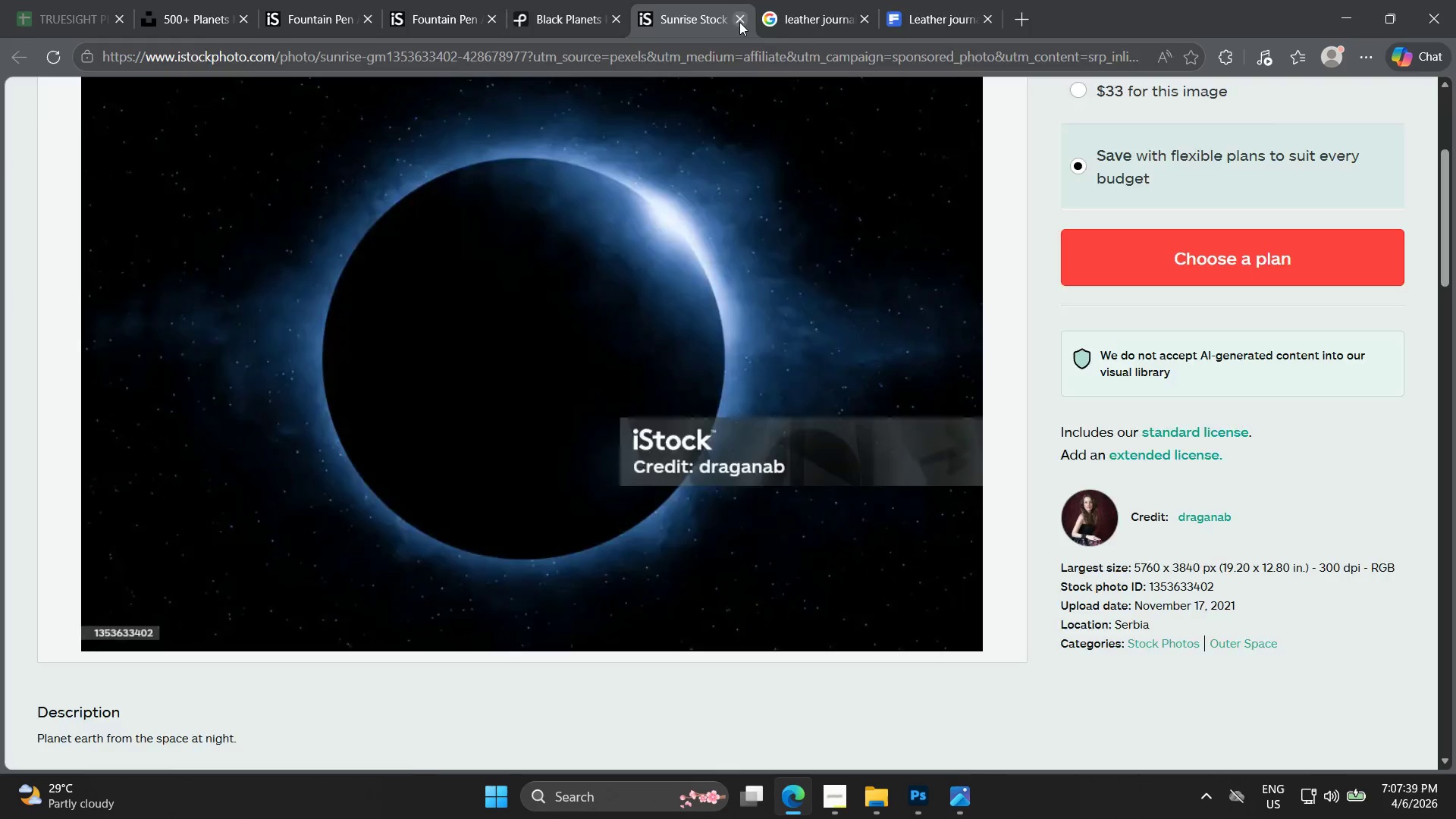 
double_click([739, 22])
 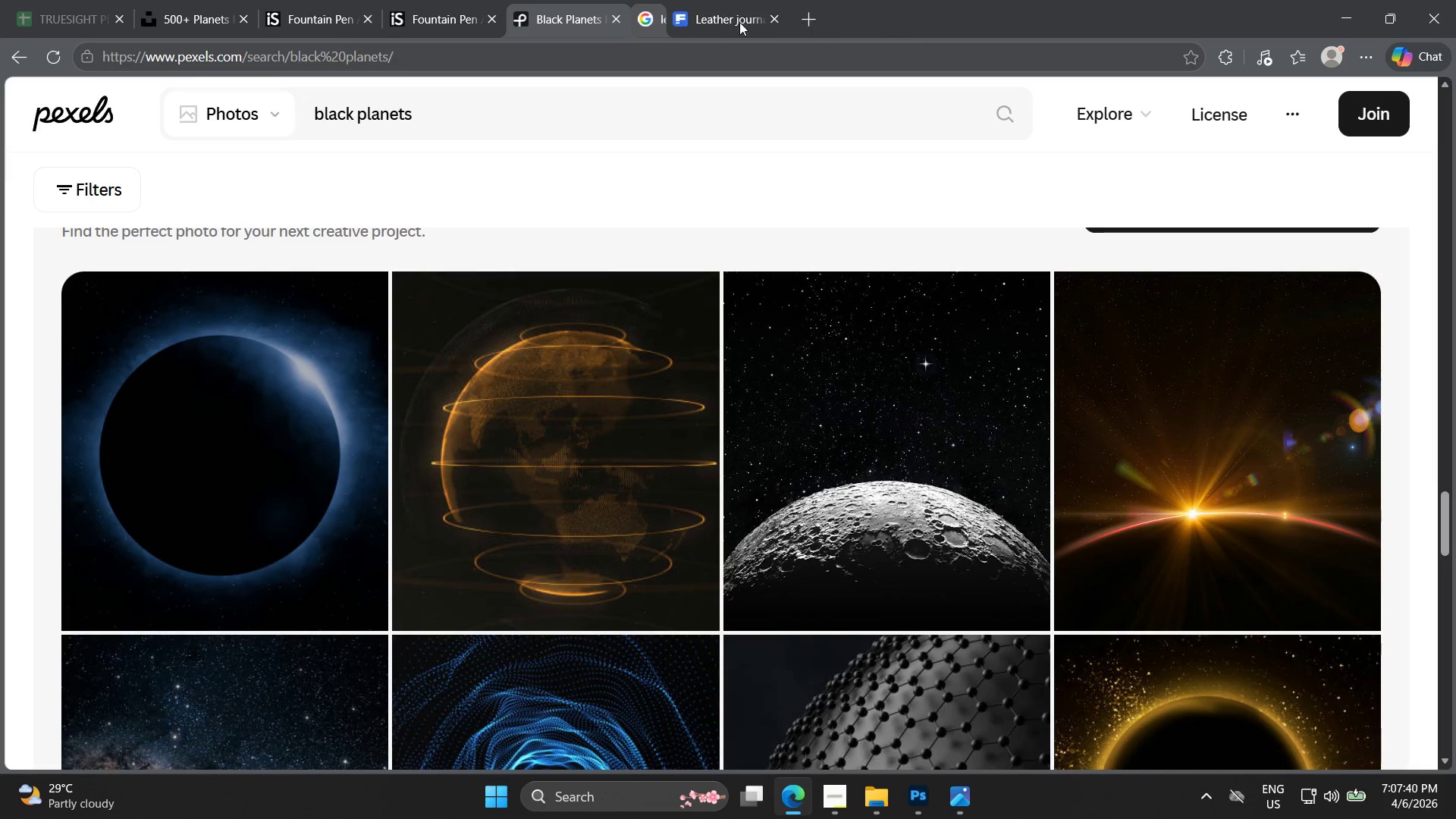 
triple_click([739, 22])
 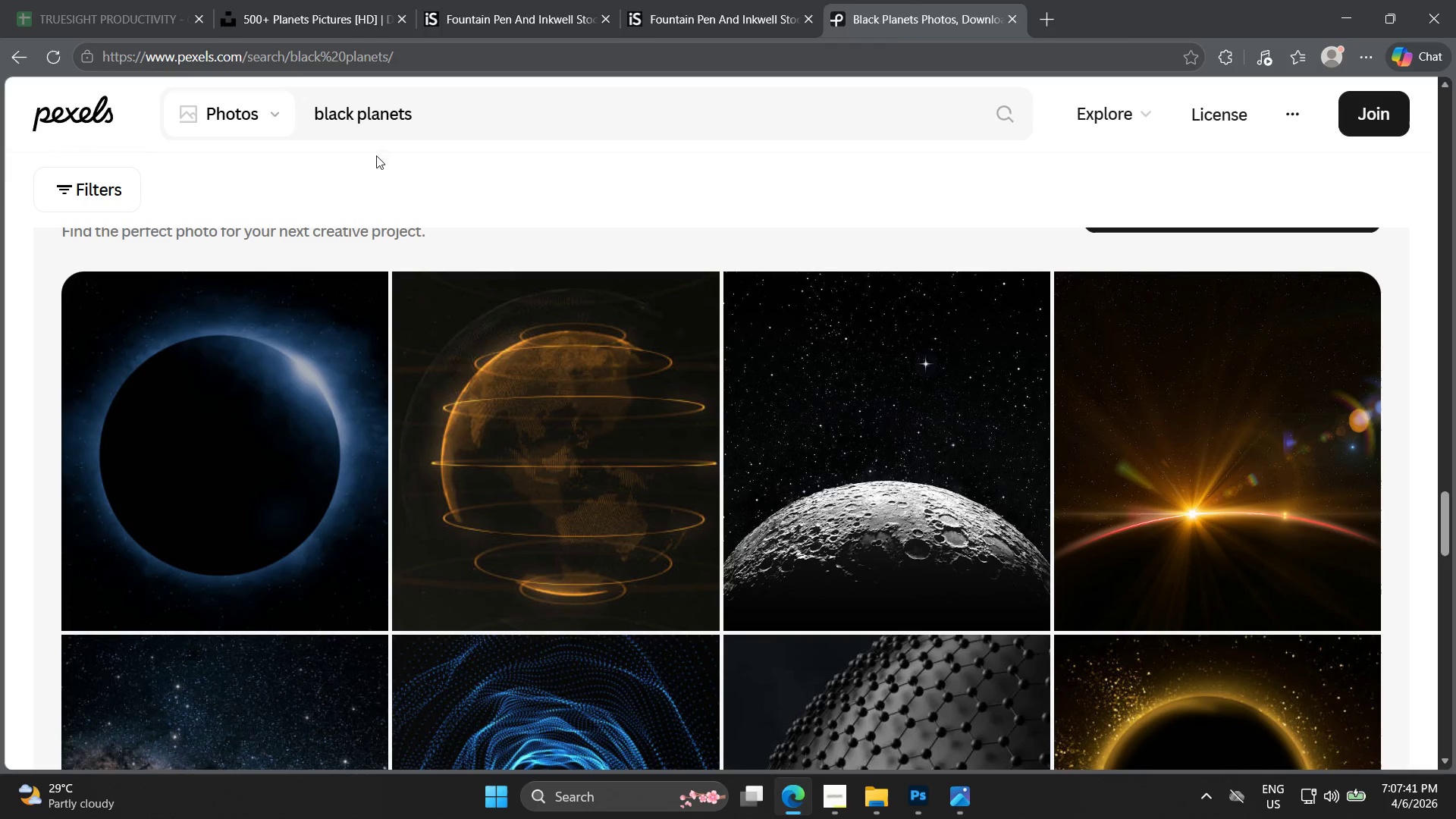 
left_click([438, 118])
 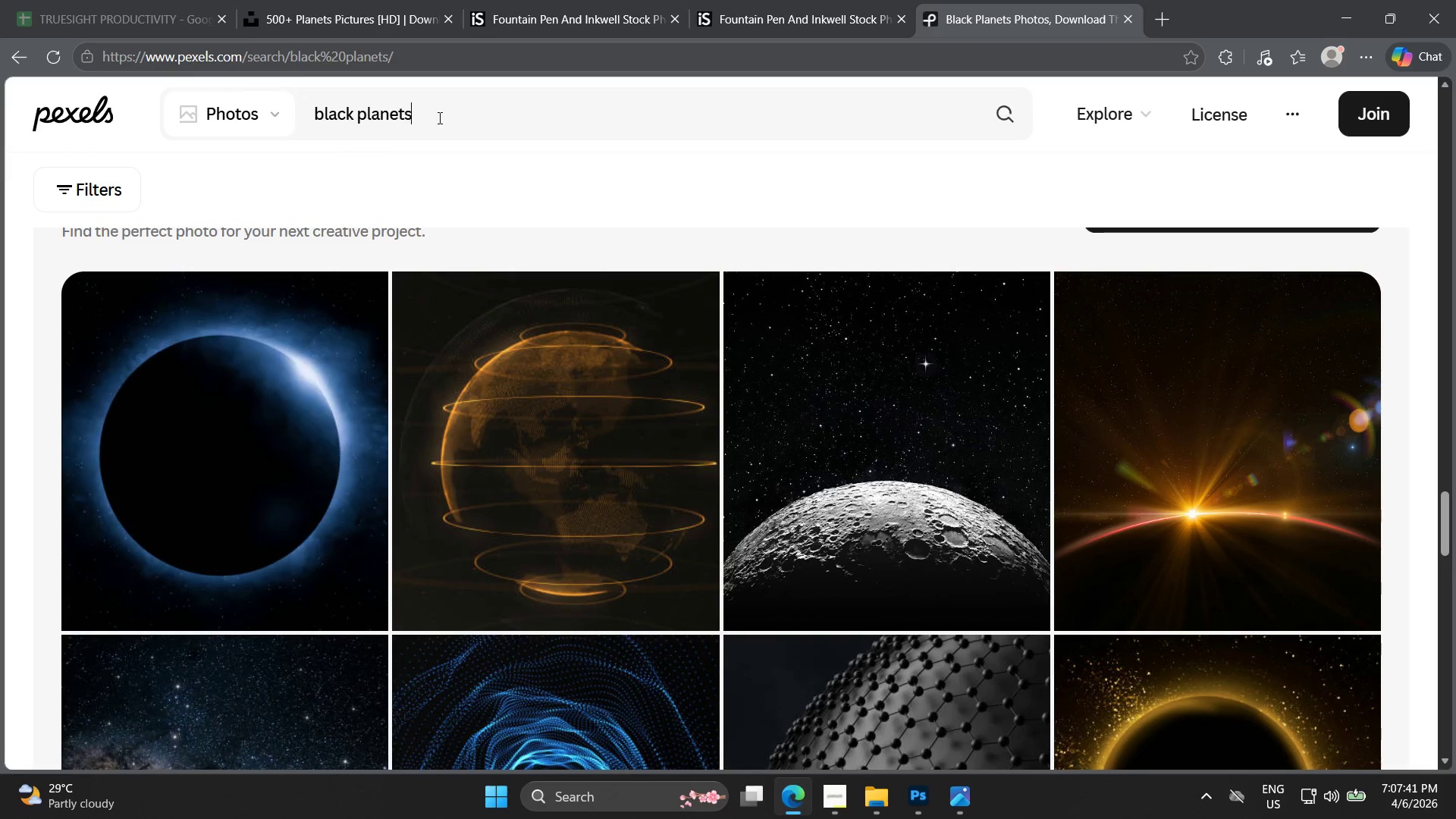 
triple_click([438, 118])
 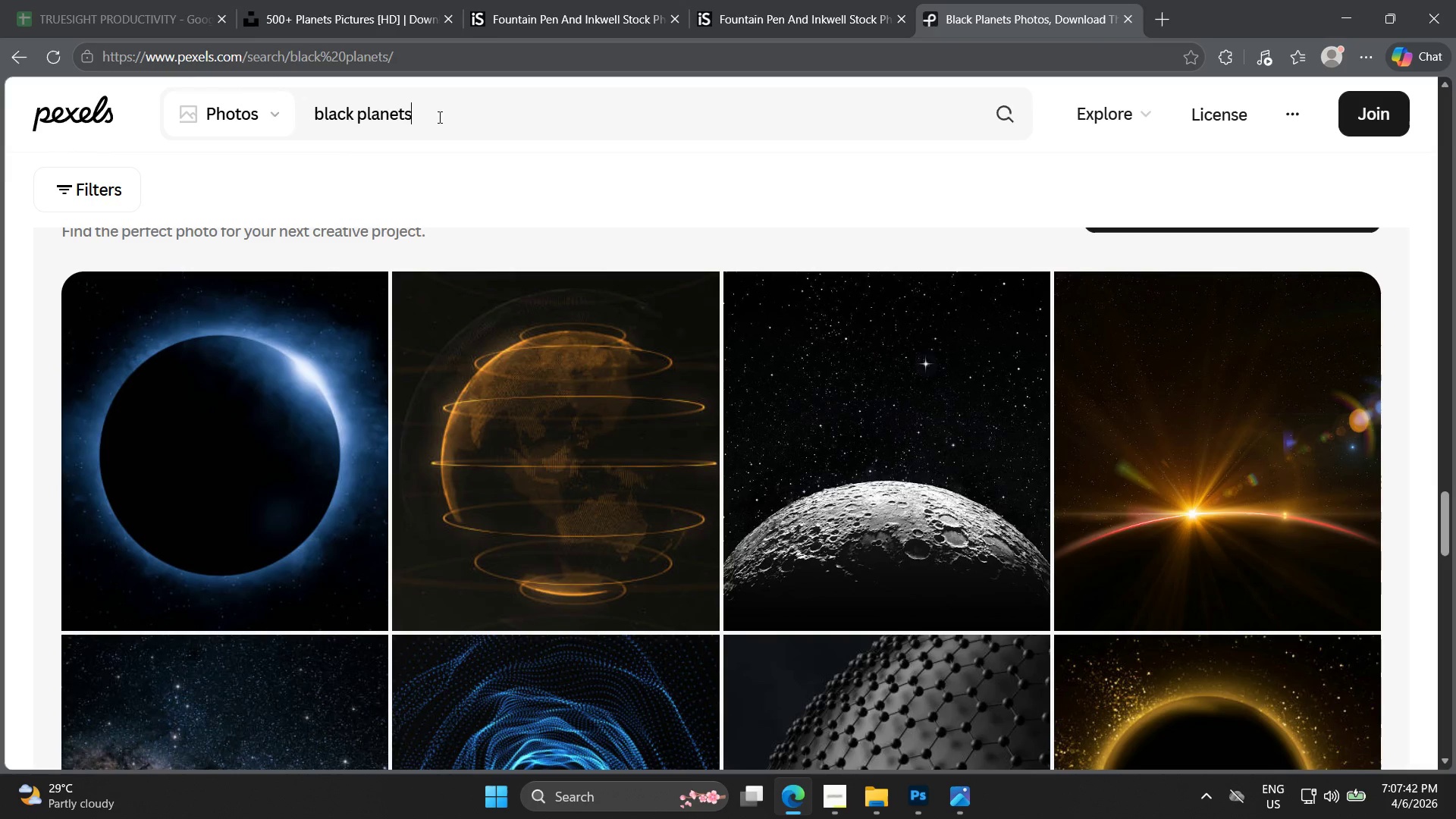 
triple_click([438, 115])
 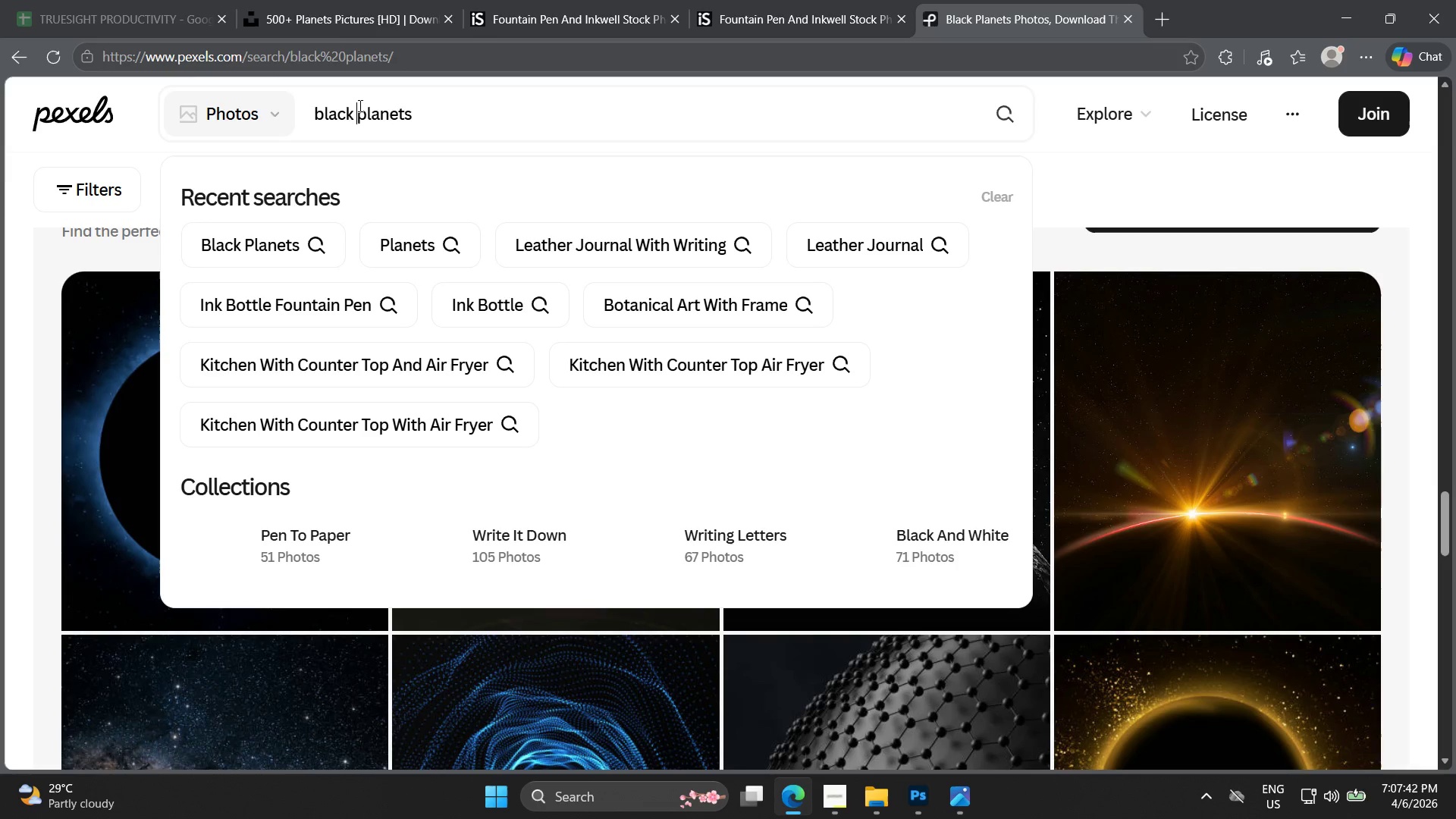 
double_click([359, 105])
 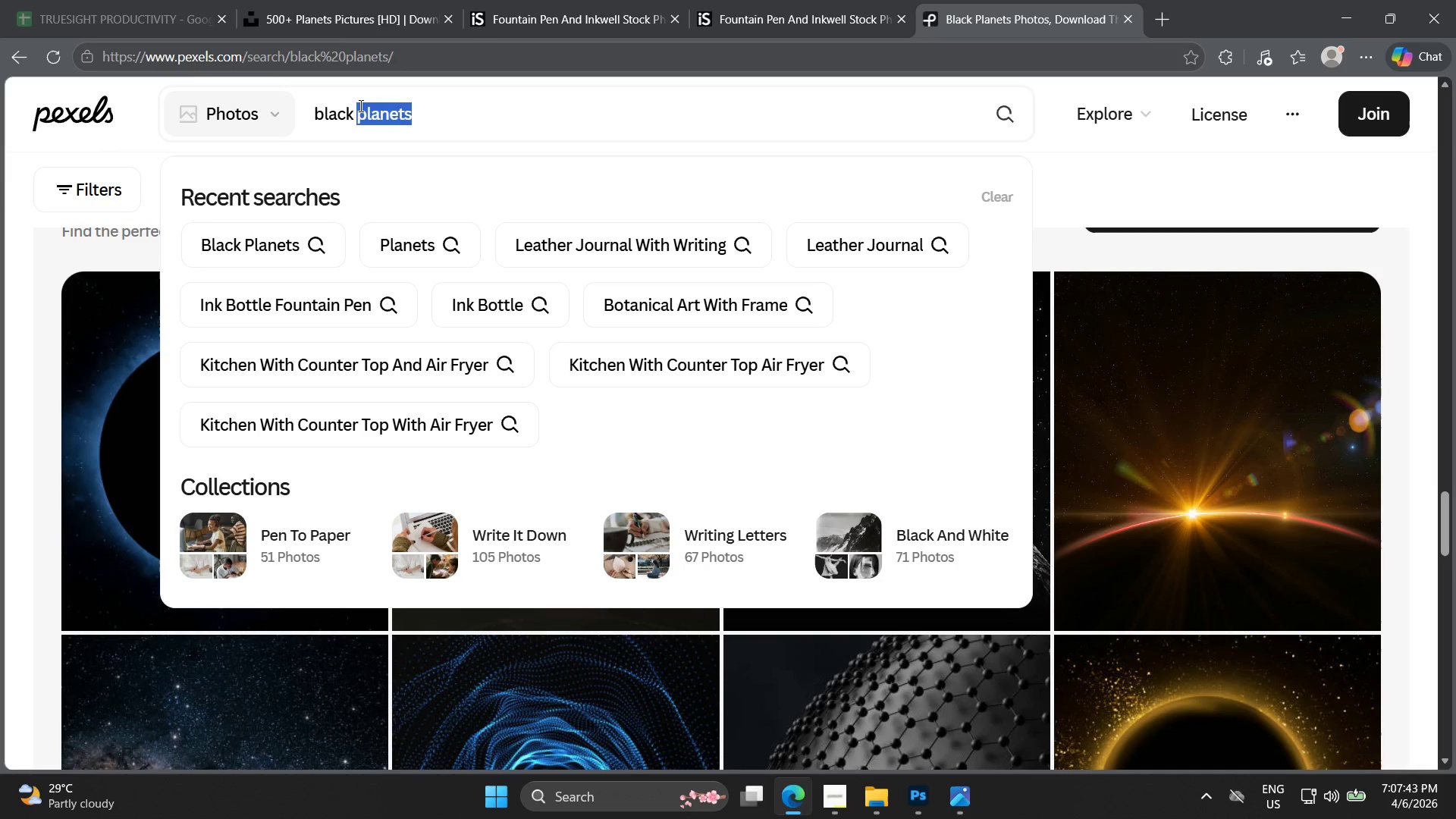 
triple_click([359, 105])
 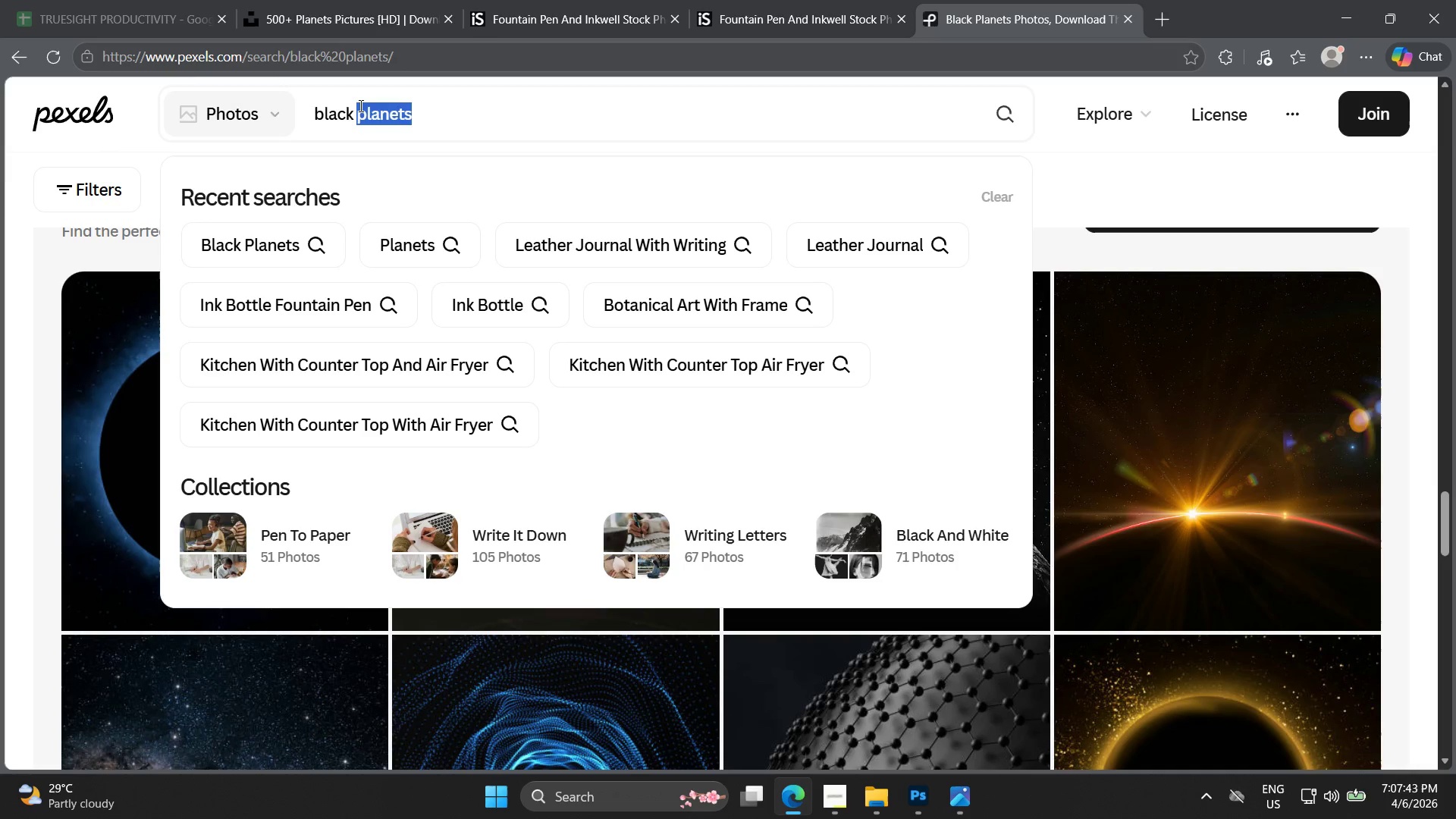 
triple_click([359, 105])
 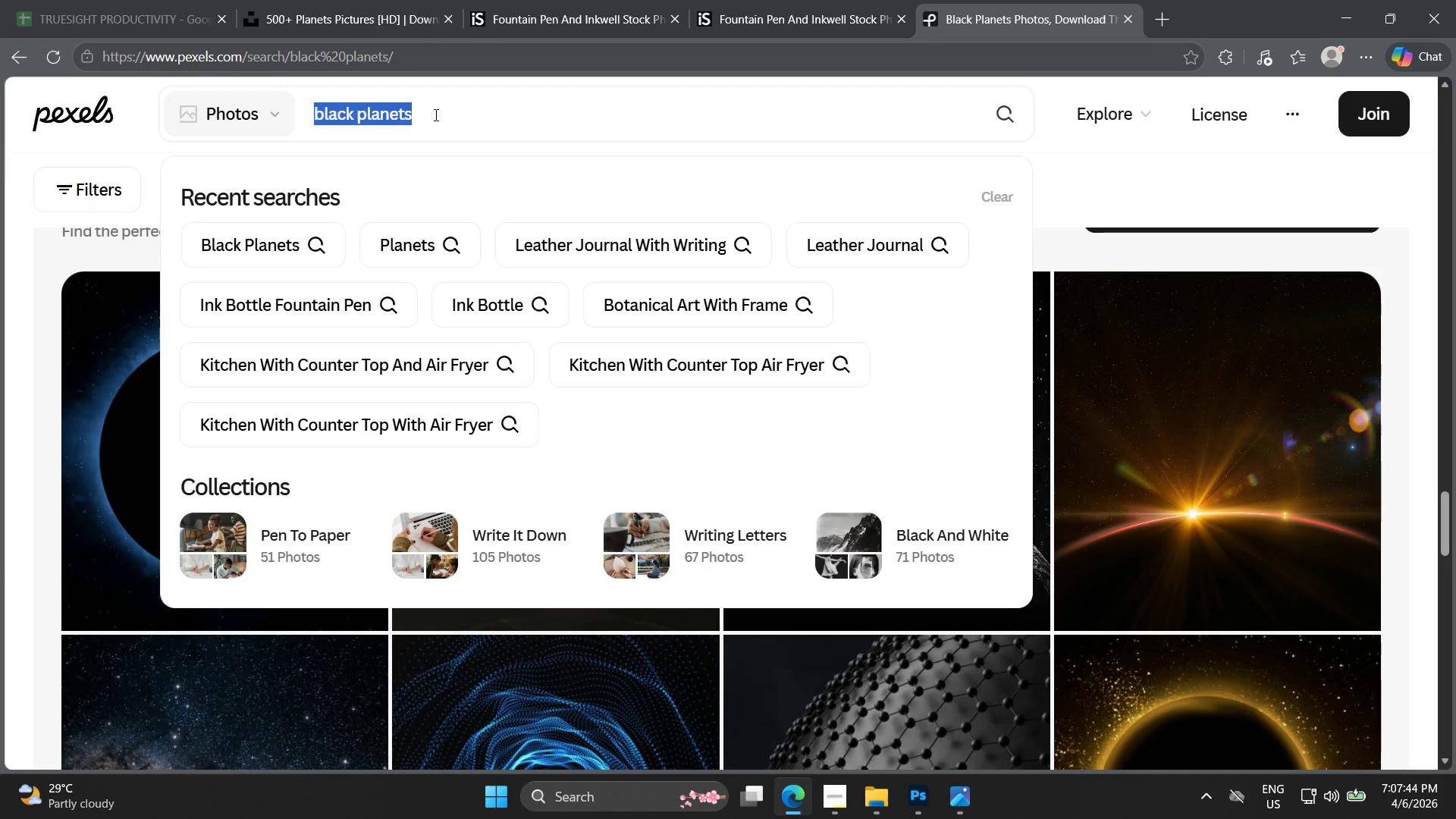 
left_click([436, 114])
 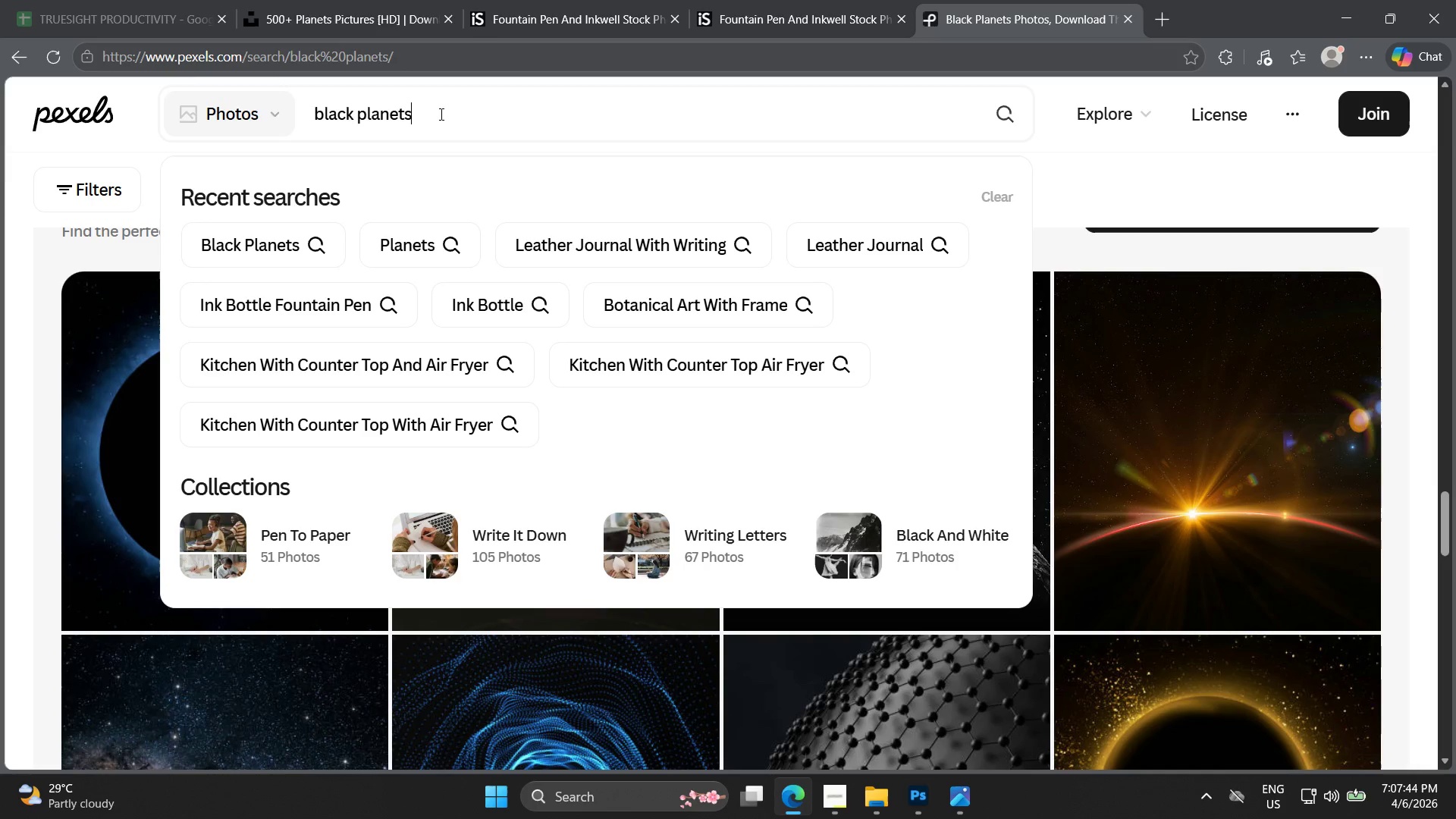 
left_click([440, 113])
 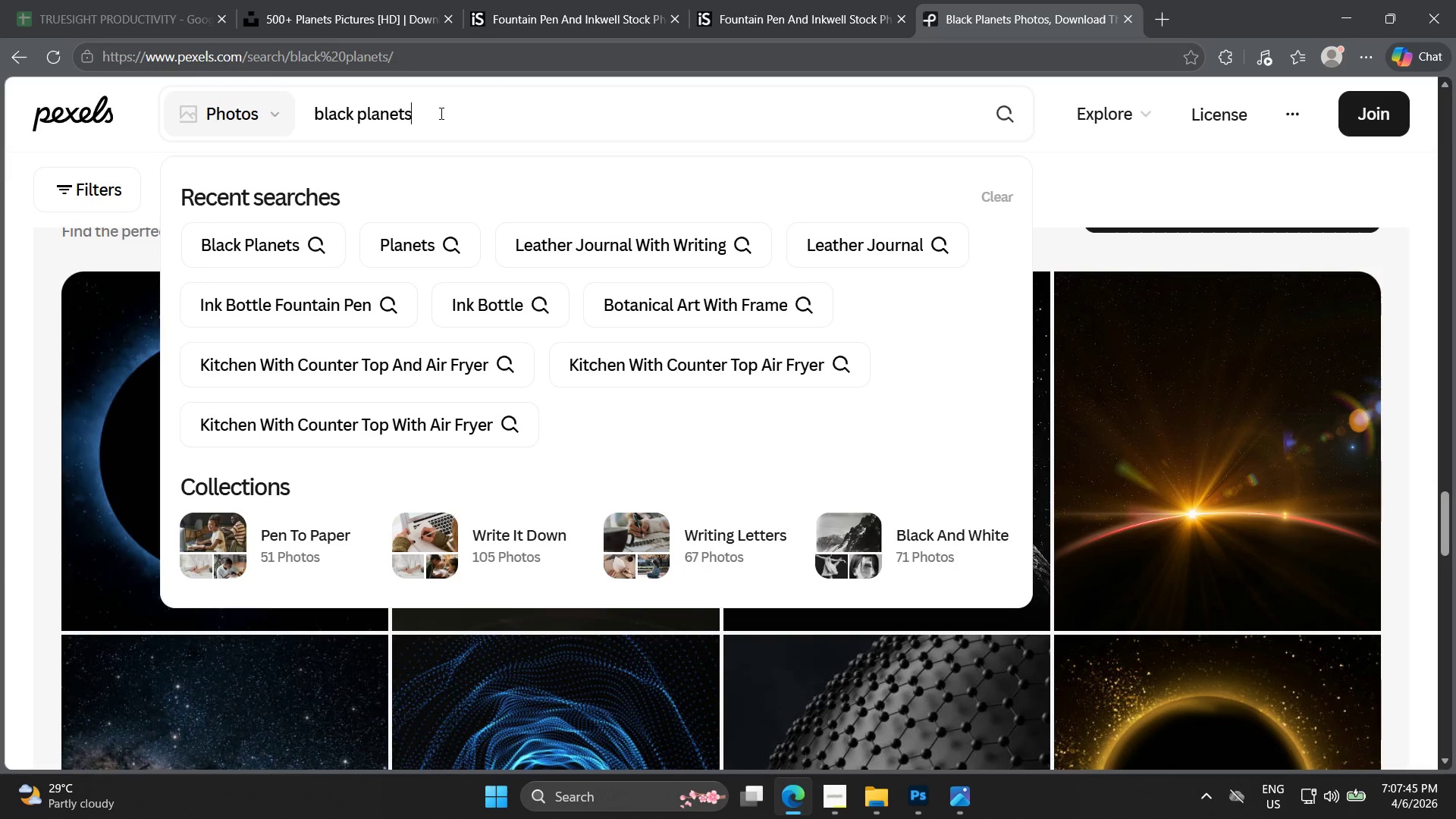 
hold_key(key=Backspace, duration=1.14)
 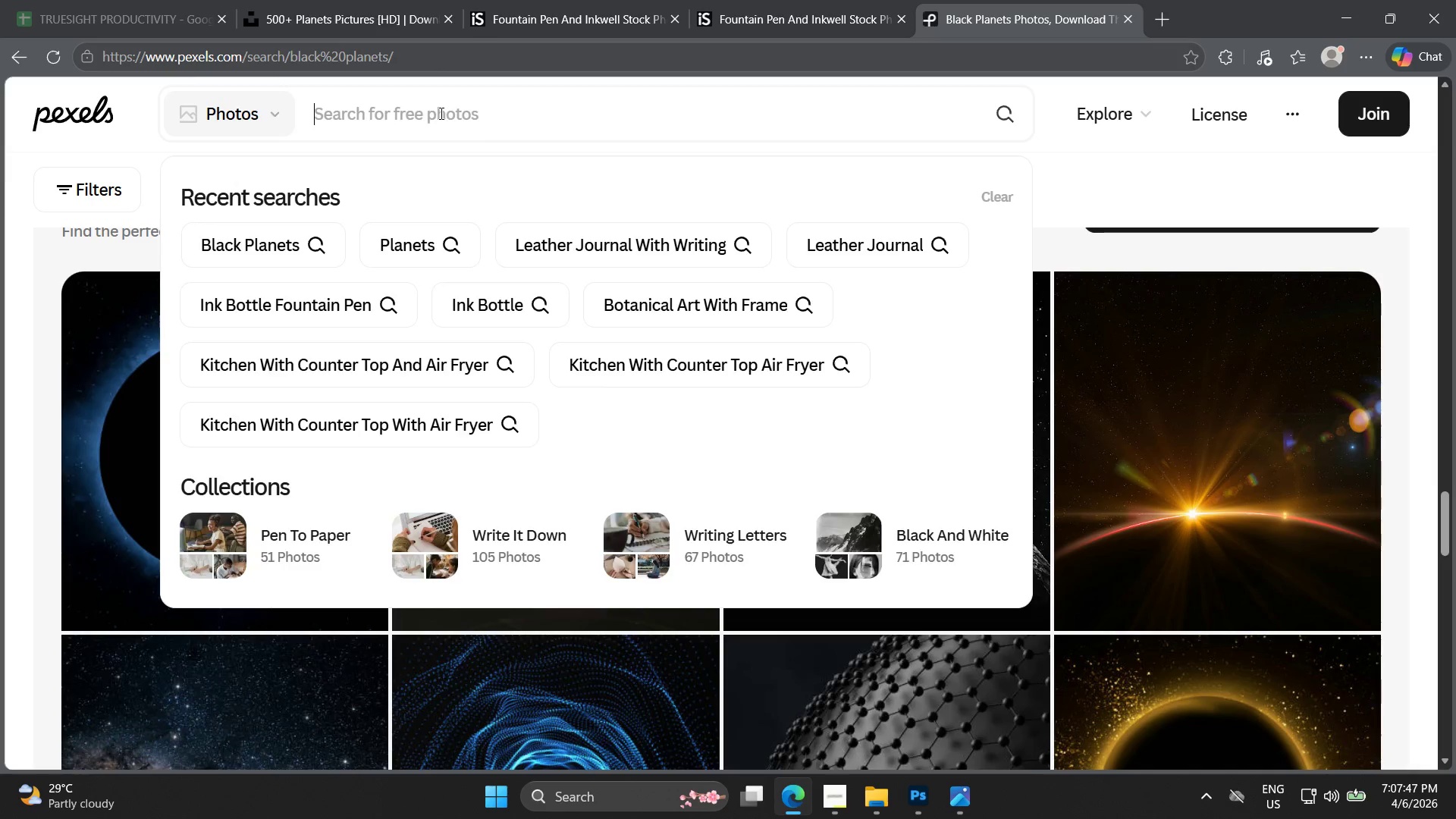 
type(ink drom)
key(Backspace)
type(plets)
 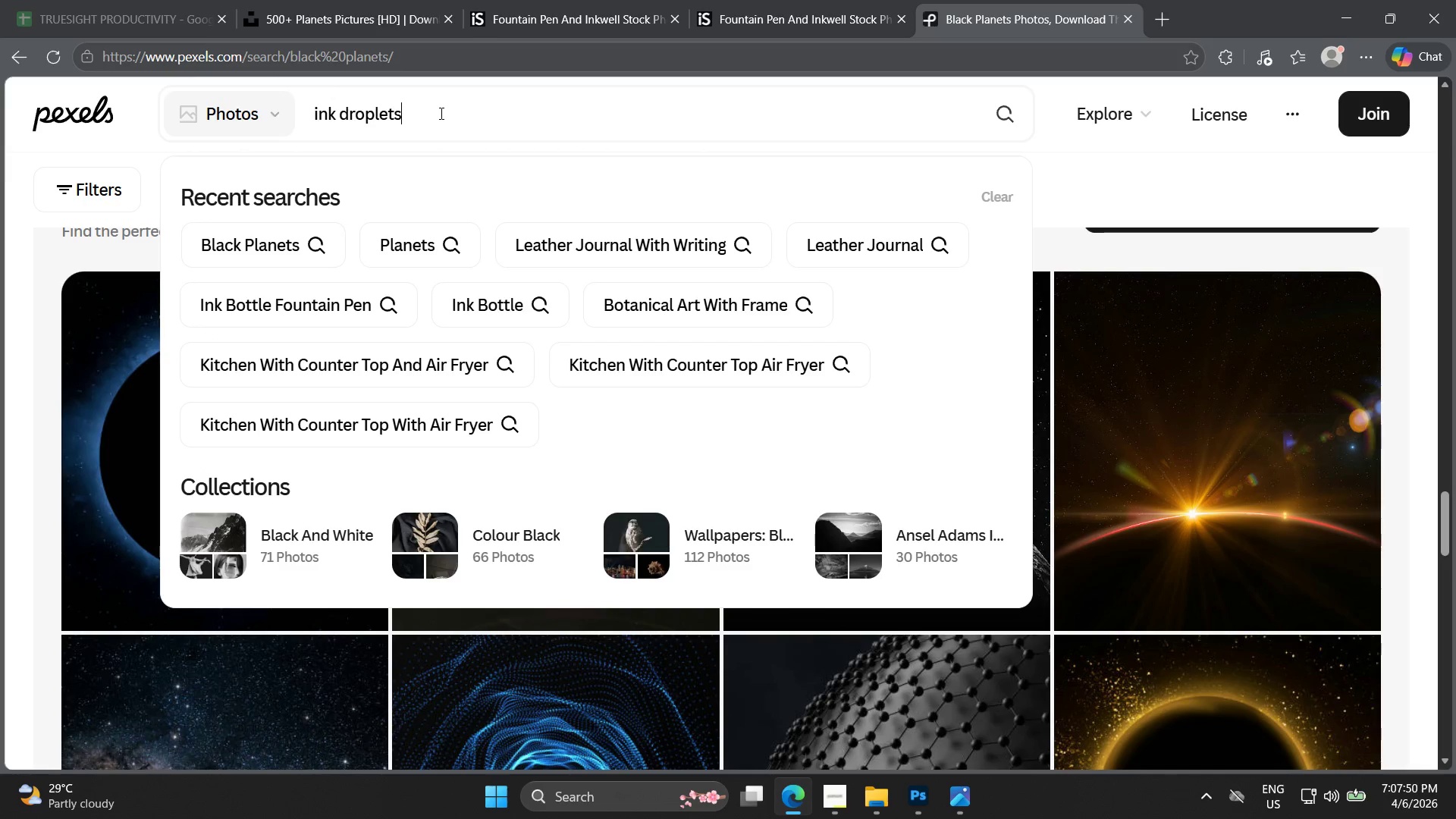 
key(Enter)
 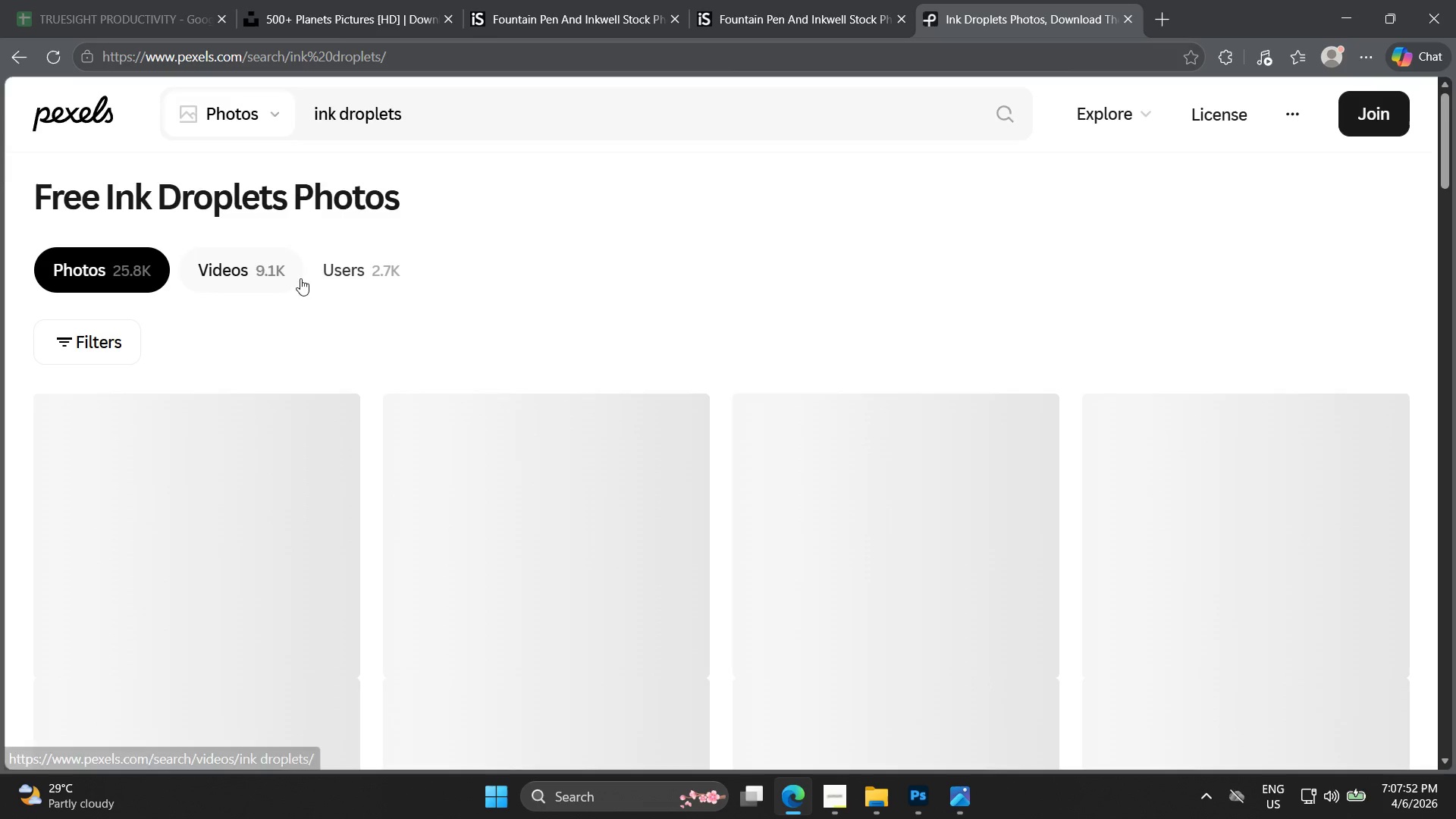 
scroll: coordinate [557, 415], scroll_direction: down, amount: 12.0
 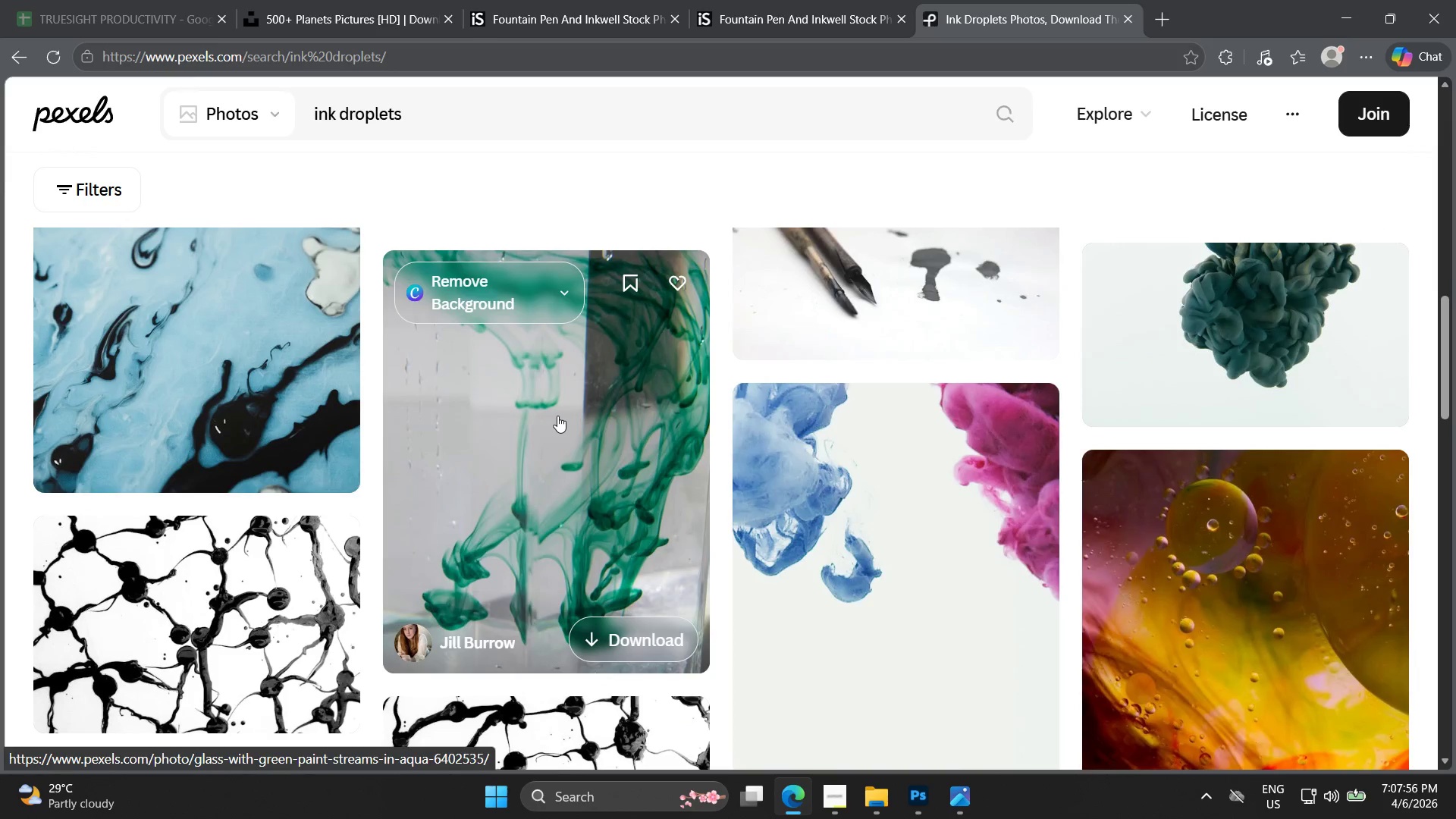 
scroll: coordinate [646, 472], scroll_direction: up, amount: 3.0
 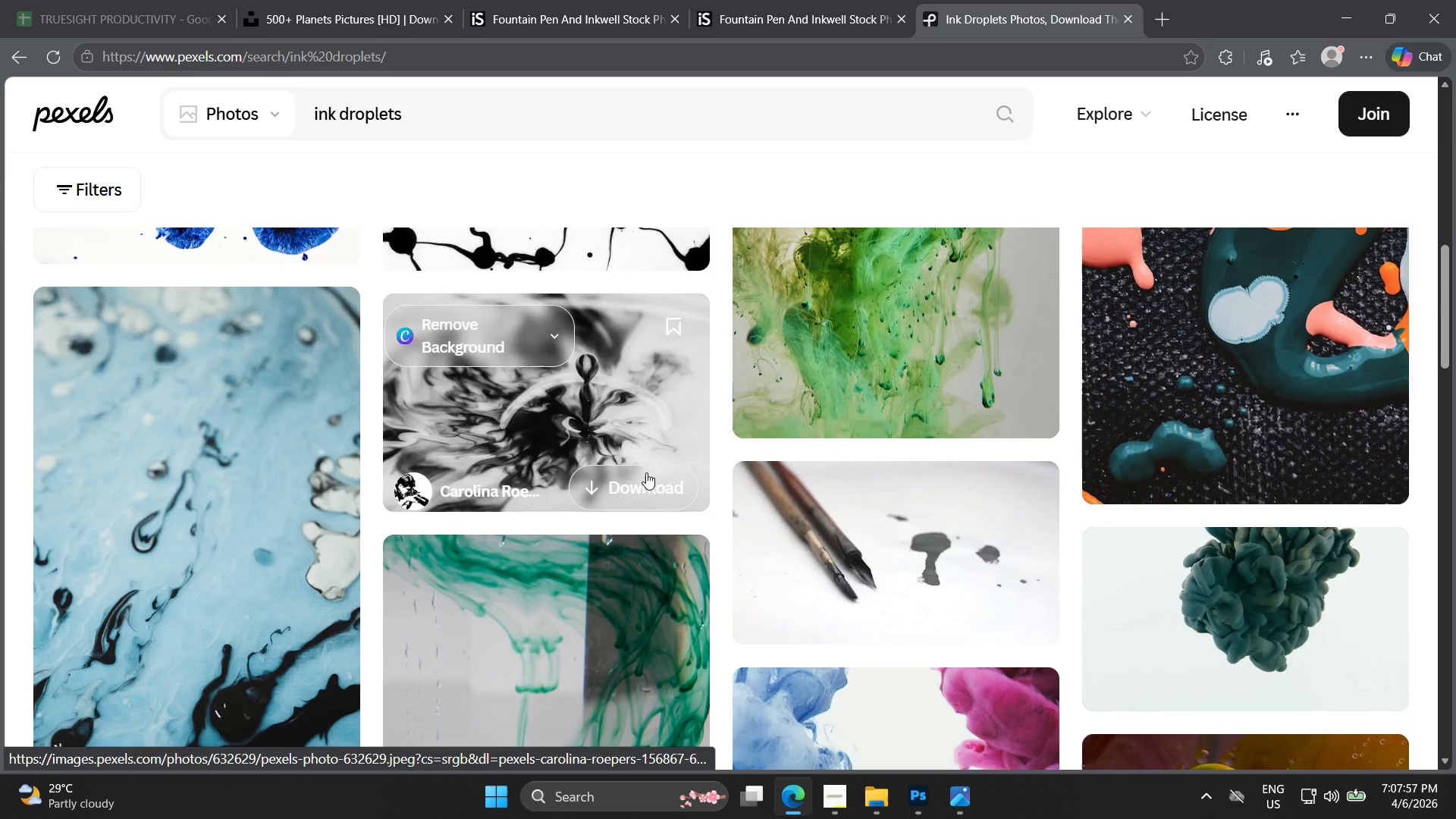 
scroll: coordinate [630, 486], scroll_direction: down, amount: 23.0
 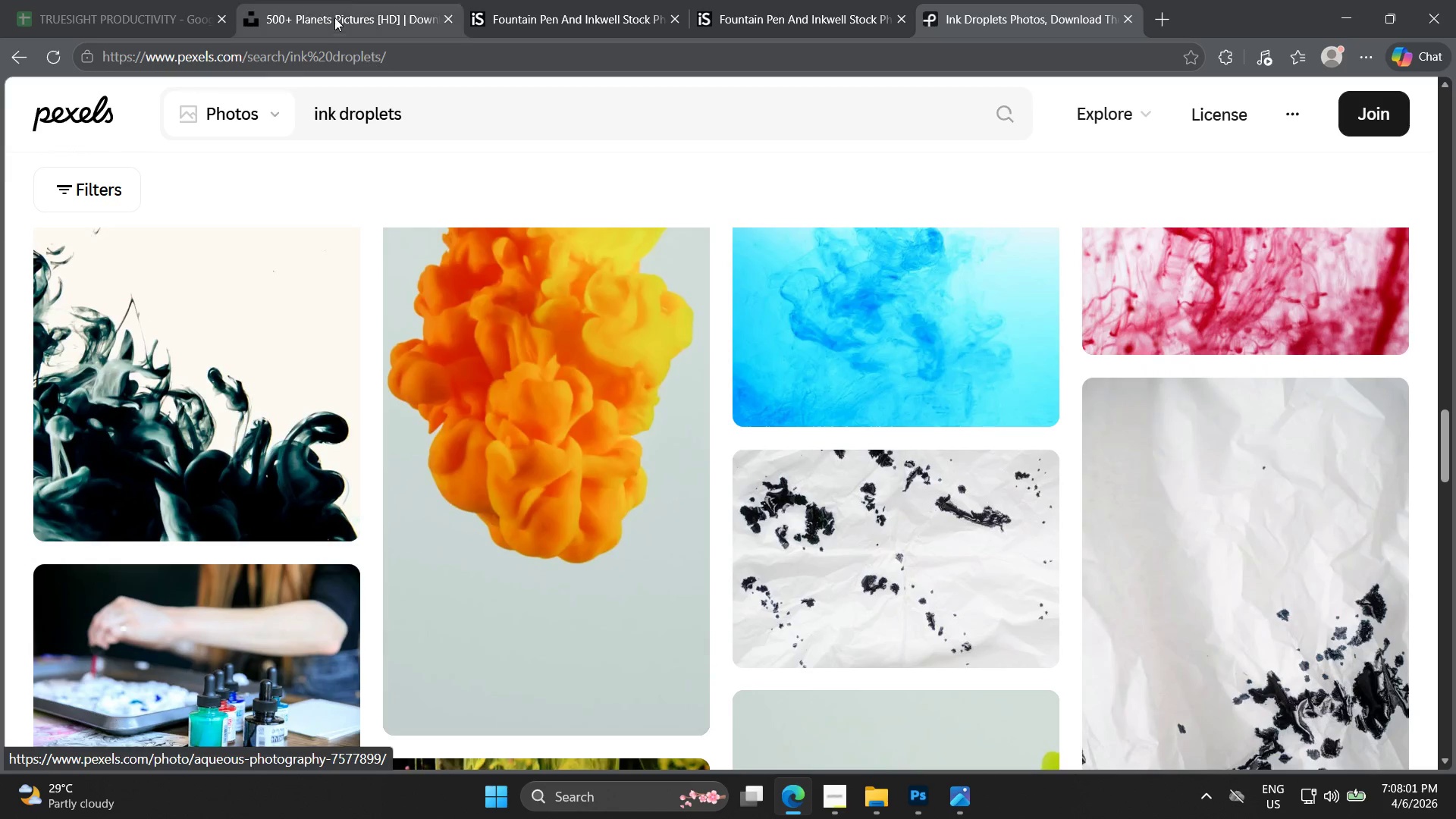 
left_click([362, 0])
 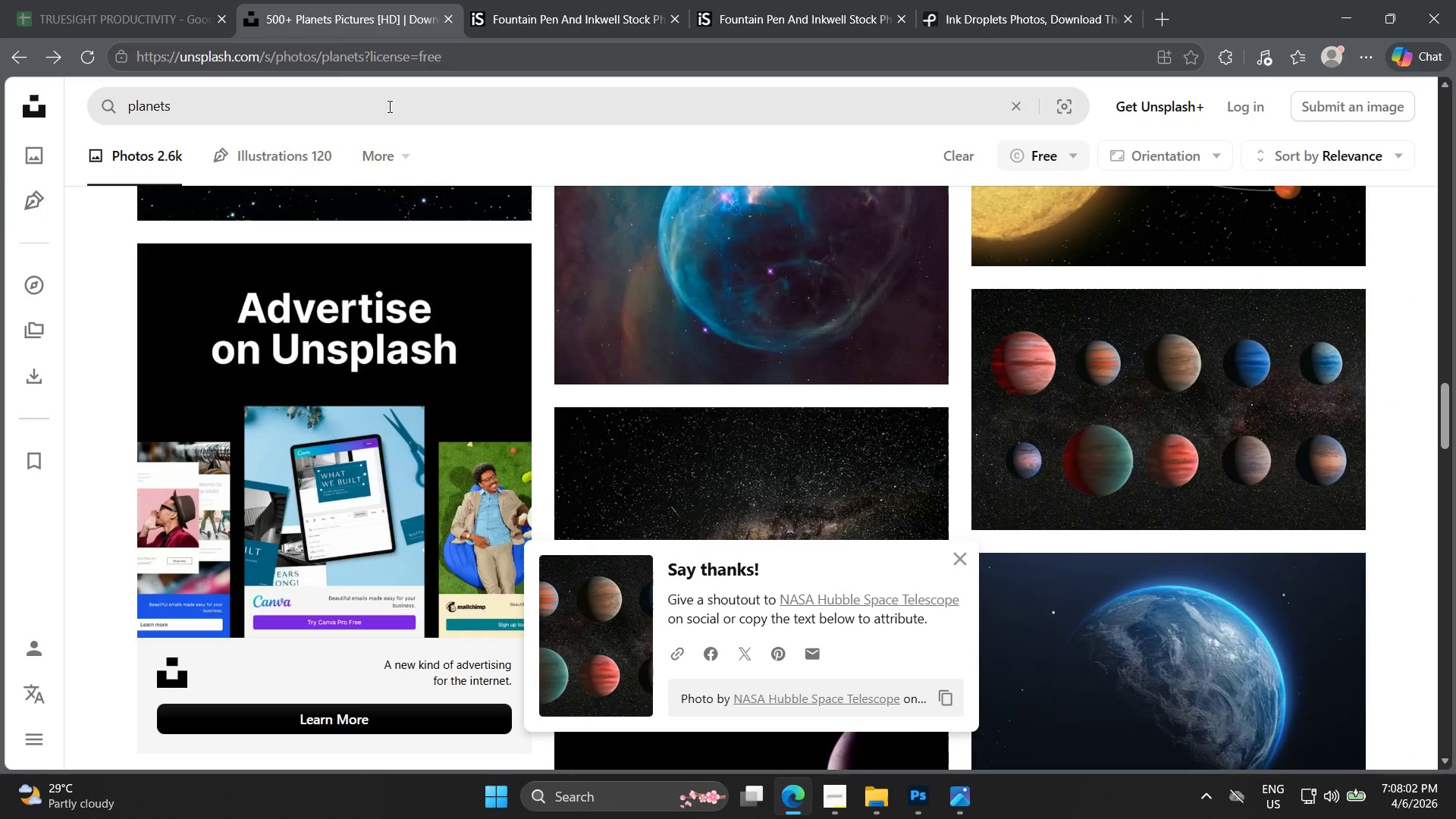 
double_click([388, 106])
 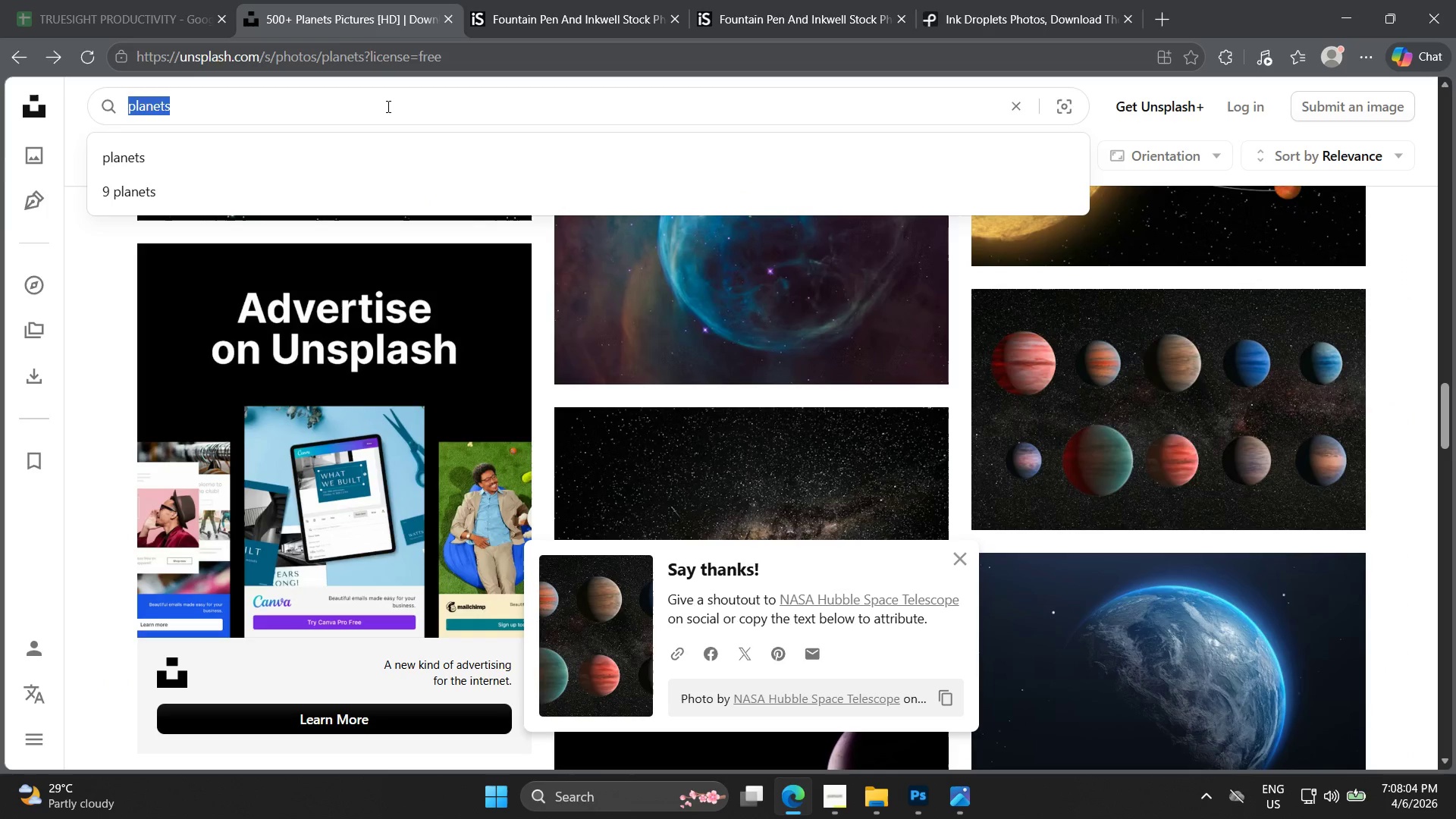 
type(ink droplets)
 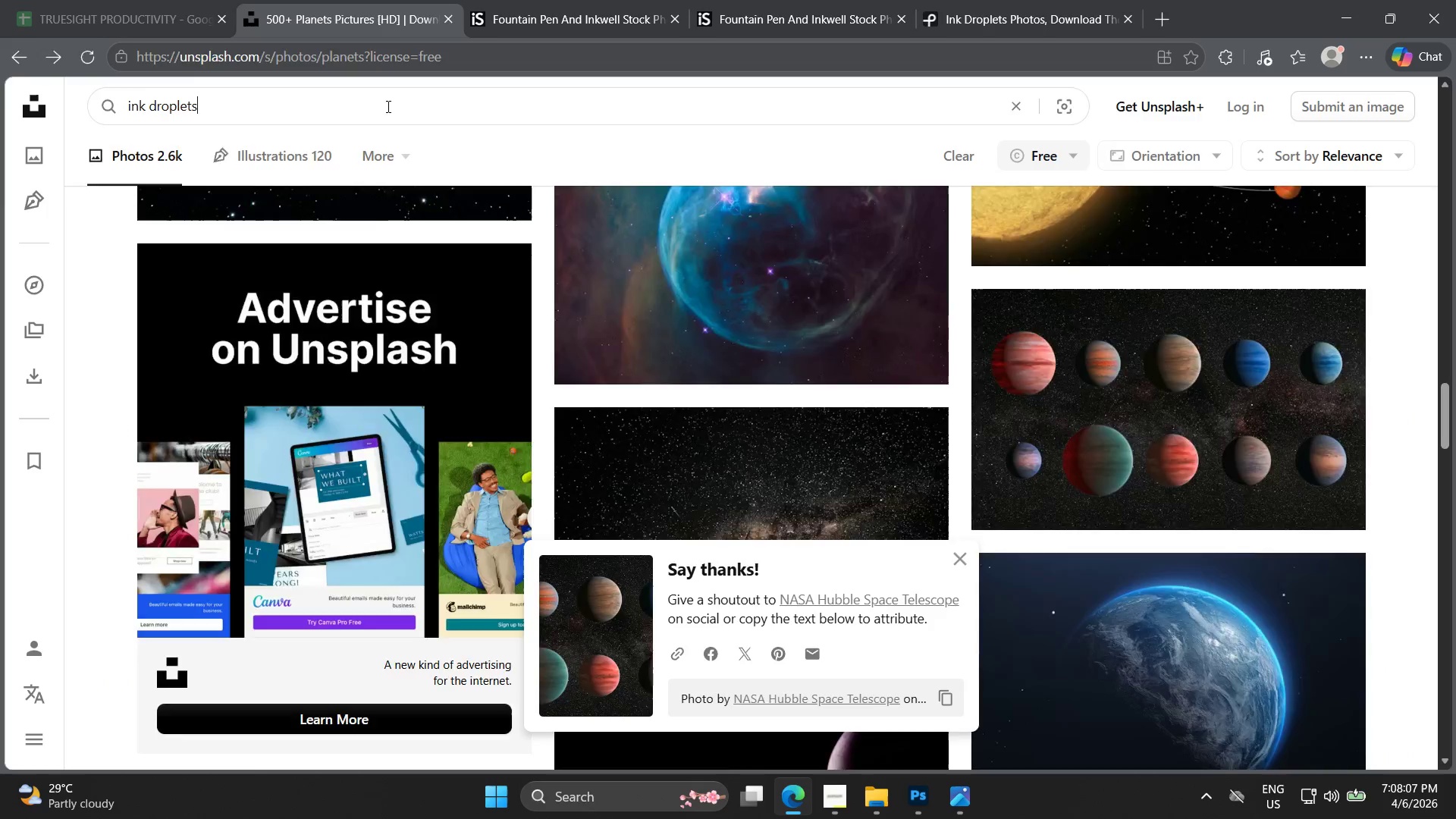 
key(Enter)
 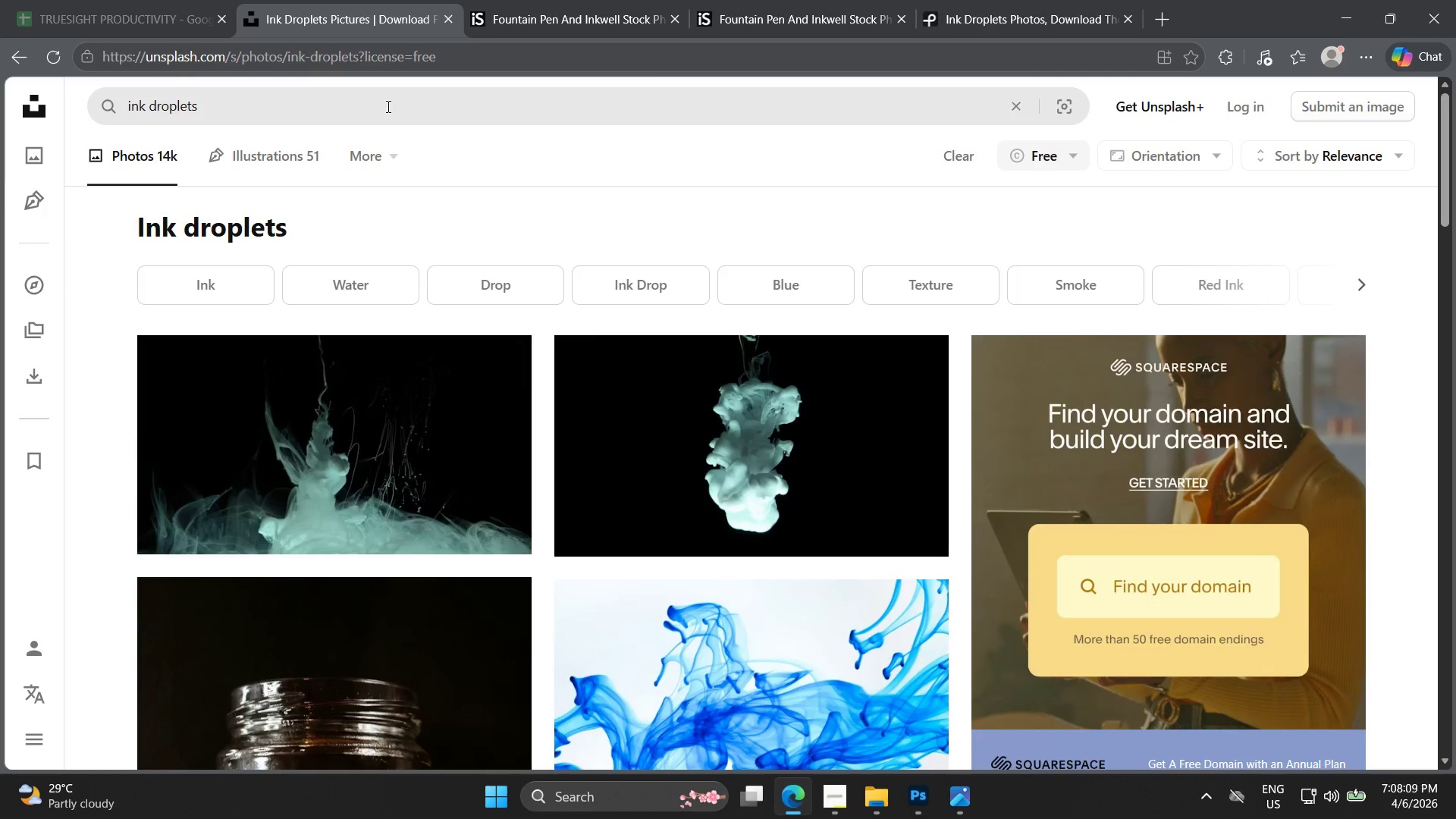 
scroll: coordinate [771, 466], scroll_direction: down, amount: 18.0
 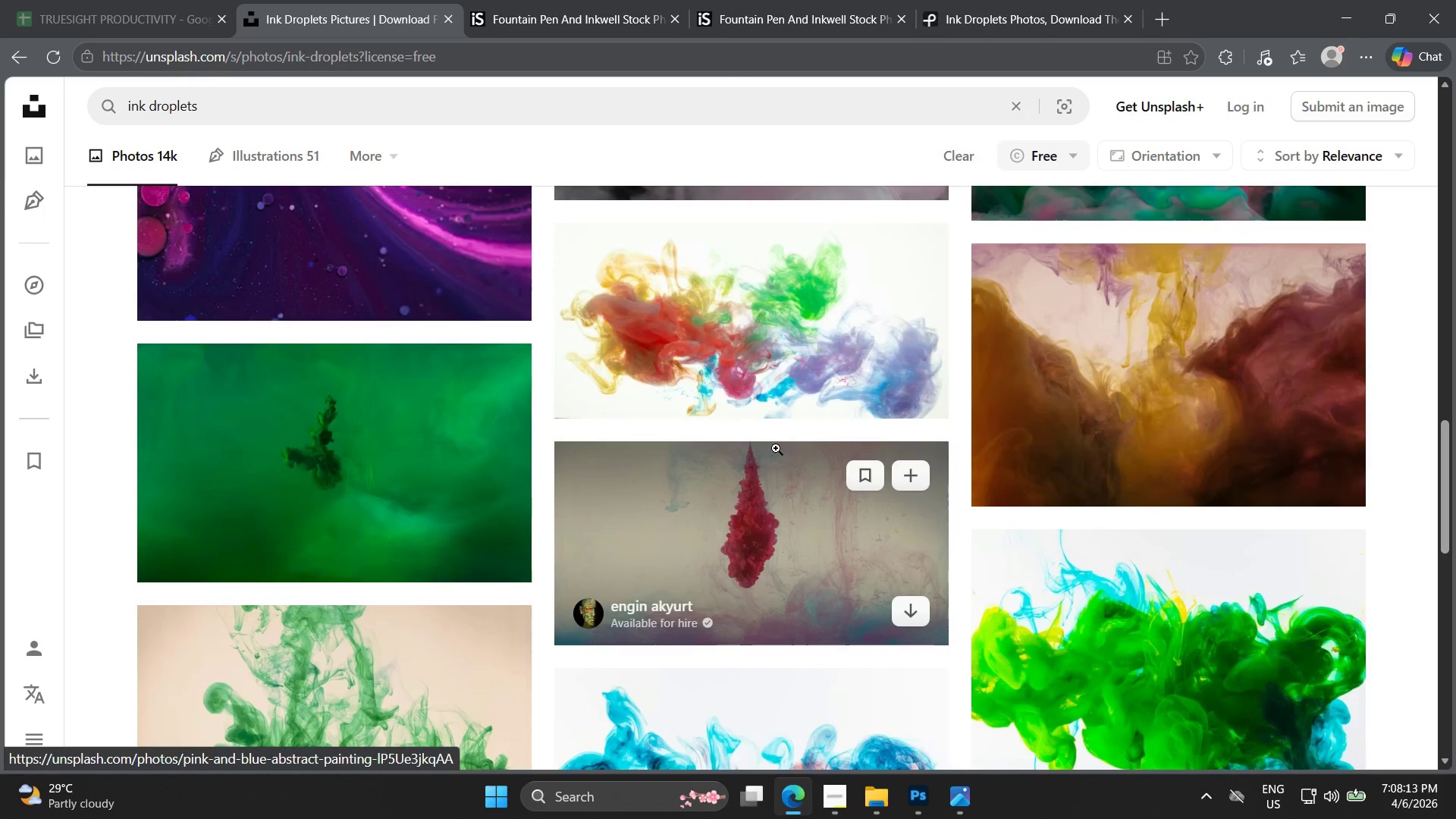 
scroll: coordinate [788, 465], scroll_direction: down, amount: 8.0
 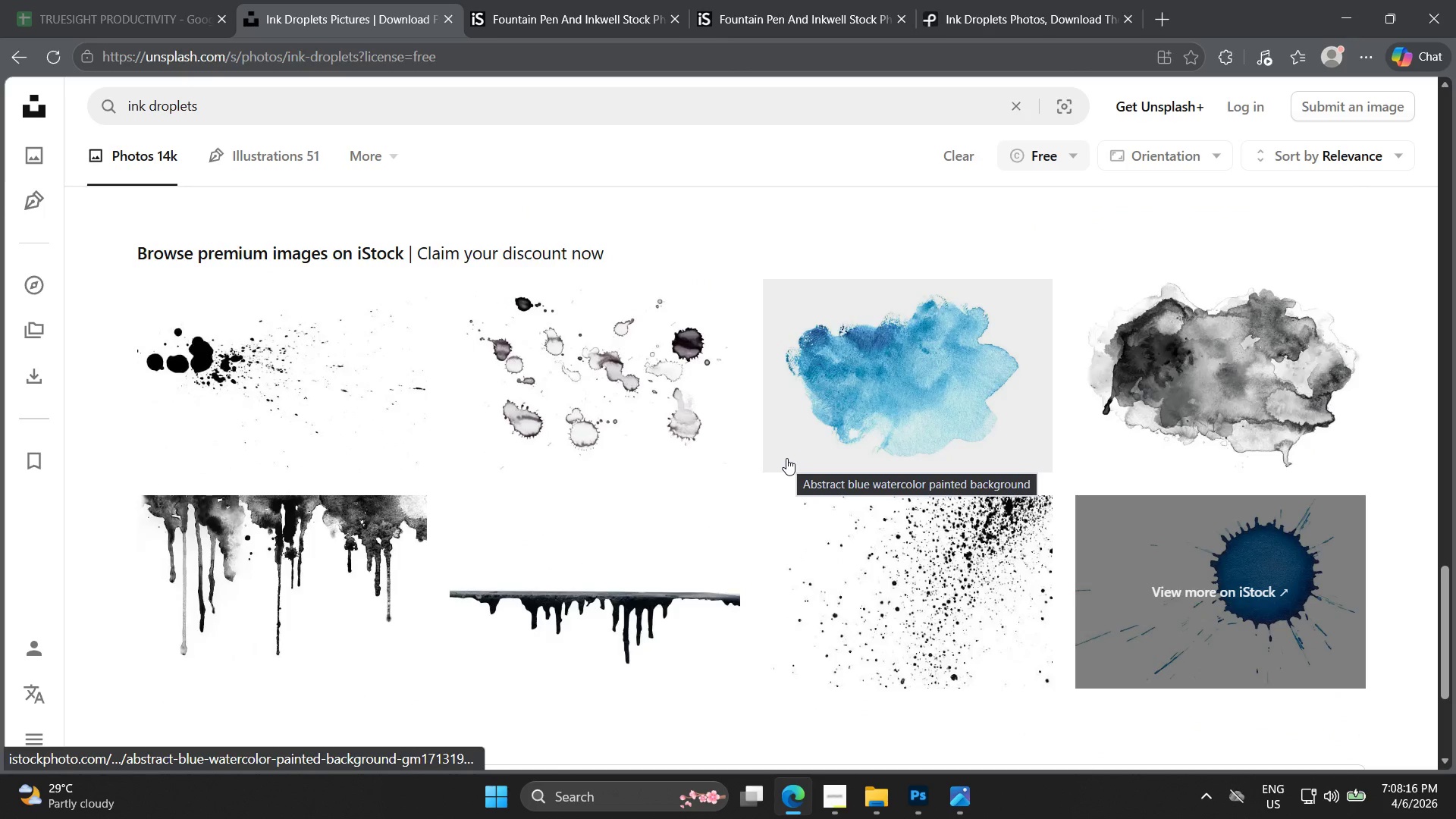 
mouse_move([603, 451])
 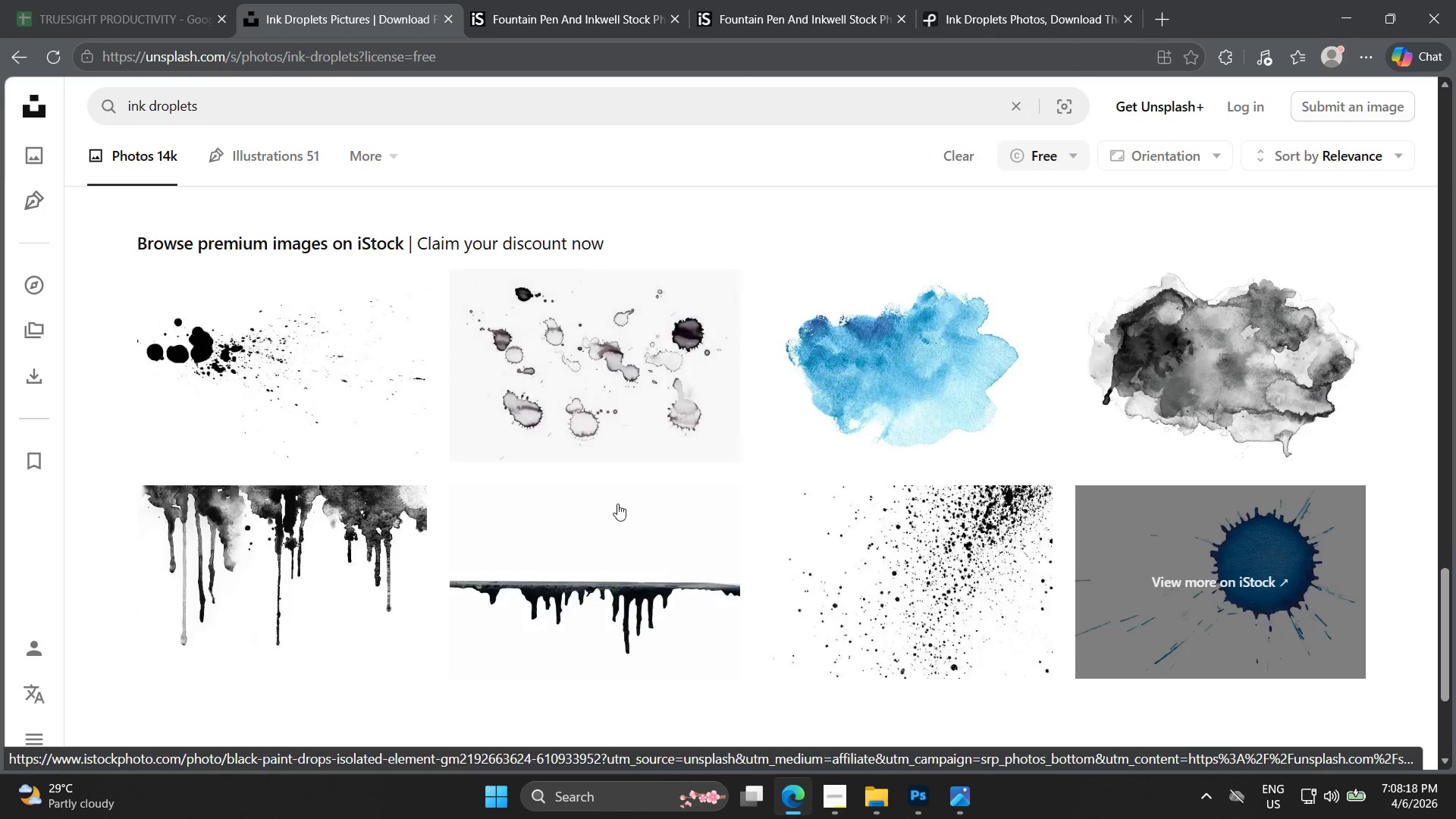 
scroll: coordinate [641, 529], scroll_direction: up, amount: 25.0
 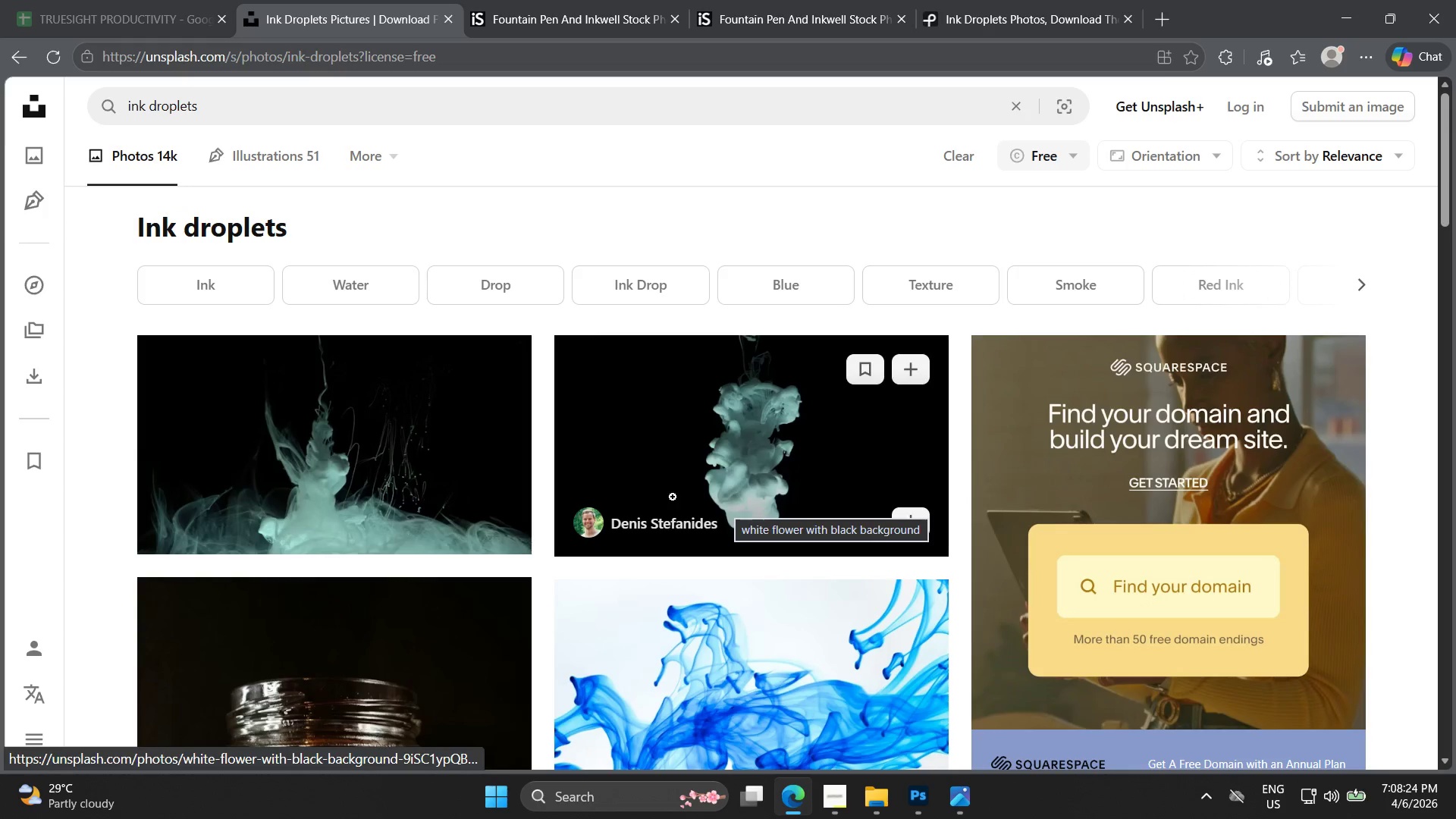 
left_click([184, 286])
 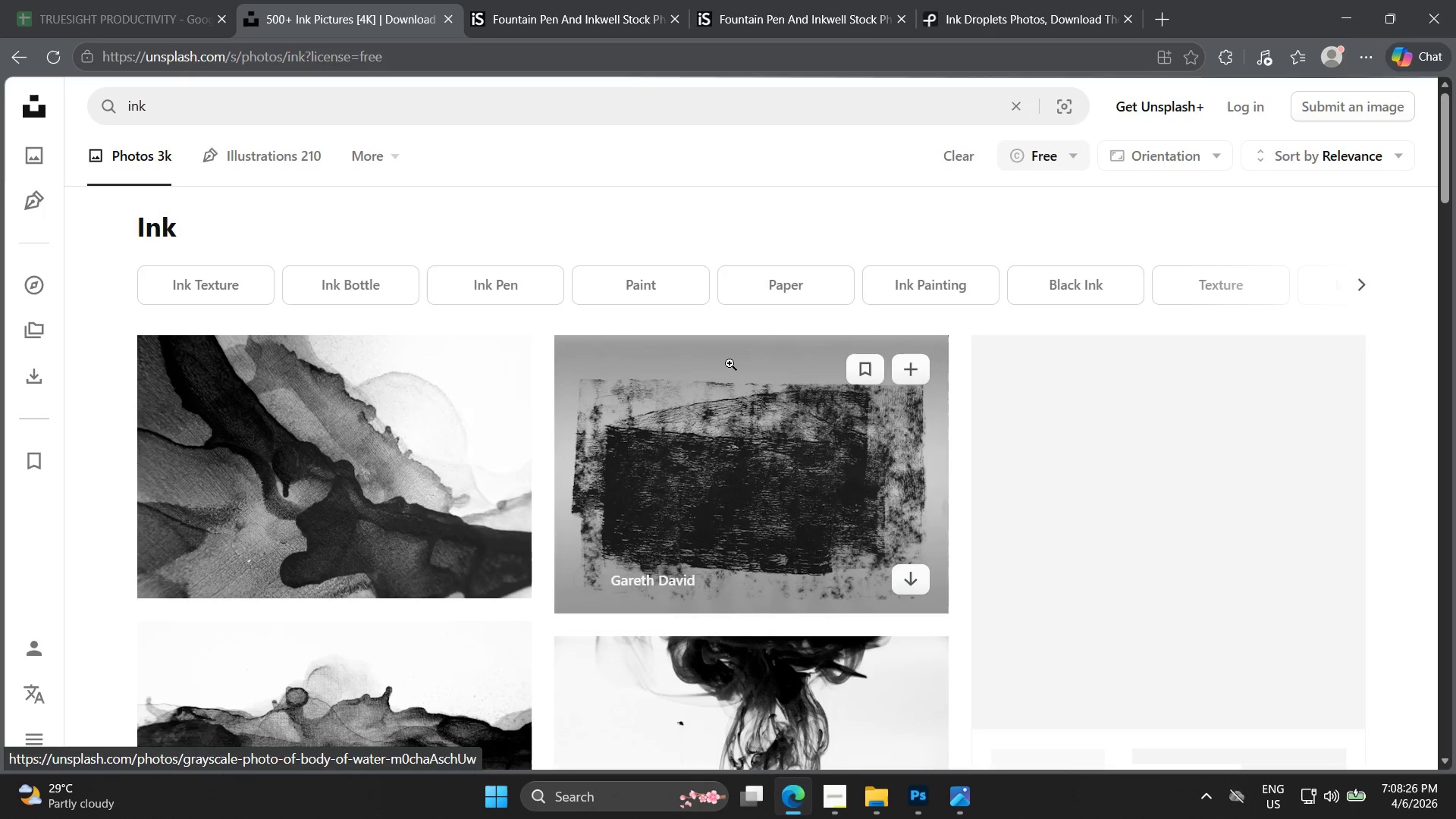 
scroll: coordinate [777, 415], scroll_direction: down, amount: 7.0
 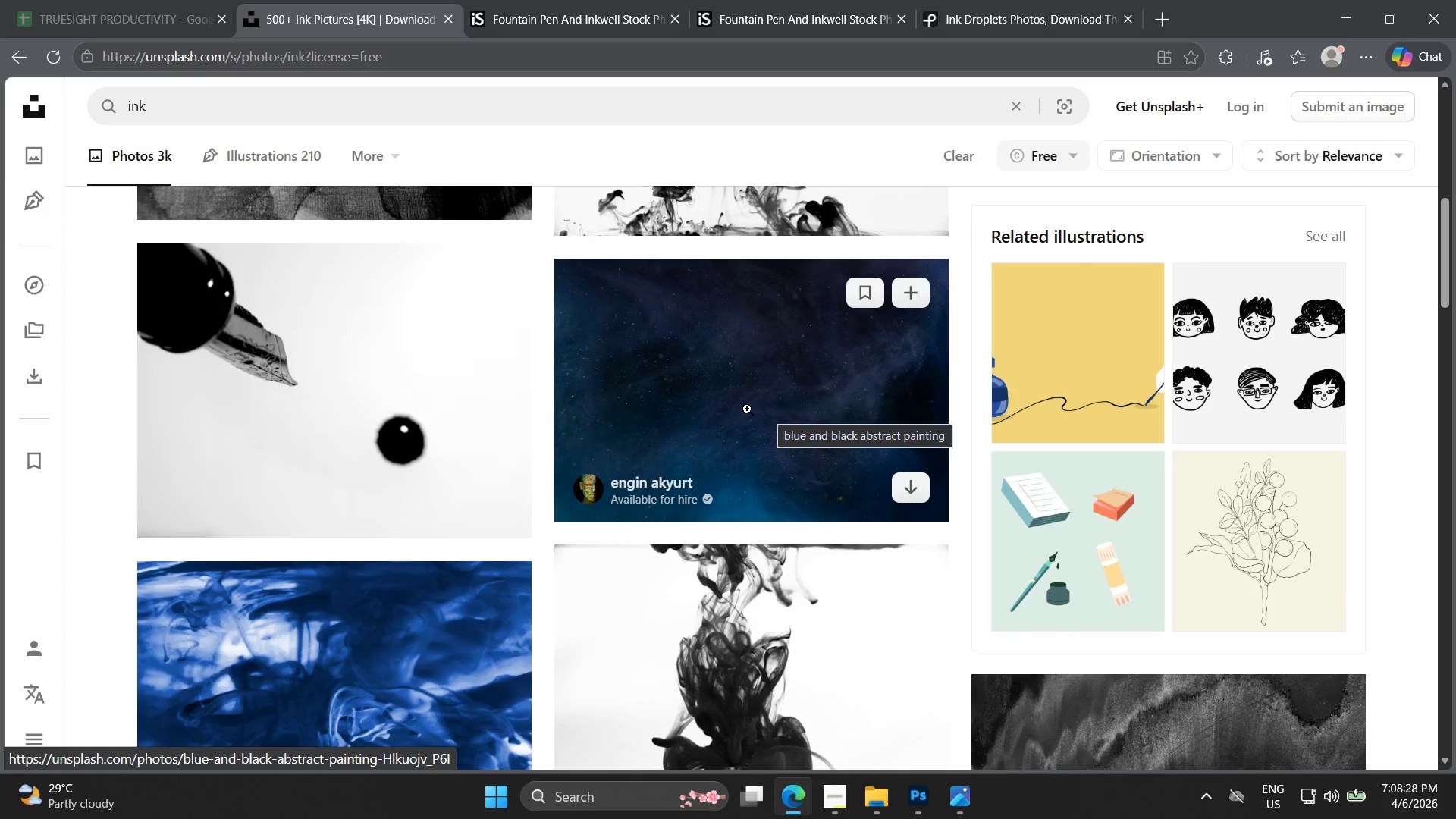 
left_click([342, 420])
 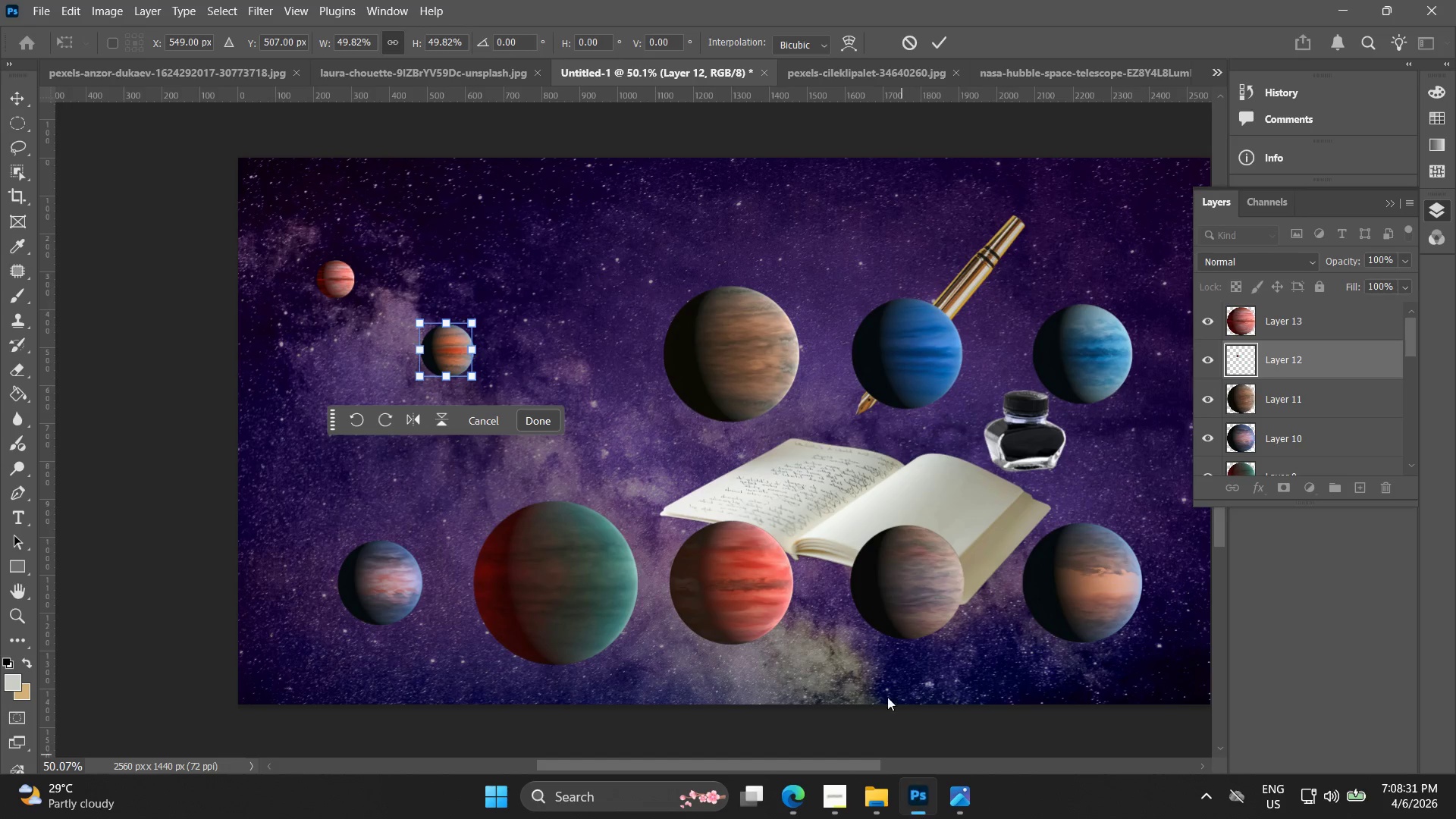 
hold_key(key=AltLeft, duration=0.97)
scroll: coordinate [447, 309], scroll_direction: up, amount: 16.0
 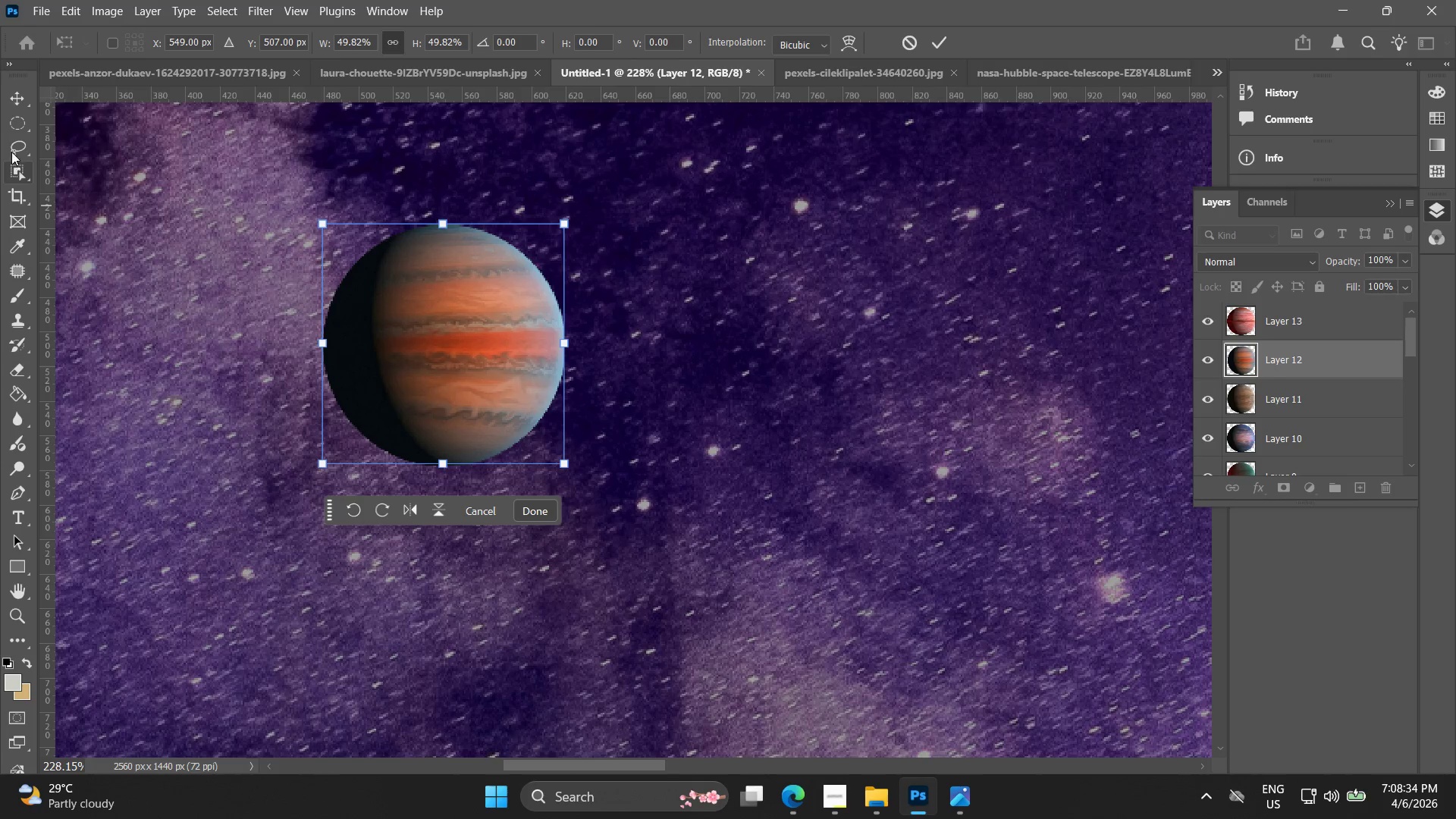 
left_click([19, 121])
 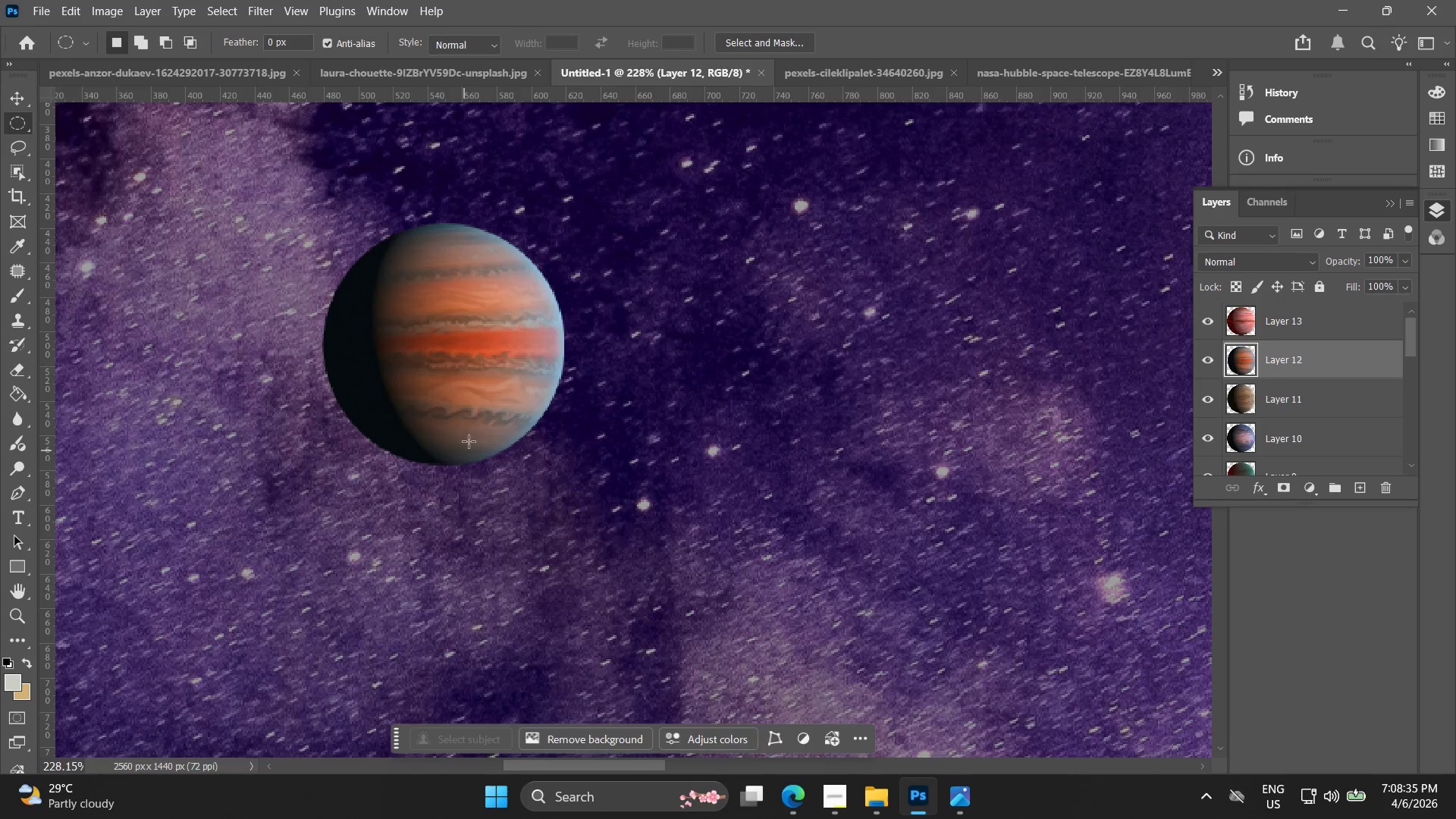 
hold_key(key=ShiftLeft, duration=1.72)
hold_key(key=AltLeft, duration=1.52)
left_click_drag(start_coordinate=[453, 347], to_coordinate=[601, 458])
 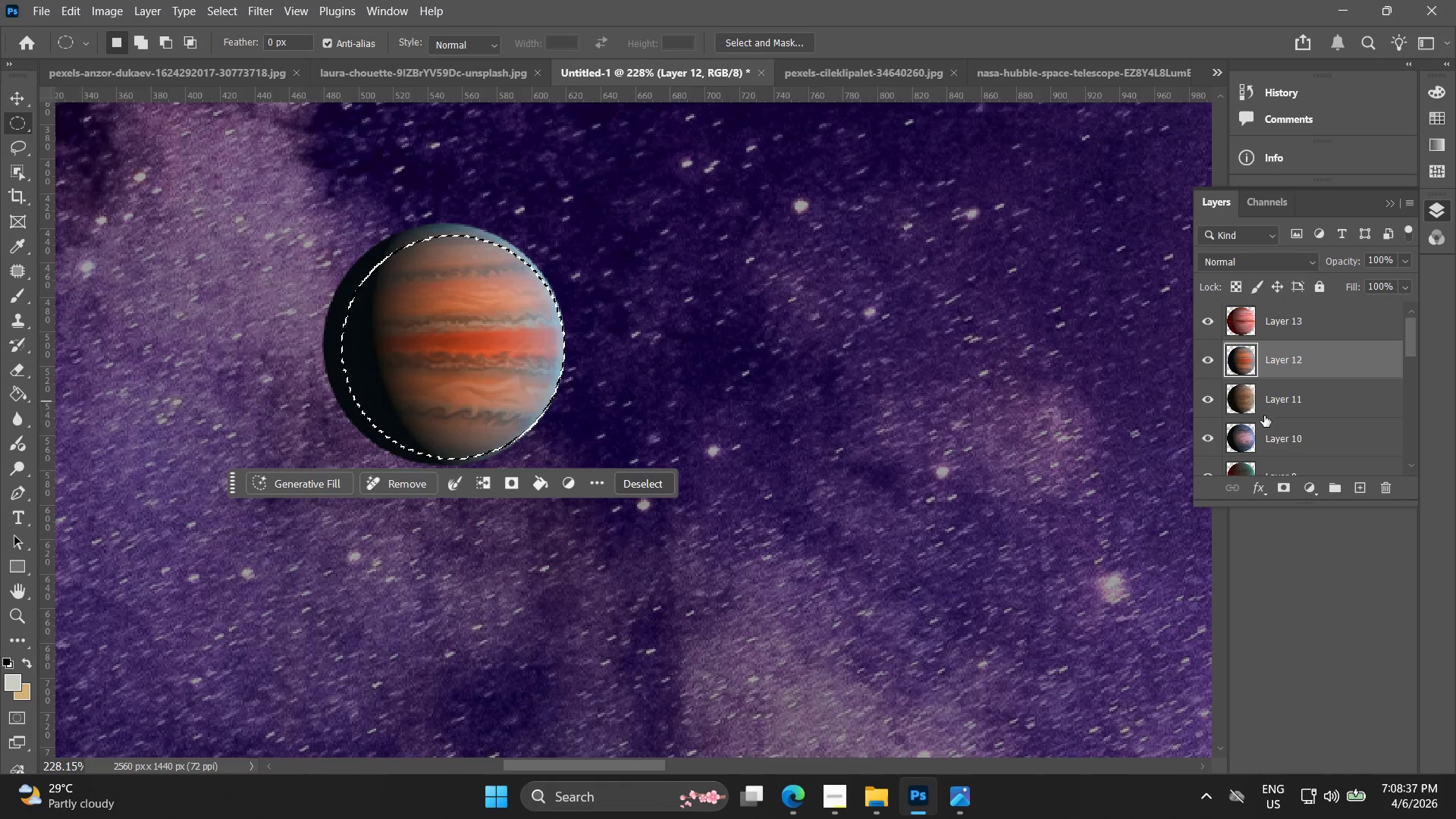 
key(Alt+Shift+AltLeft)
 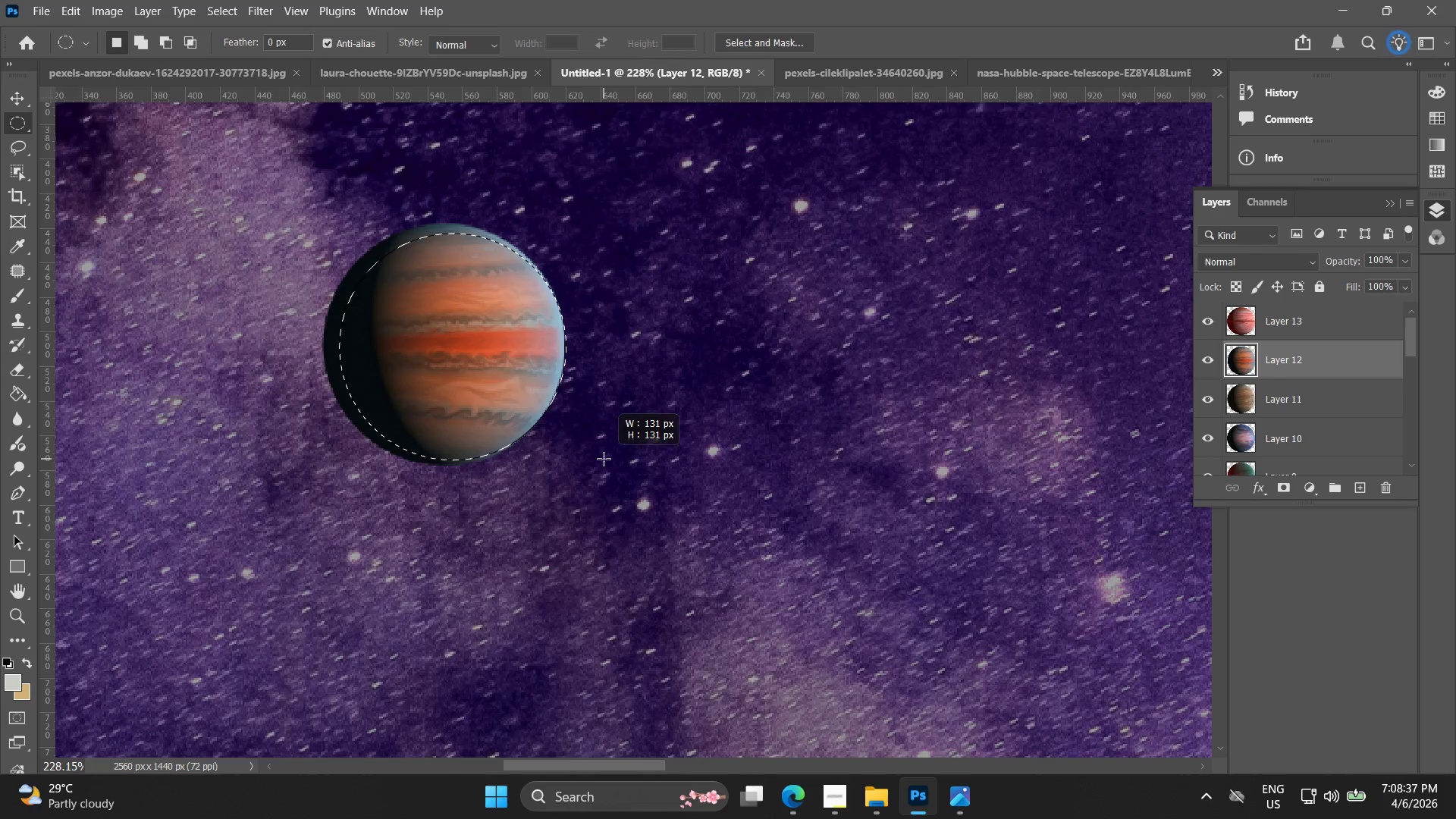 
key(Alt+Shift+AltLeft)
 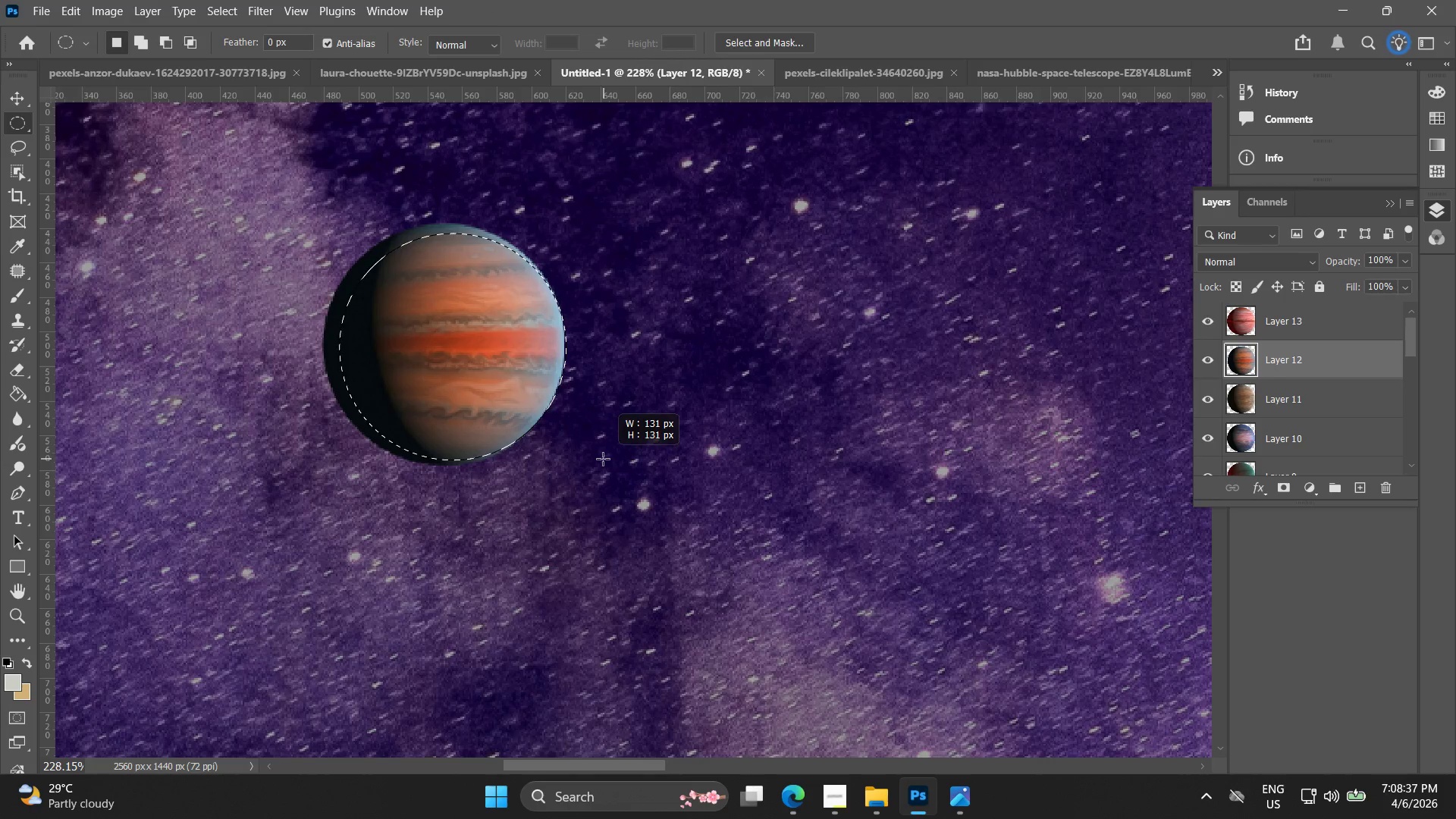 
key(Alt+Shift+AltLeft)
 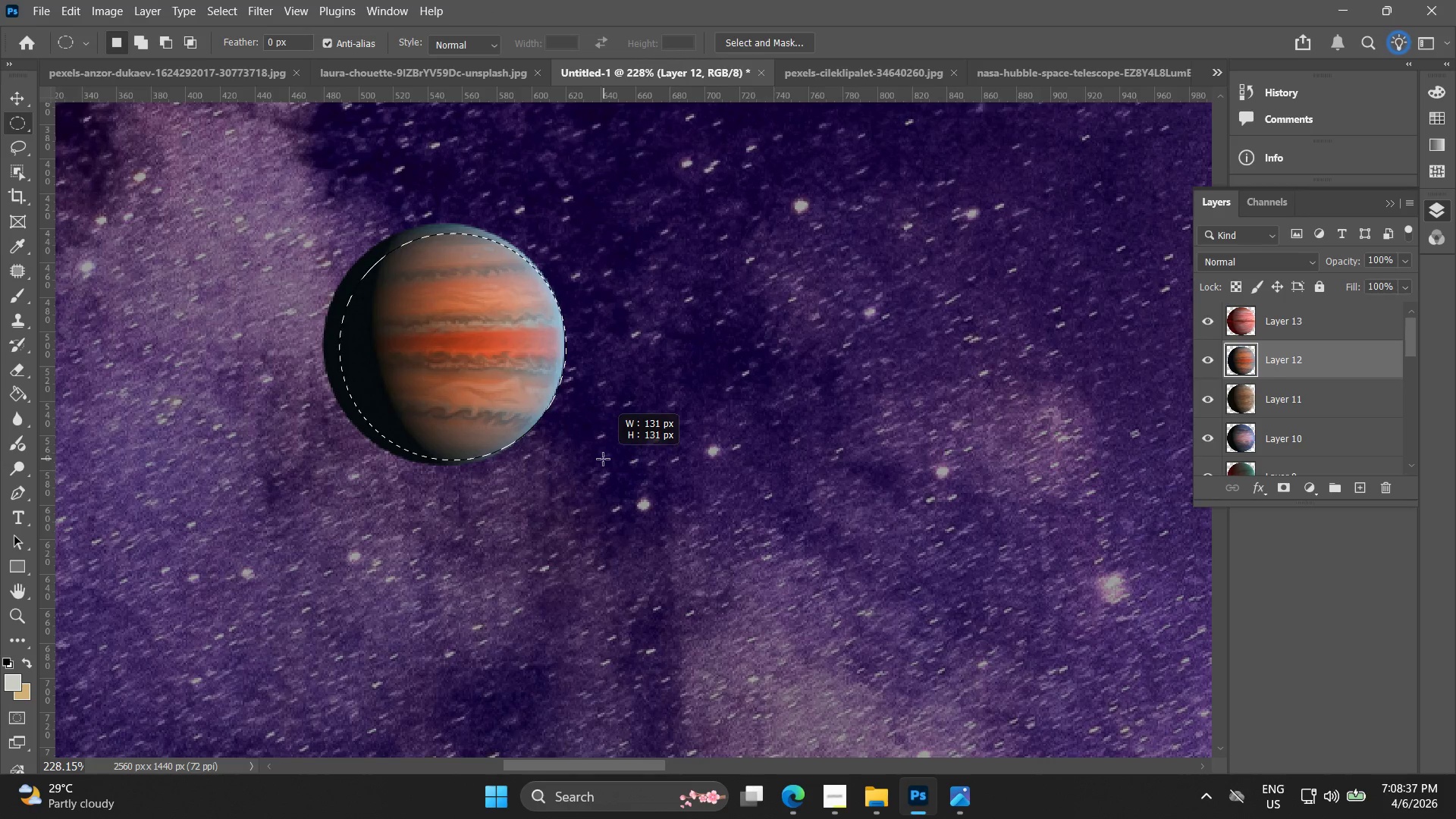 
key(Alt+Shift+AltLeft)
 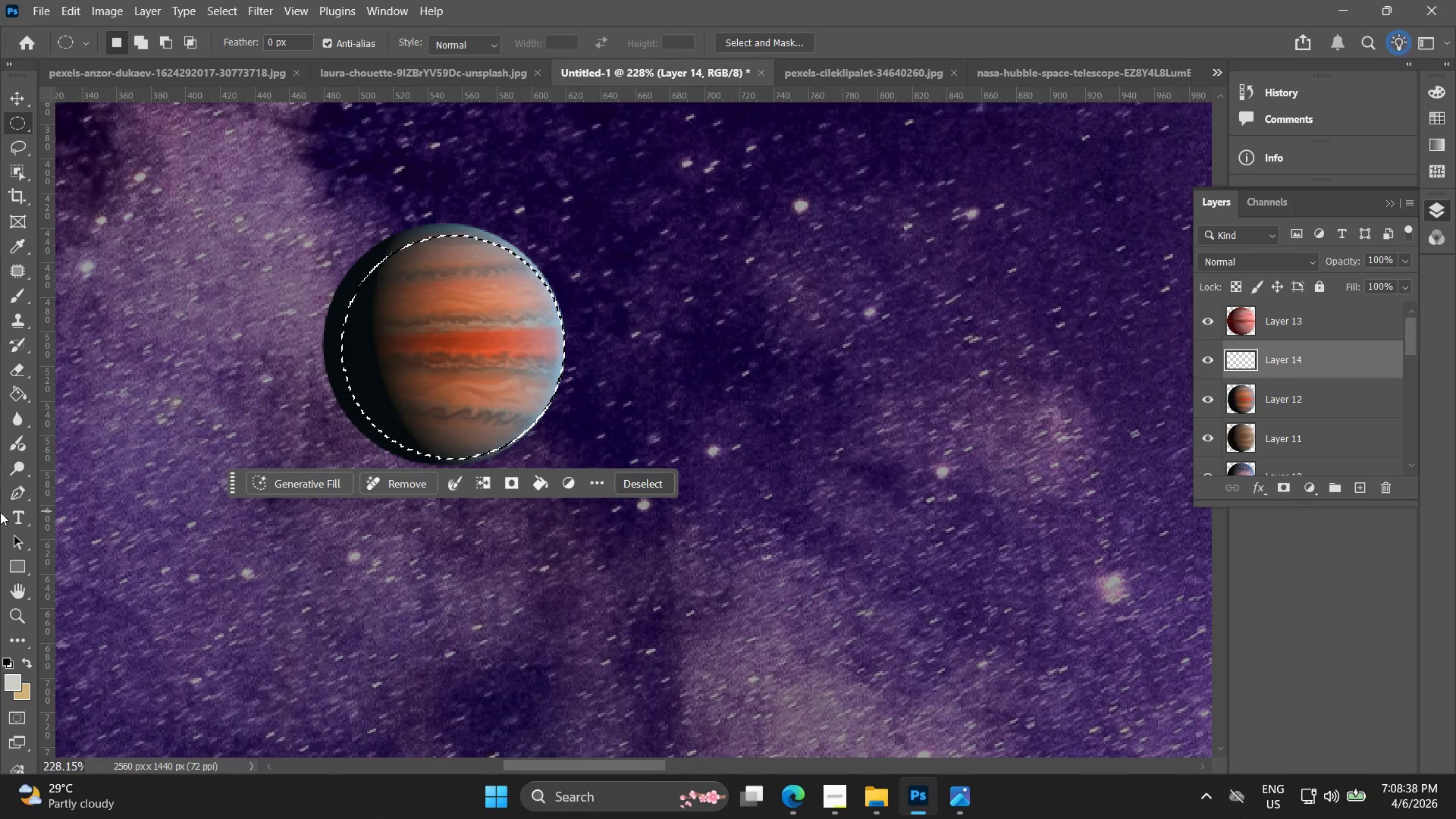 
left_click([17, 396])
 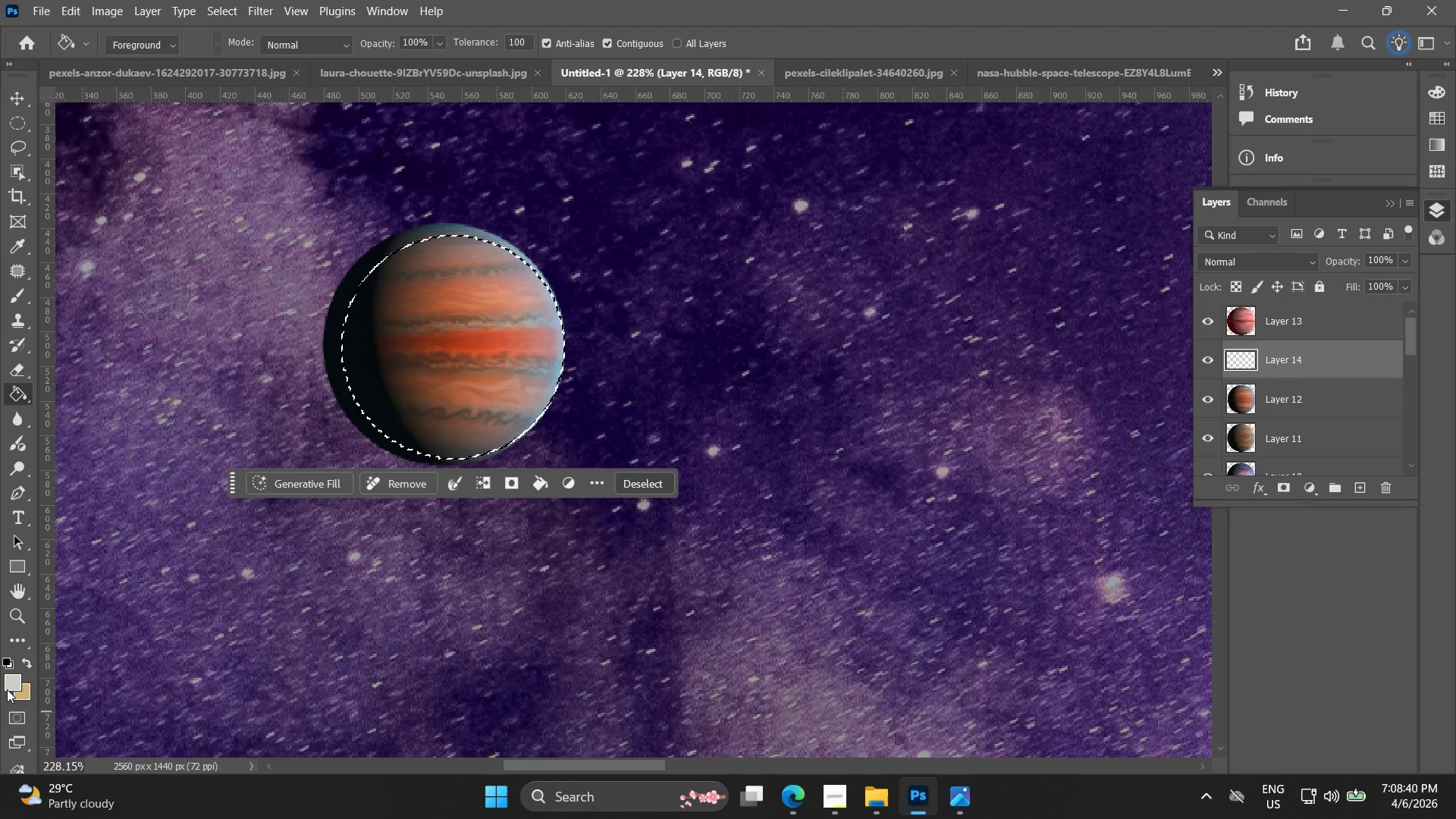 
double_click([7, 688])
 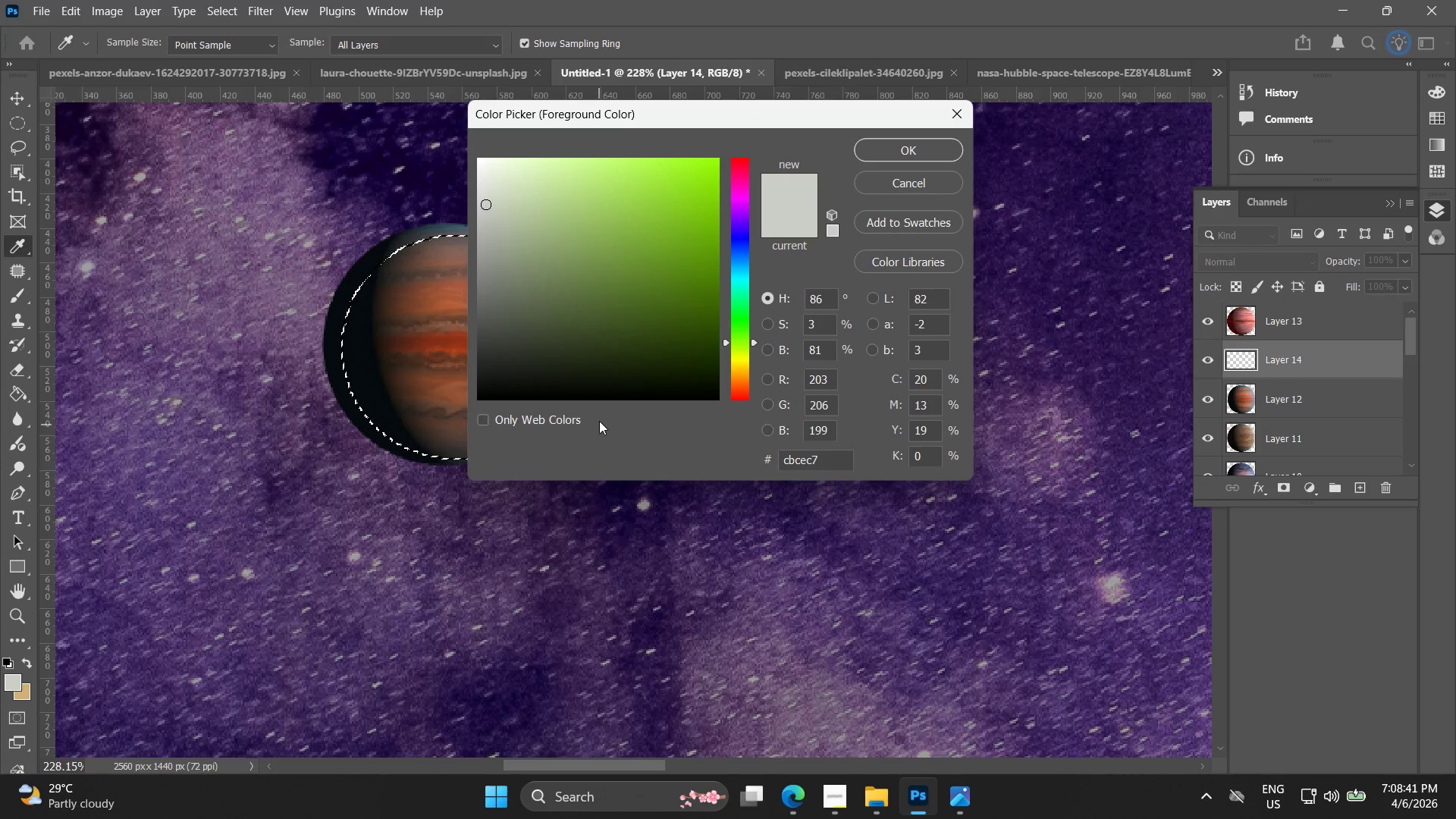 
left_click_drag(start_coordinate=[596, 359], to_coordinate=[344, 500])
 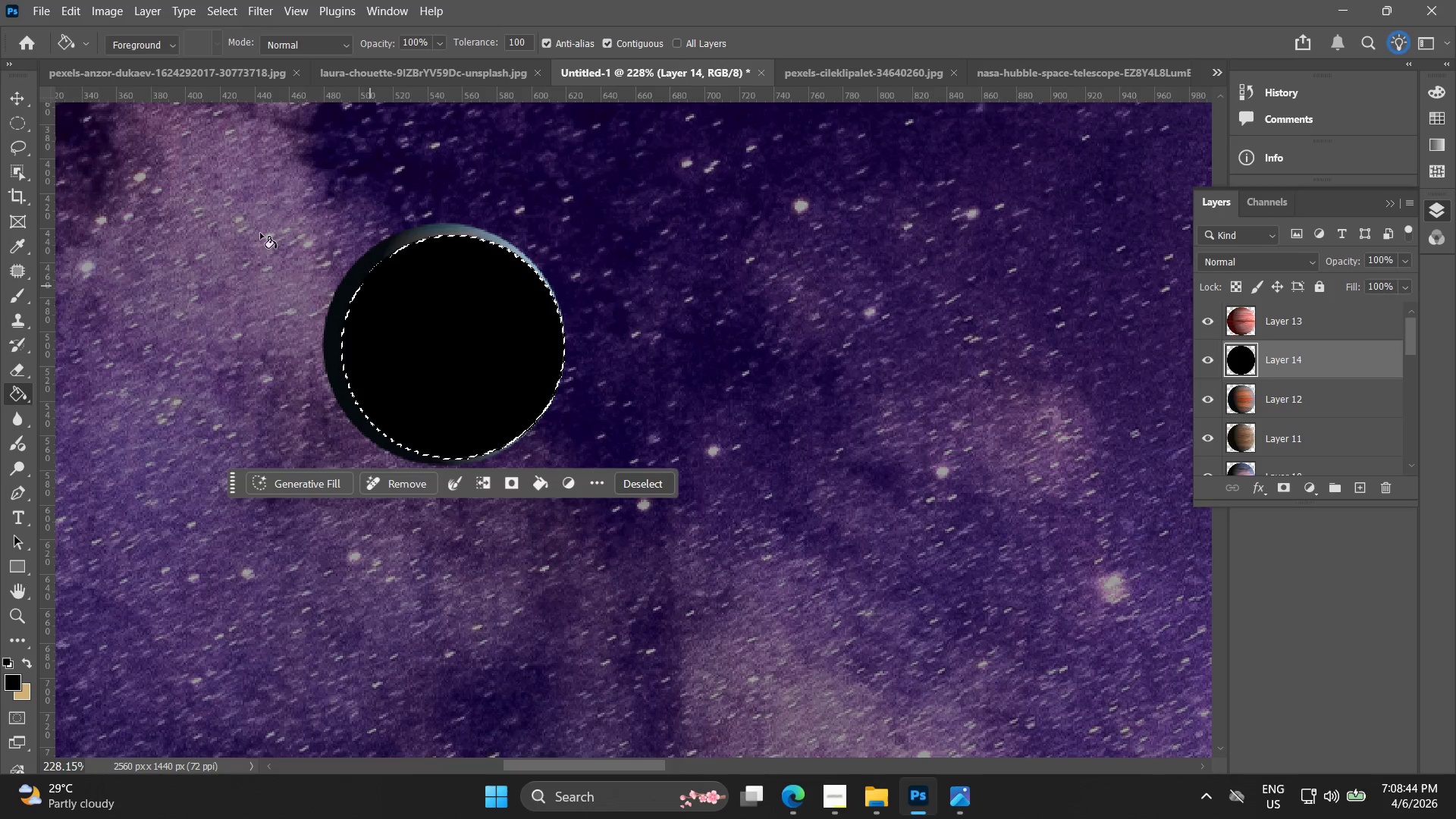 
left_click([16, 121])
 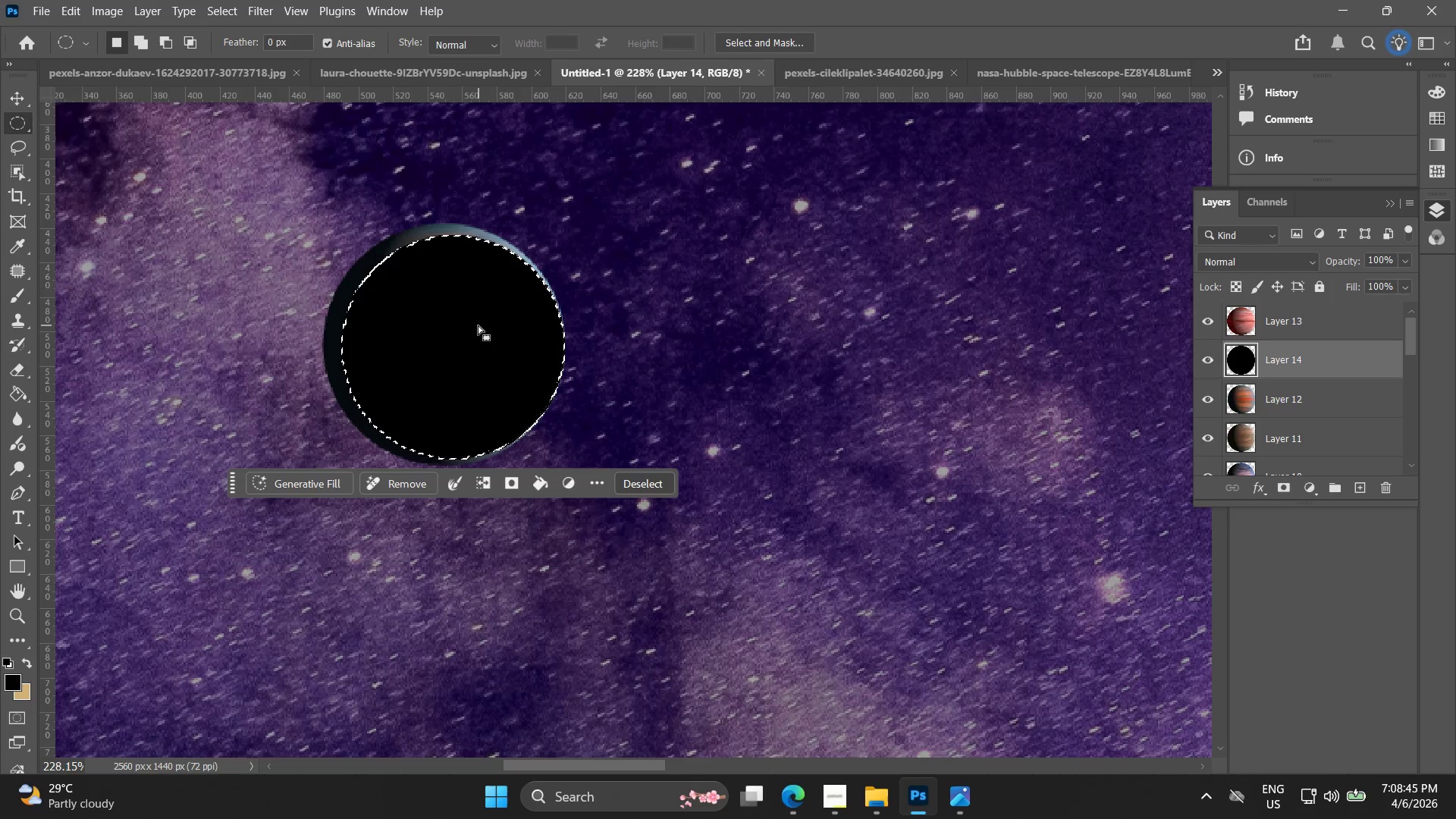 
key(Alt+AltLeft)
 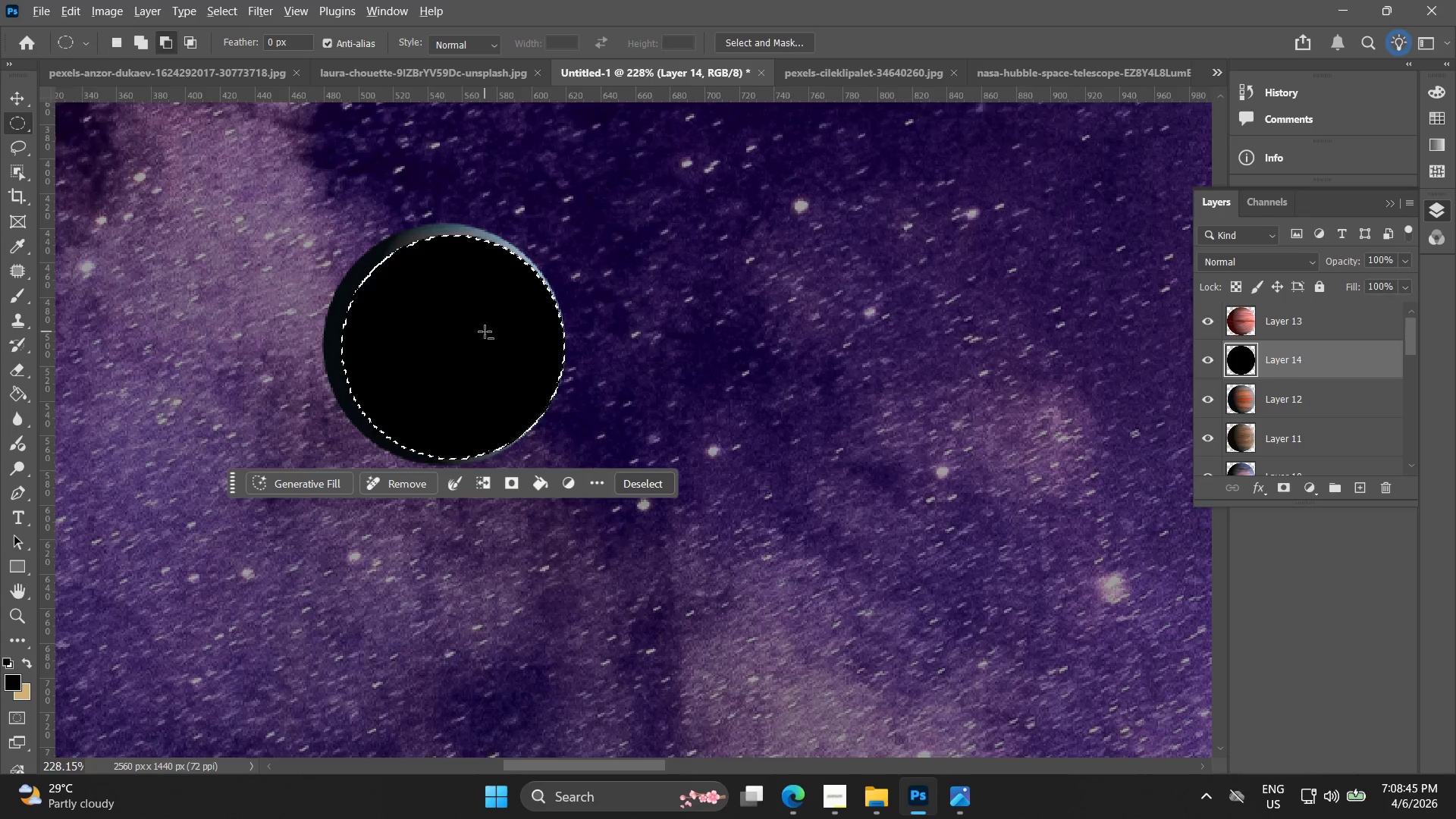 
hold_key(key=ShiftLeft, duration=1.48)
 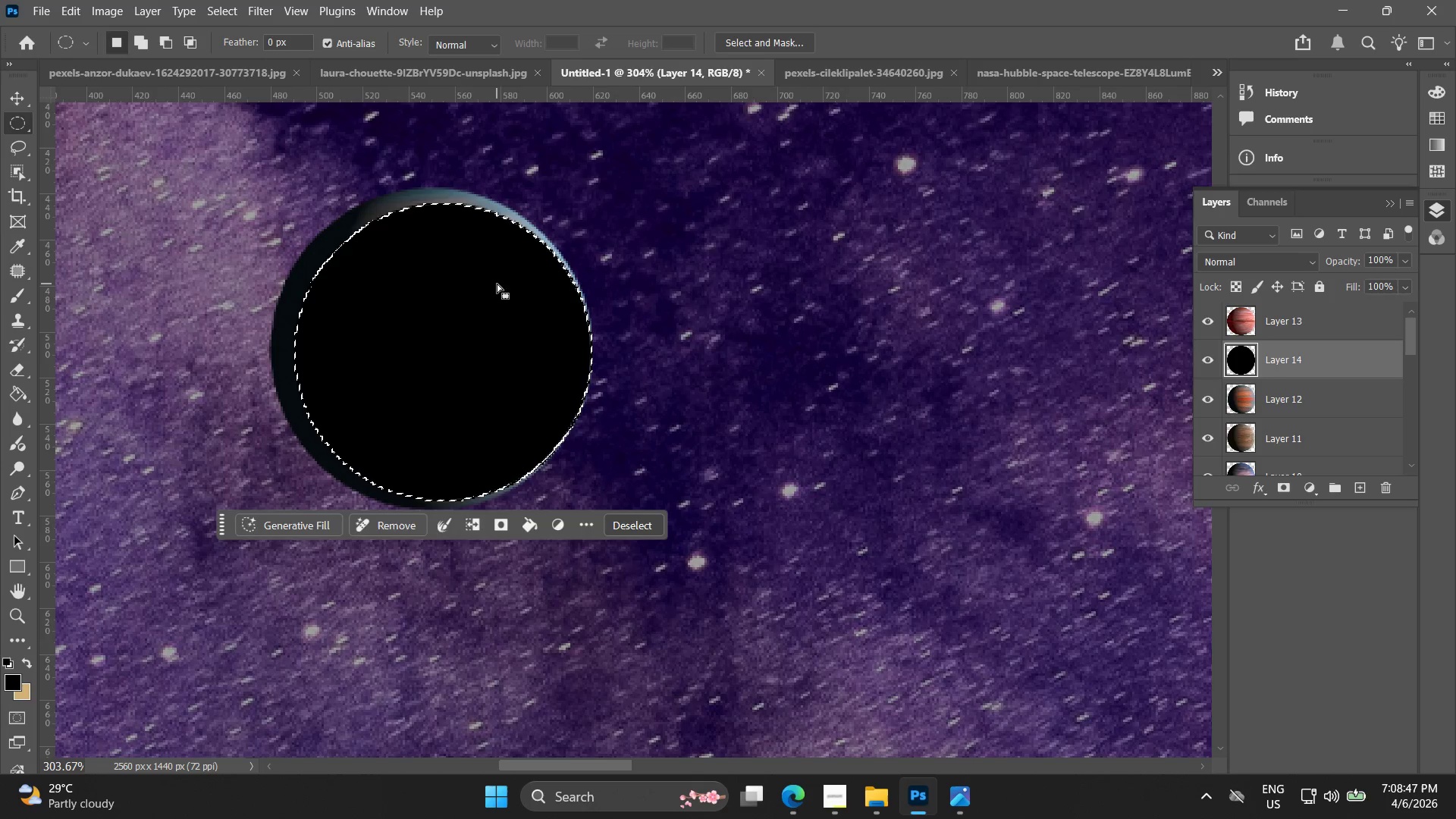 
hold_key(key=AltLeft, duration=1.44)
 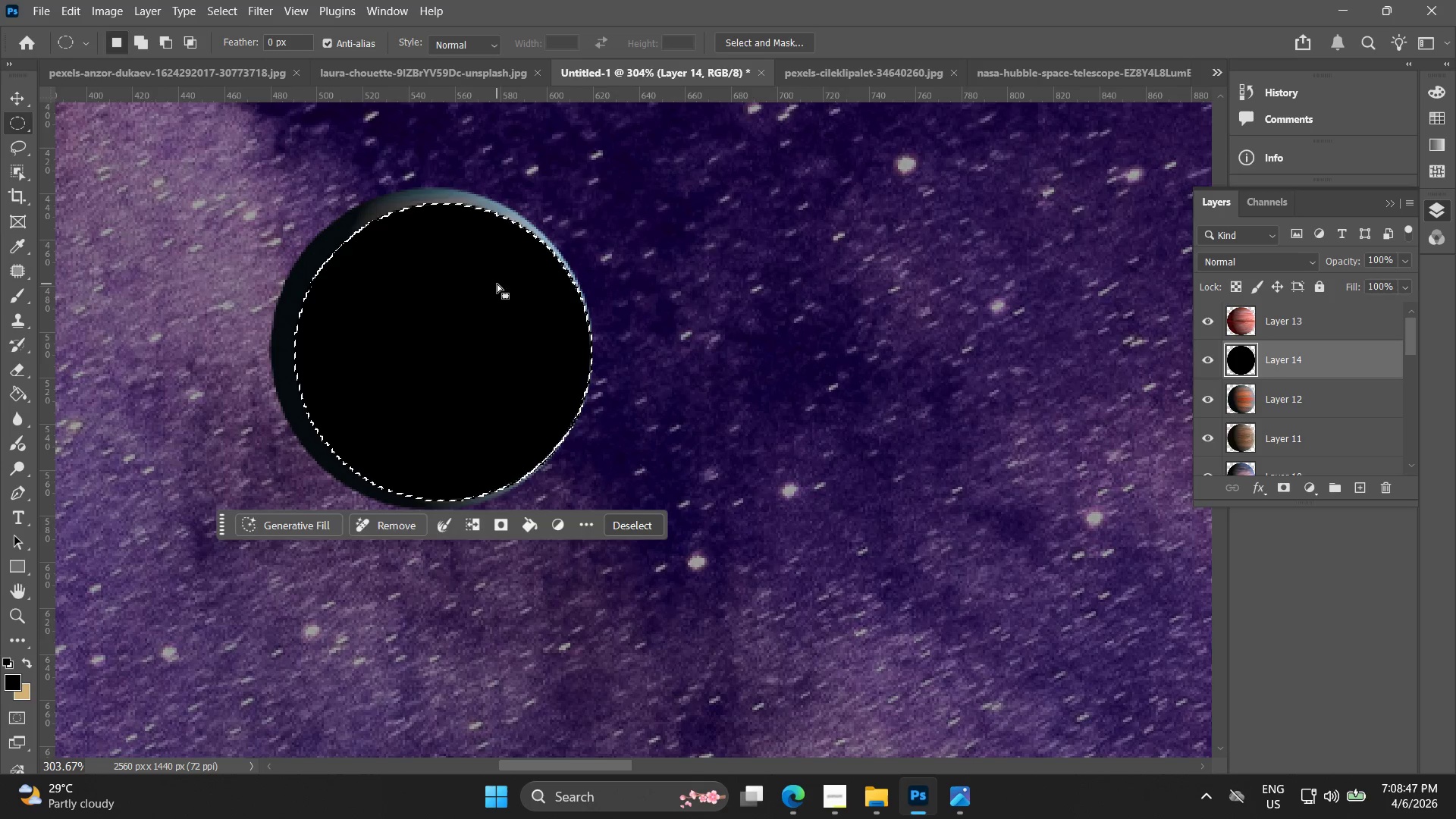 
scroll: coordinate [486, 333], scroll_direction: up, amount: 3.0
 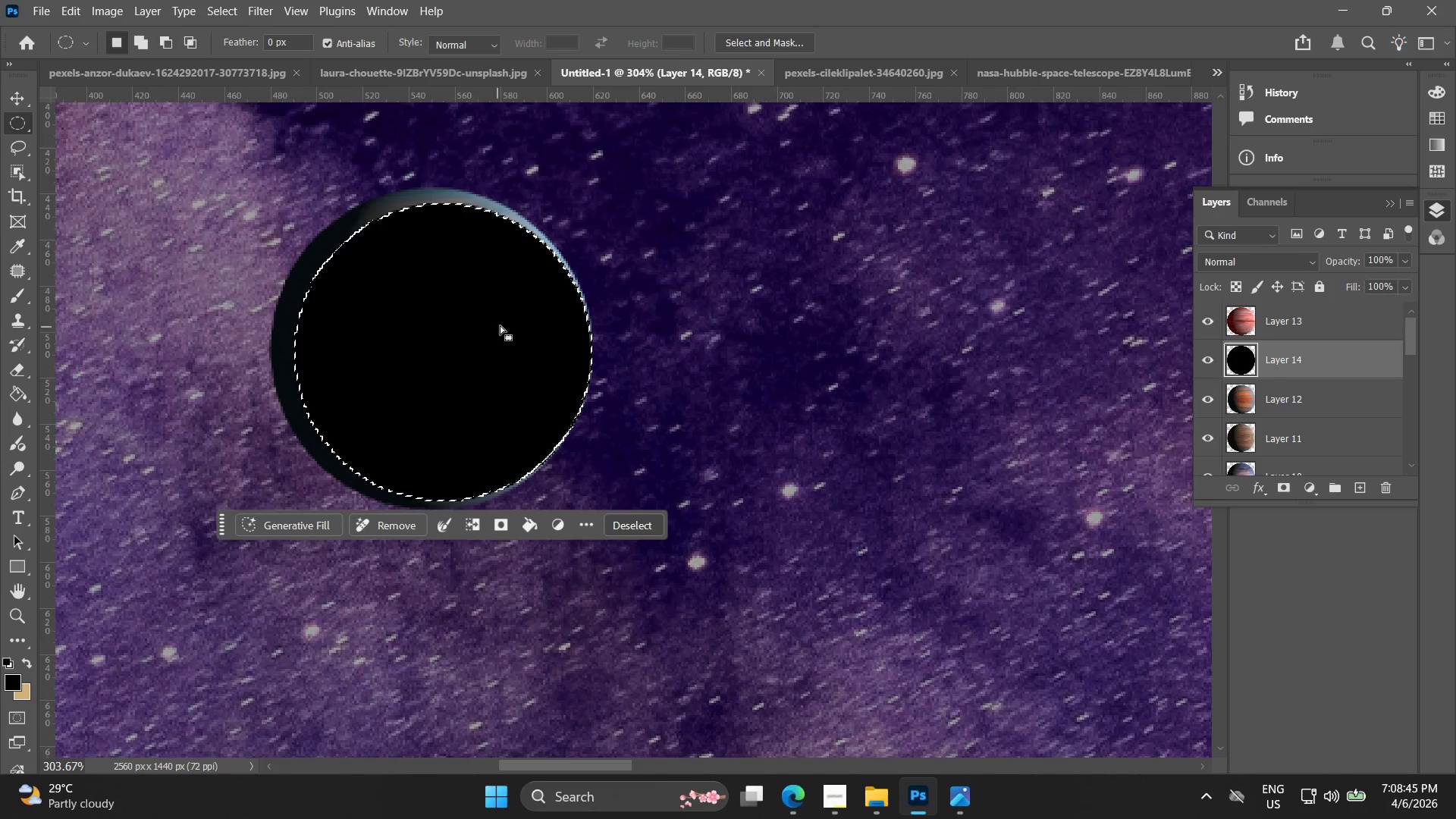 
left_click_drag(start_coordinate=[513, 304], to_coordinate=[554, 343])
 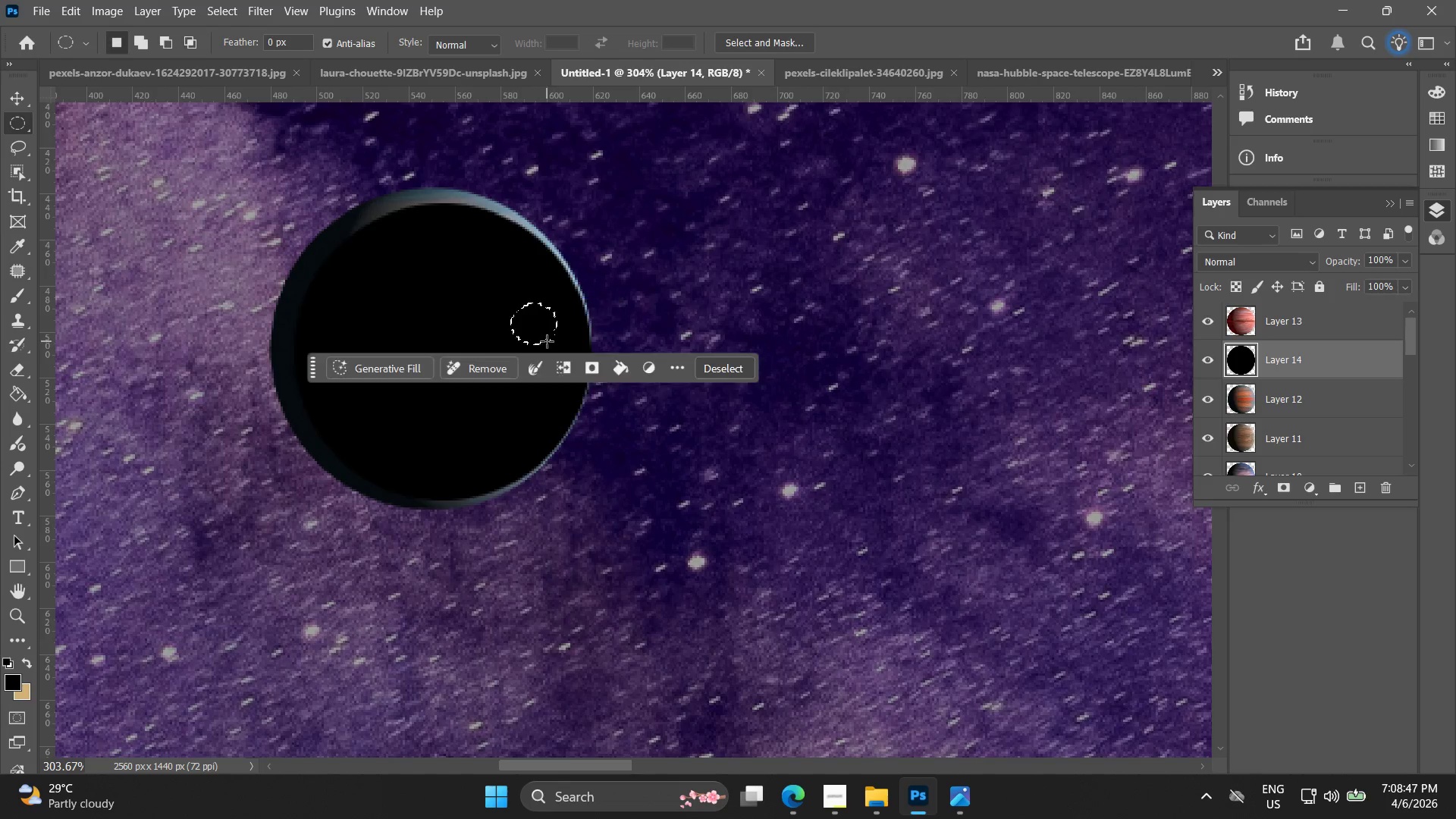 
key(Control+ControlLeft)
 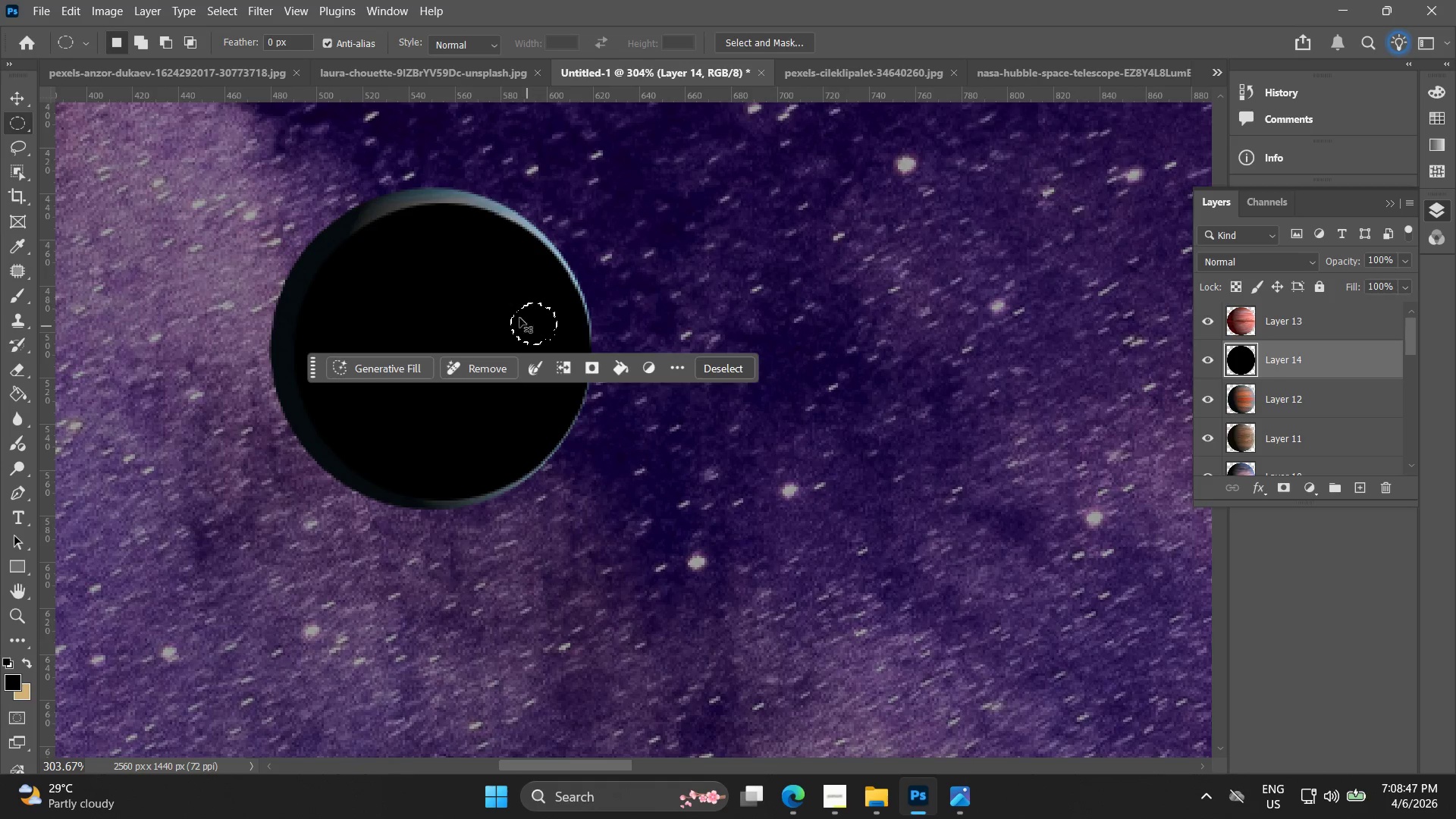 
key(Control+Z)
 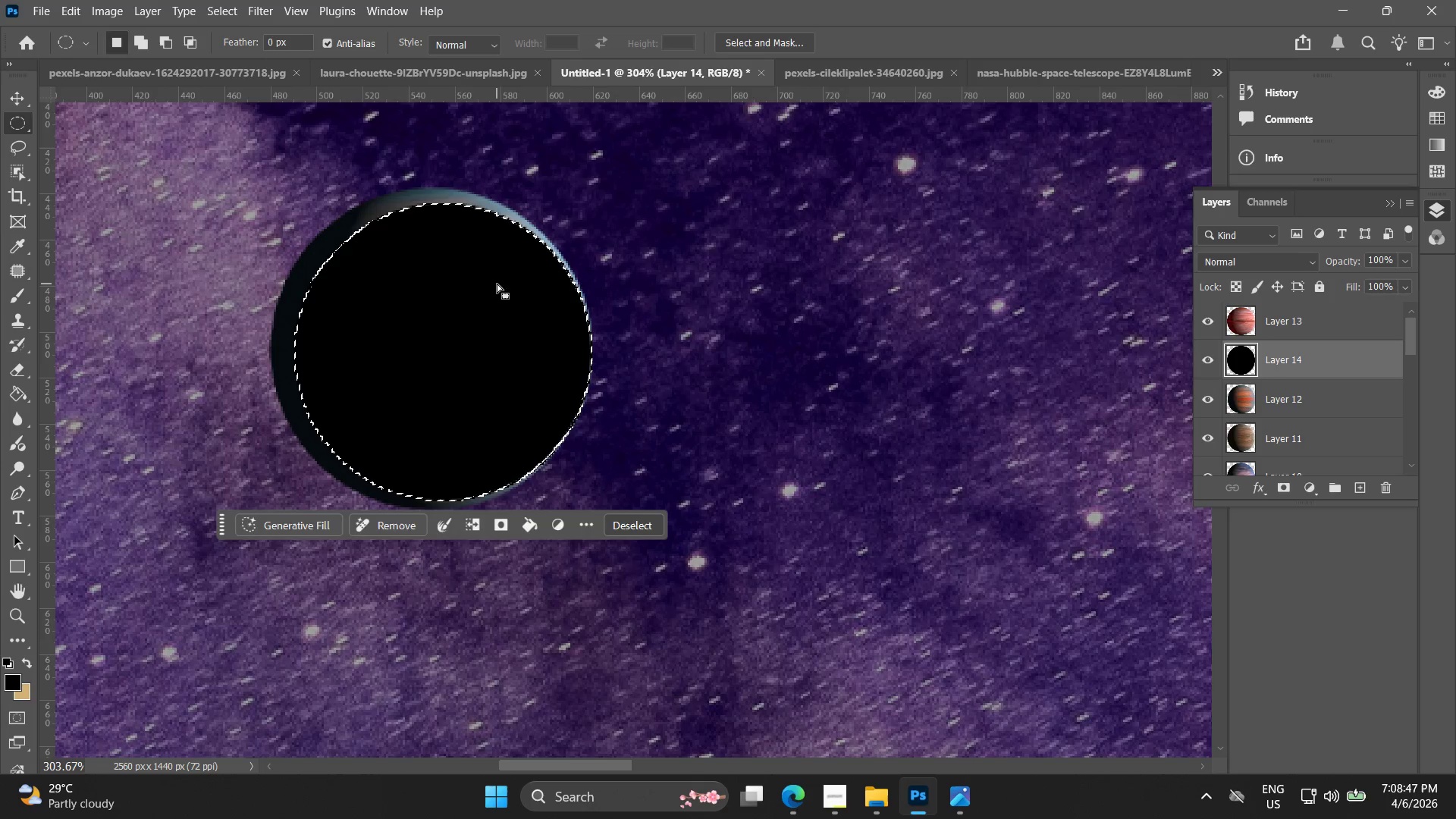 
hold_key(key=ShiftLeft, duration=0.89)
hold_key(key=AltLeft, duration=0.89)
left_click_drag(start_coordinate=[503, 288], to_coordinate=[548, 344])
 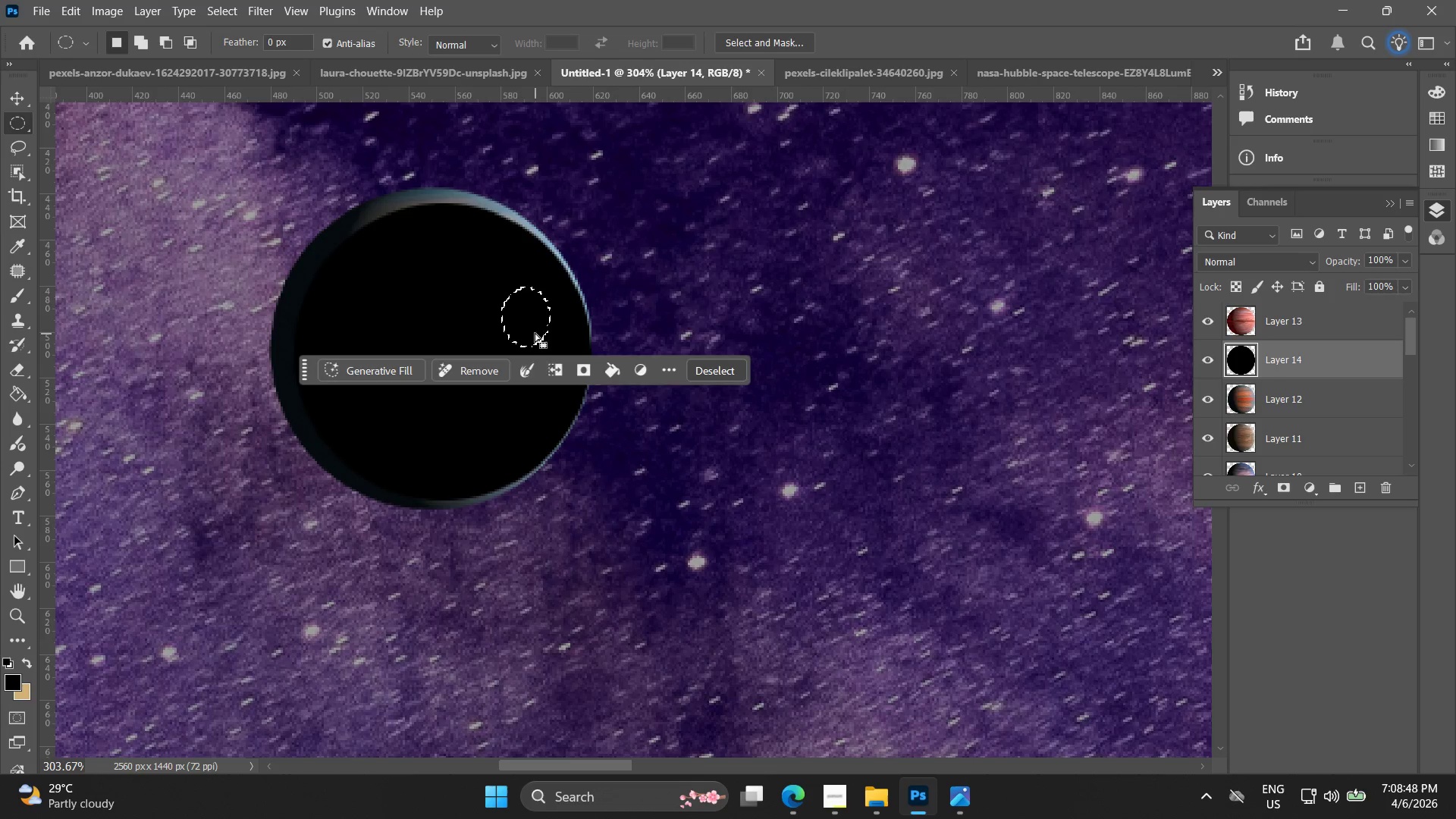 
key(Control+ControlLeft)
 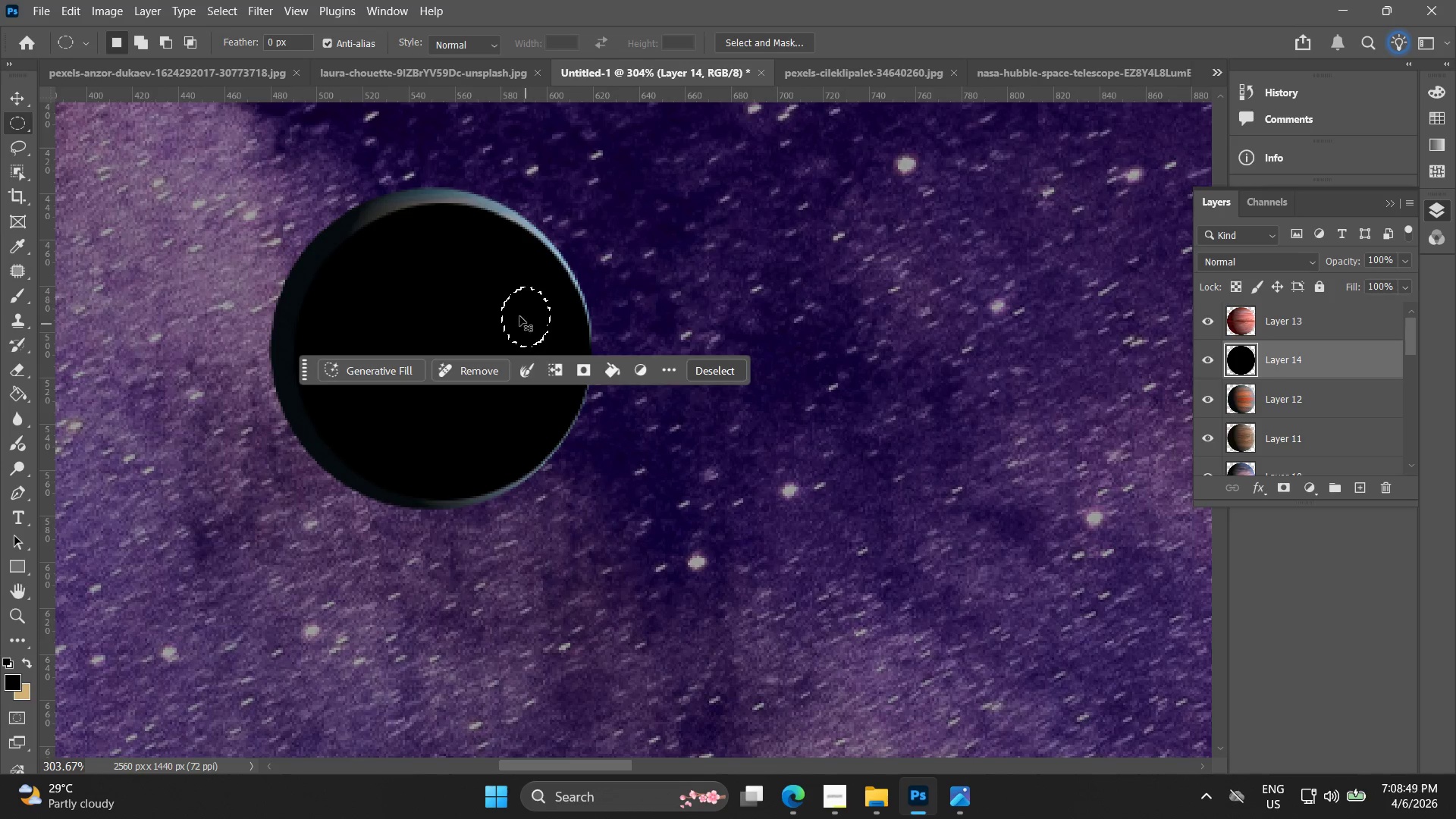 
key(Control+Z)
 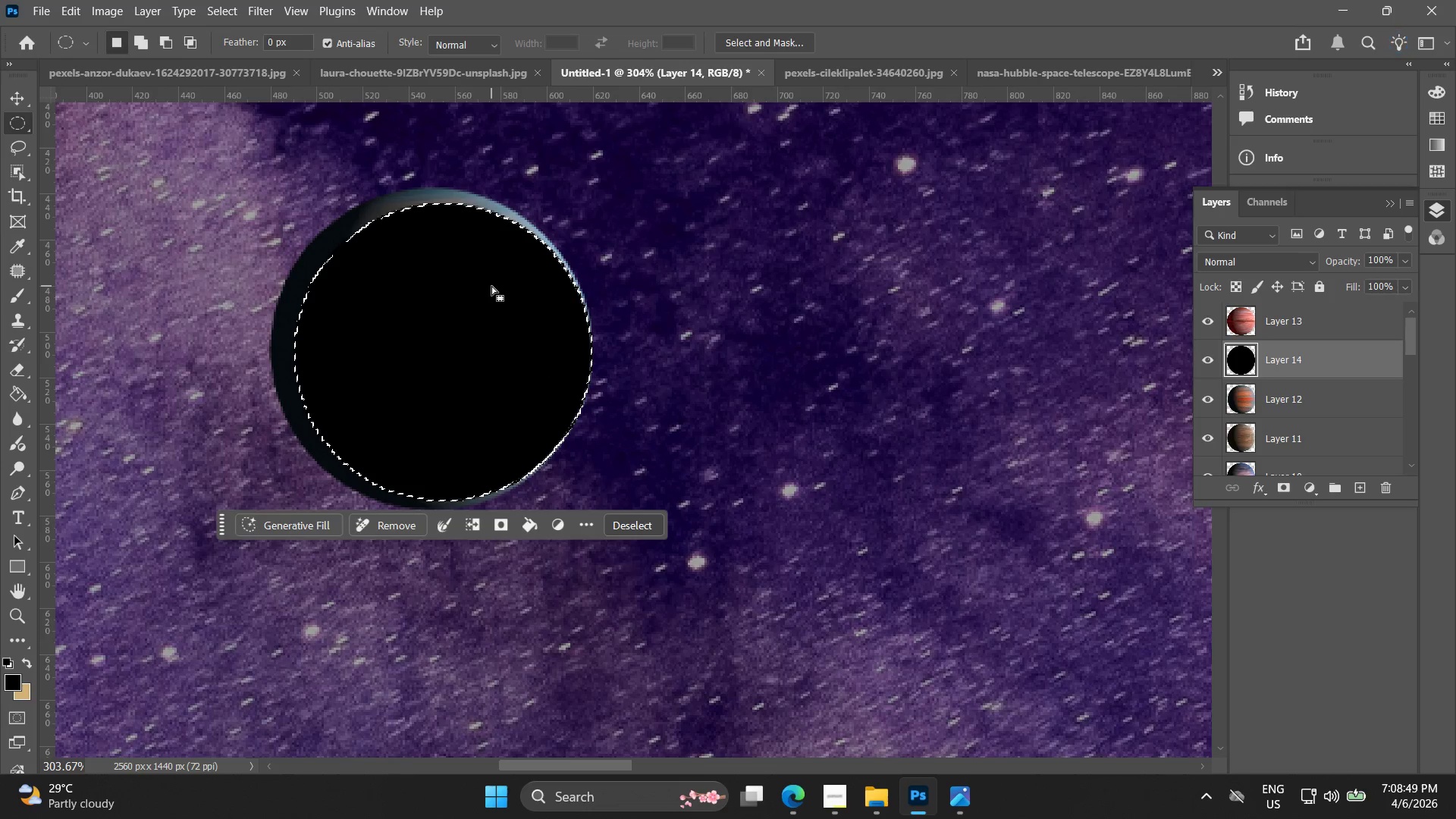 
left_click_drag(start_coordinate=[500, 293], to_coordinate=[542, 334])
 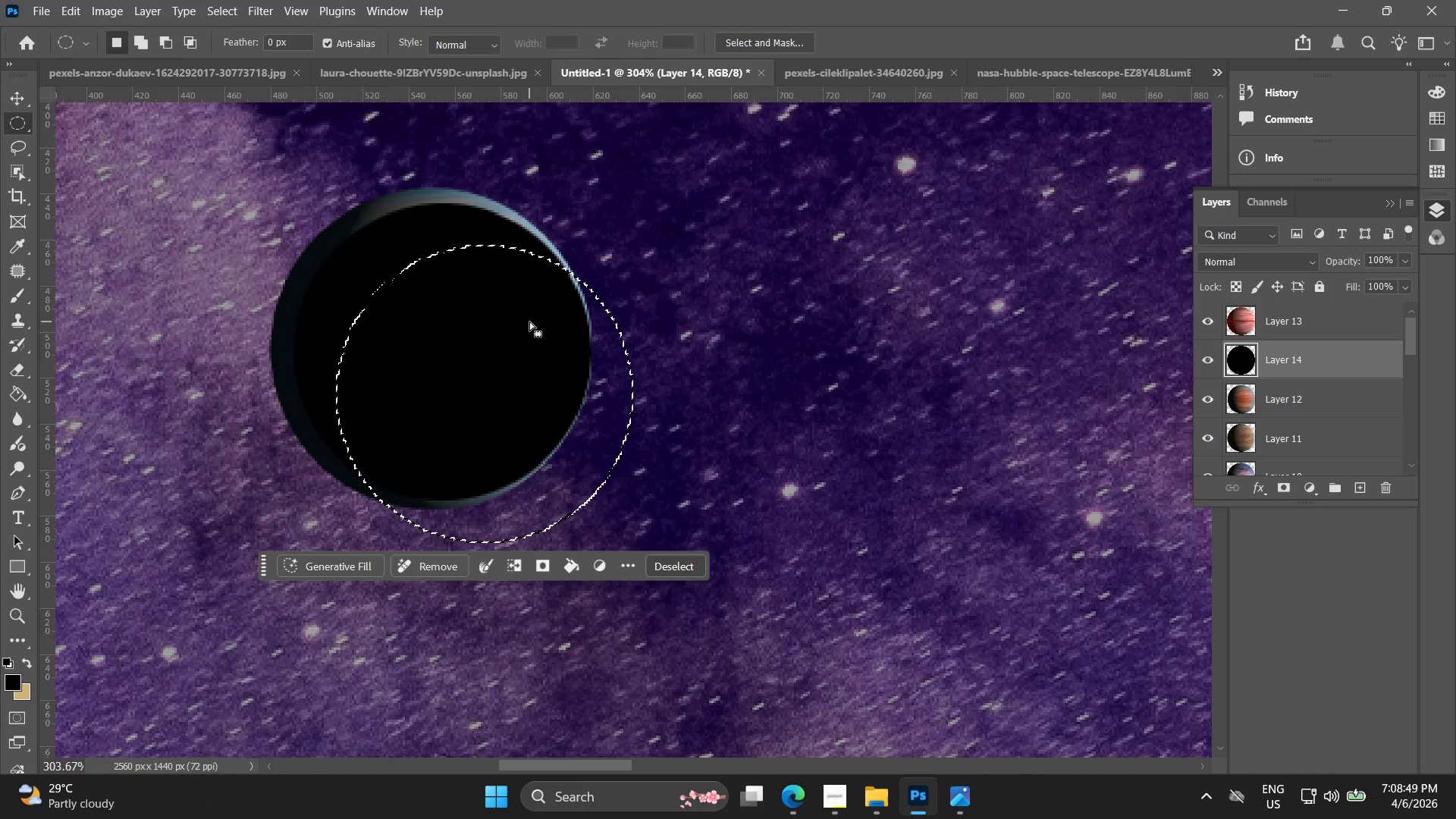 
key(Control+ControlLeft)
 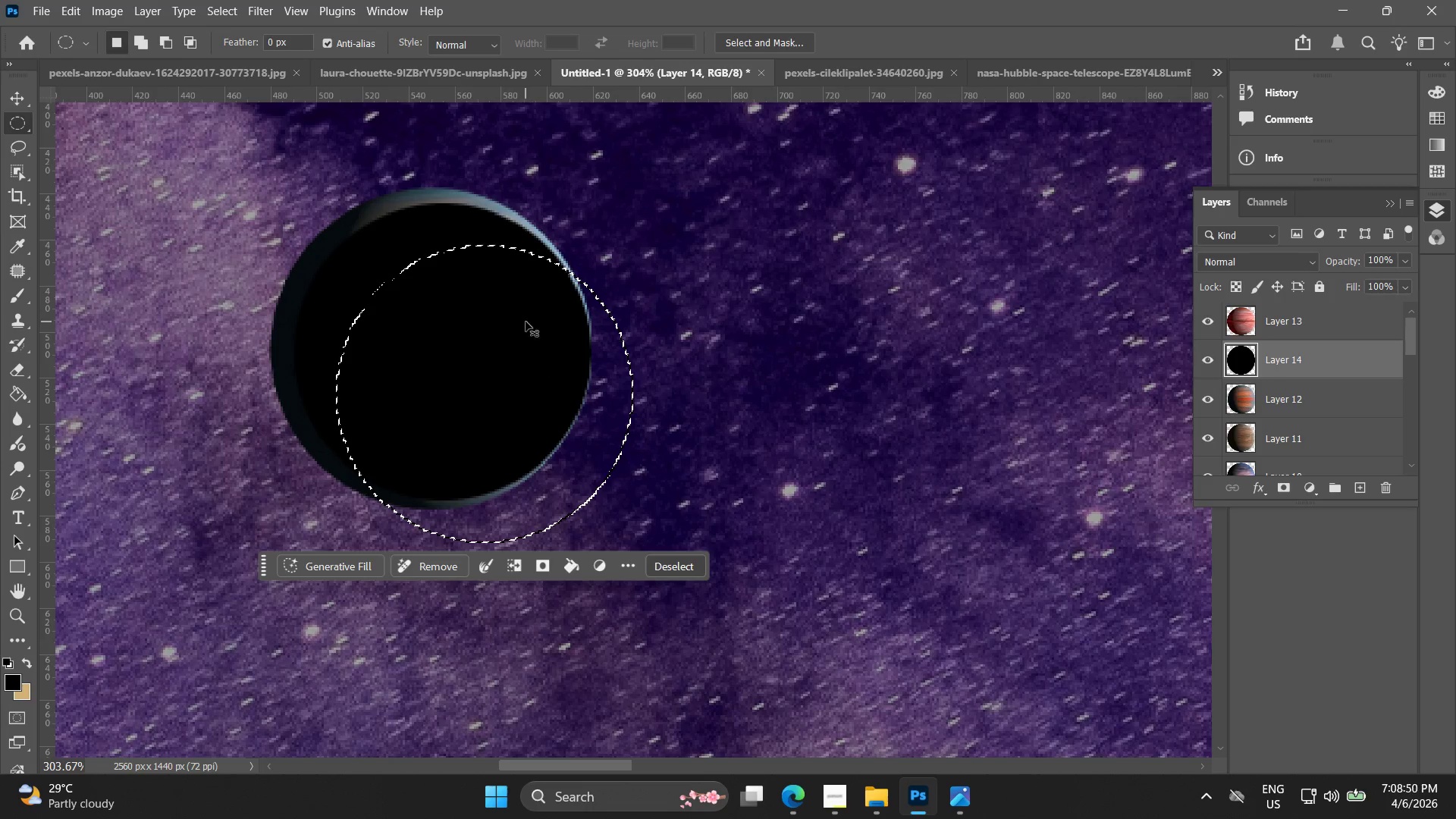 
key(Control+Z)
 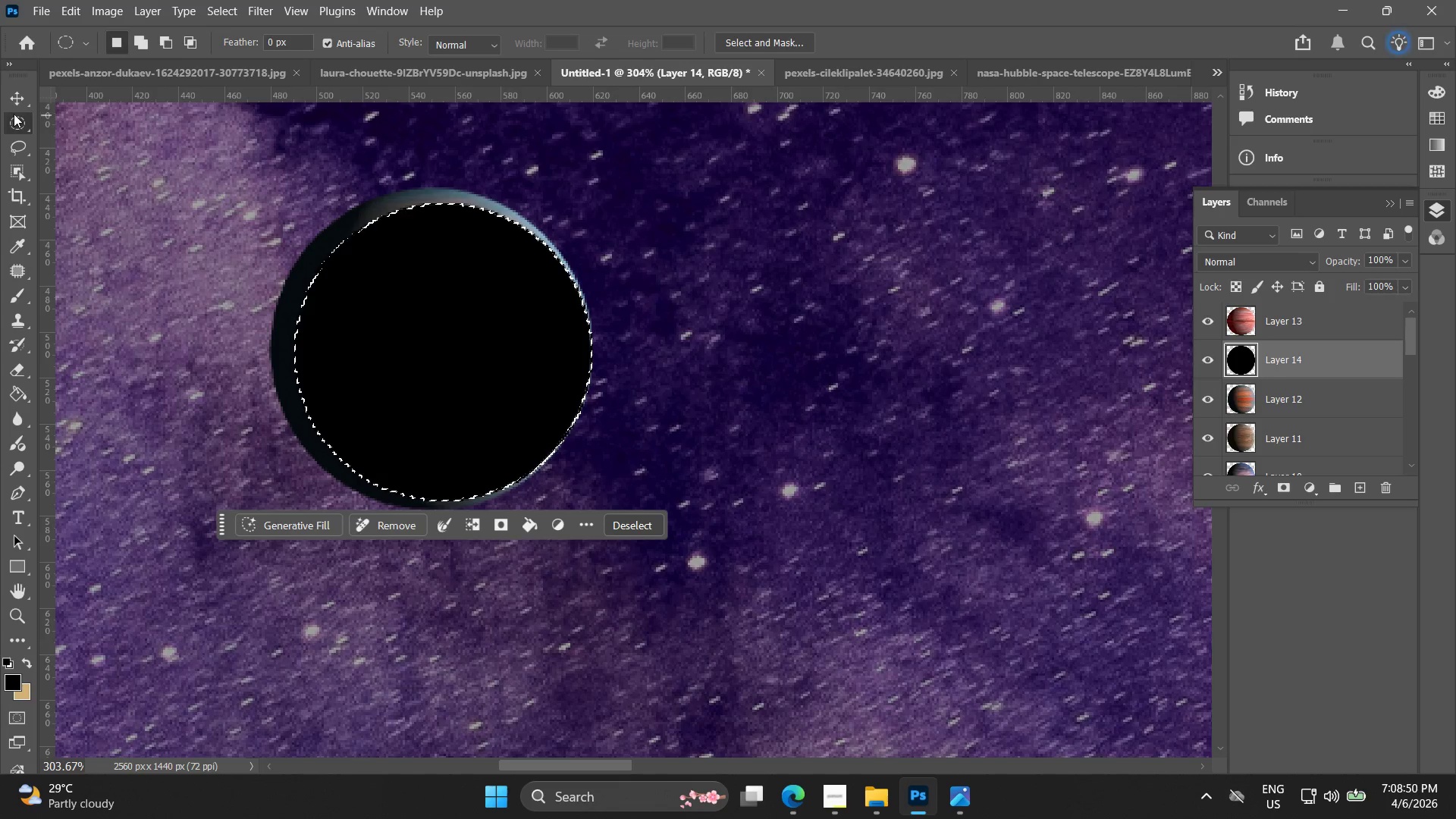 
double_click([112, 214])
 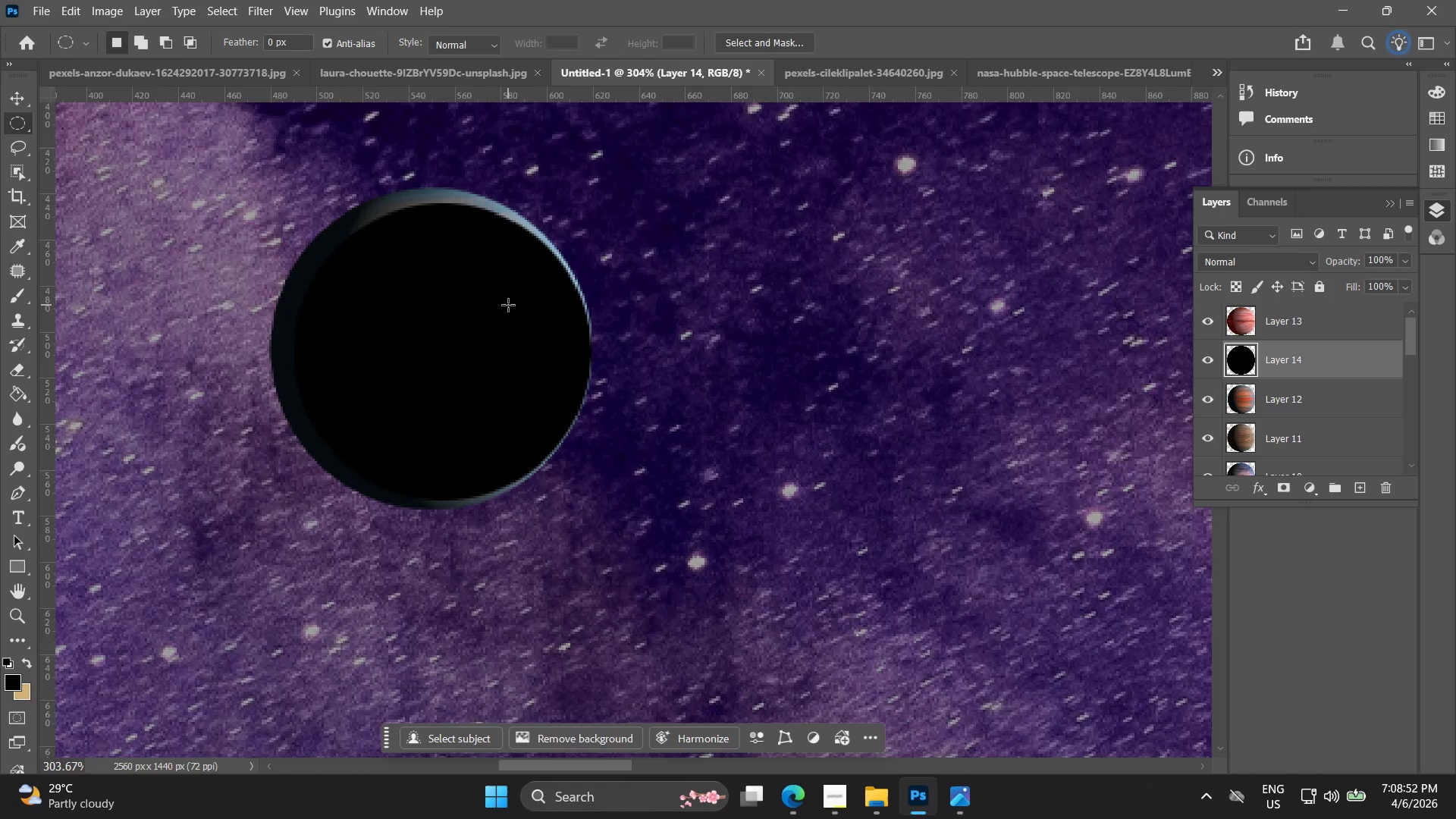 
hold_key(key=AltLeft, duration=1.24)
hold_key(key=ShiftLeft, duration=1.24)
left_click_drag(start_coordinate=[513, 307], to_coordinate=[537, 333])
 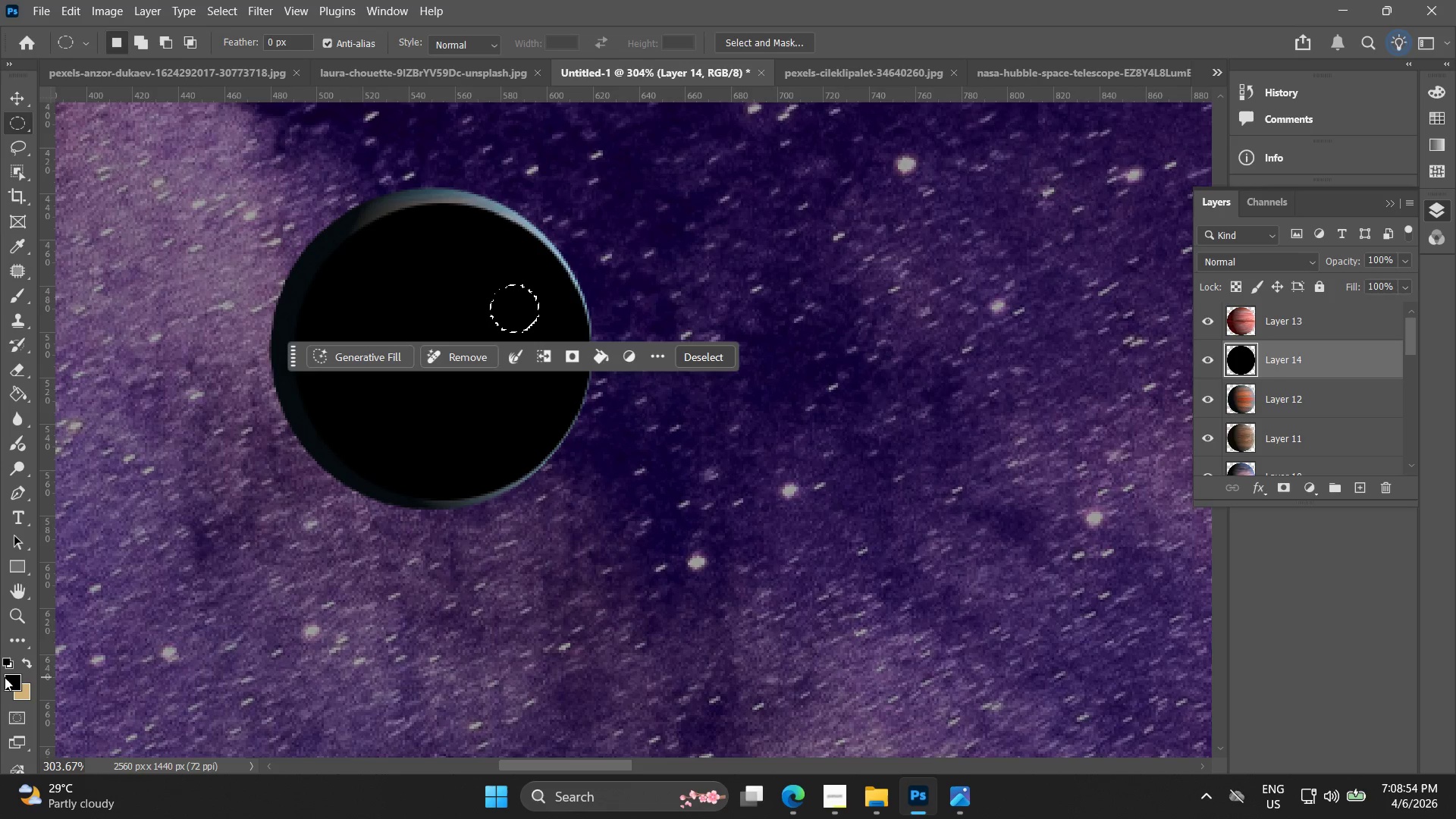 
key(Control+ControlLeft)
 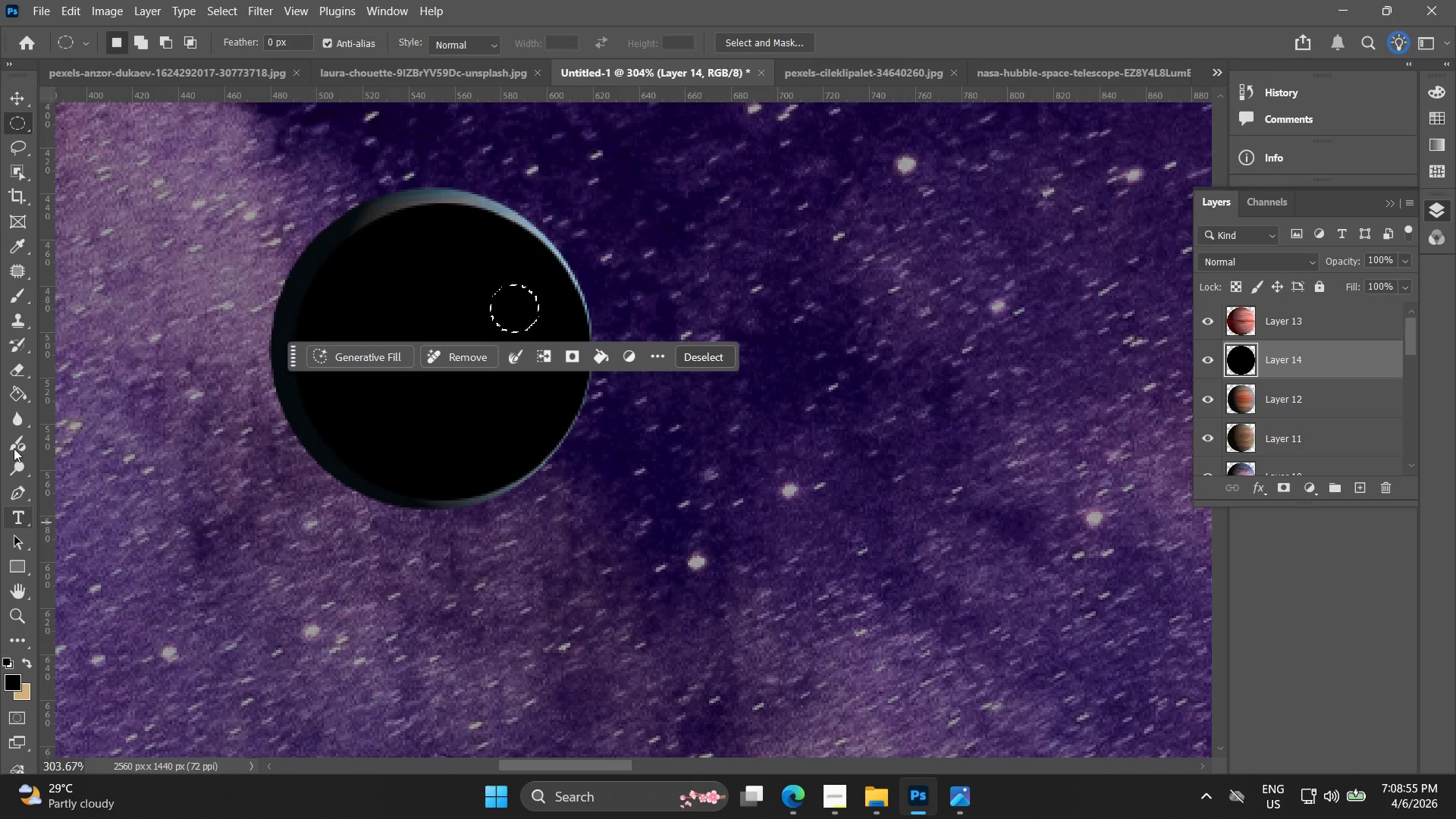 
left_click([20, 388])
 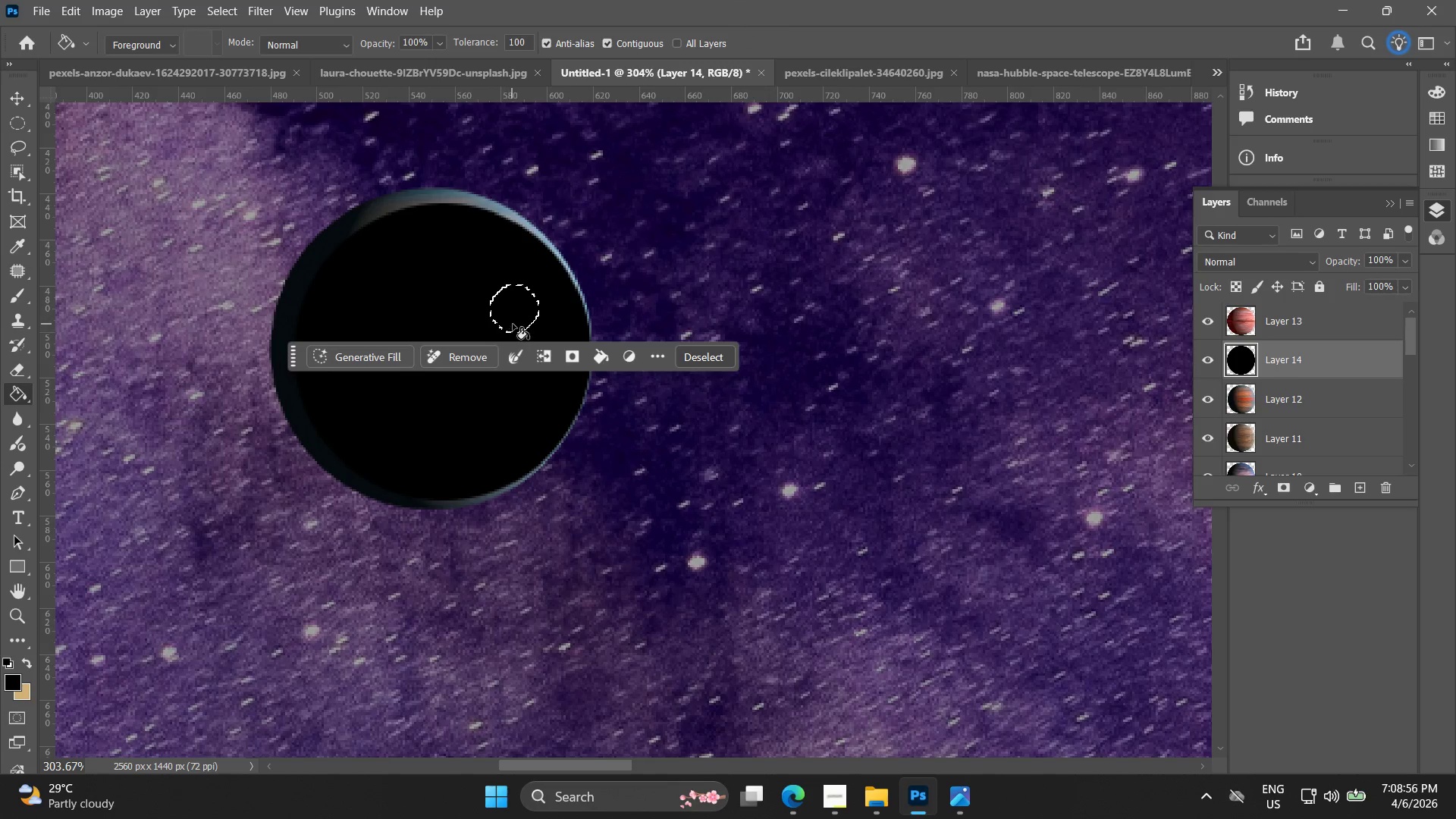 
left_click([516, 319])
 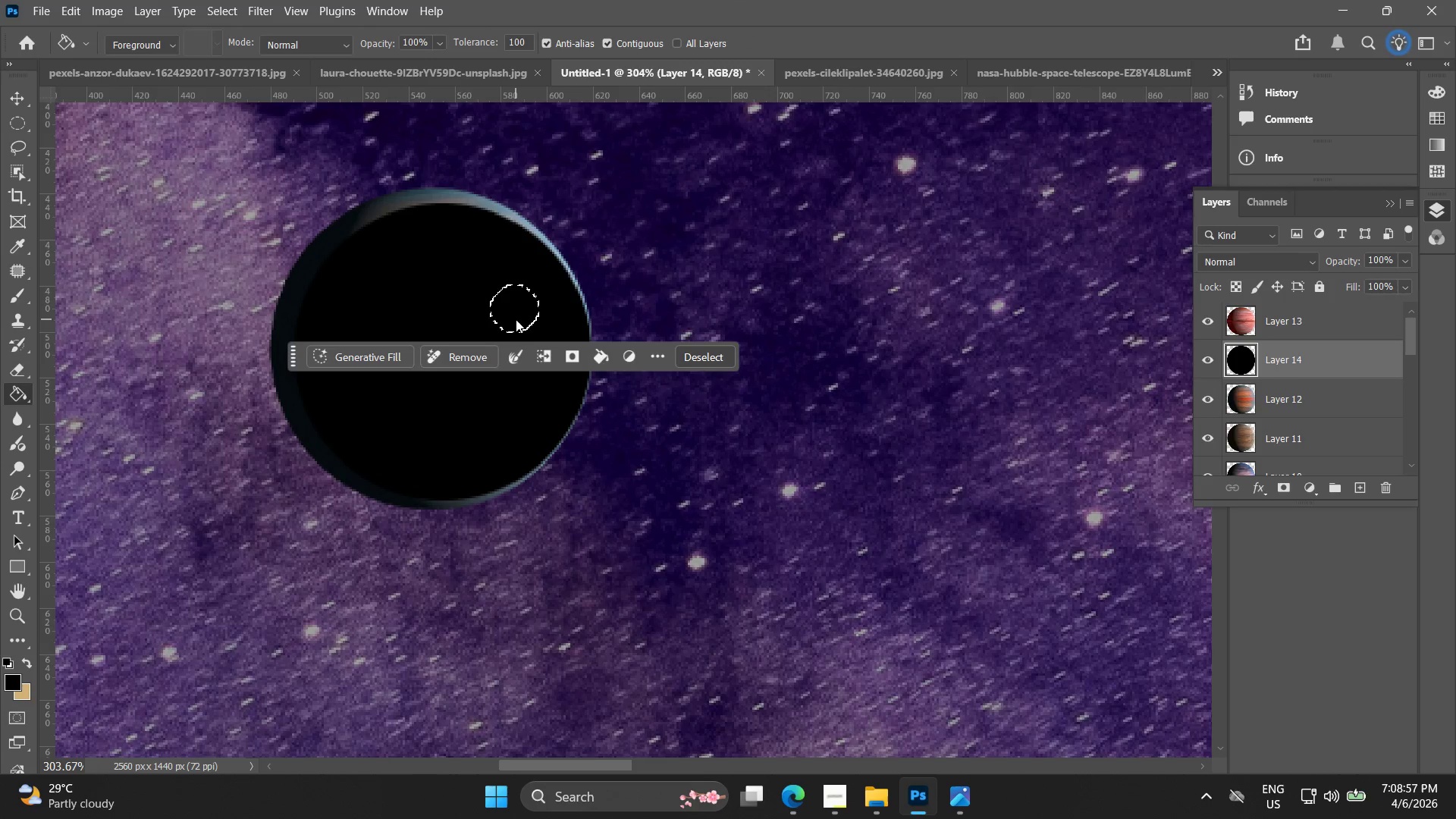 
key(Control+I)
 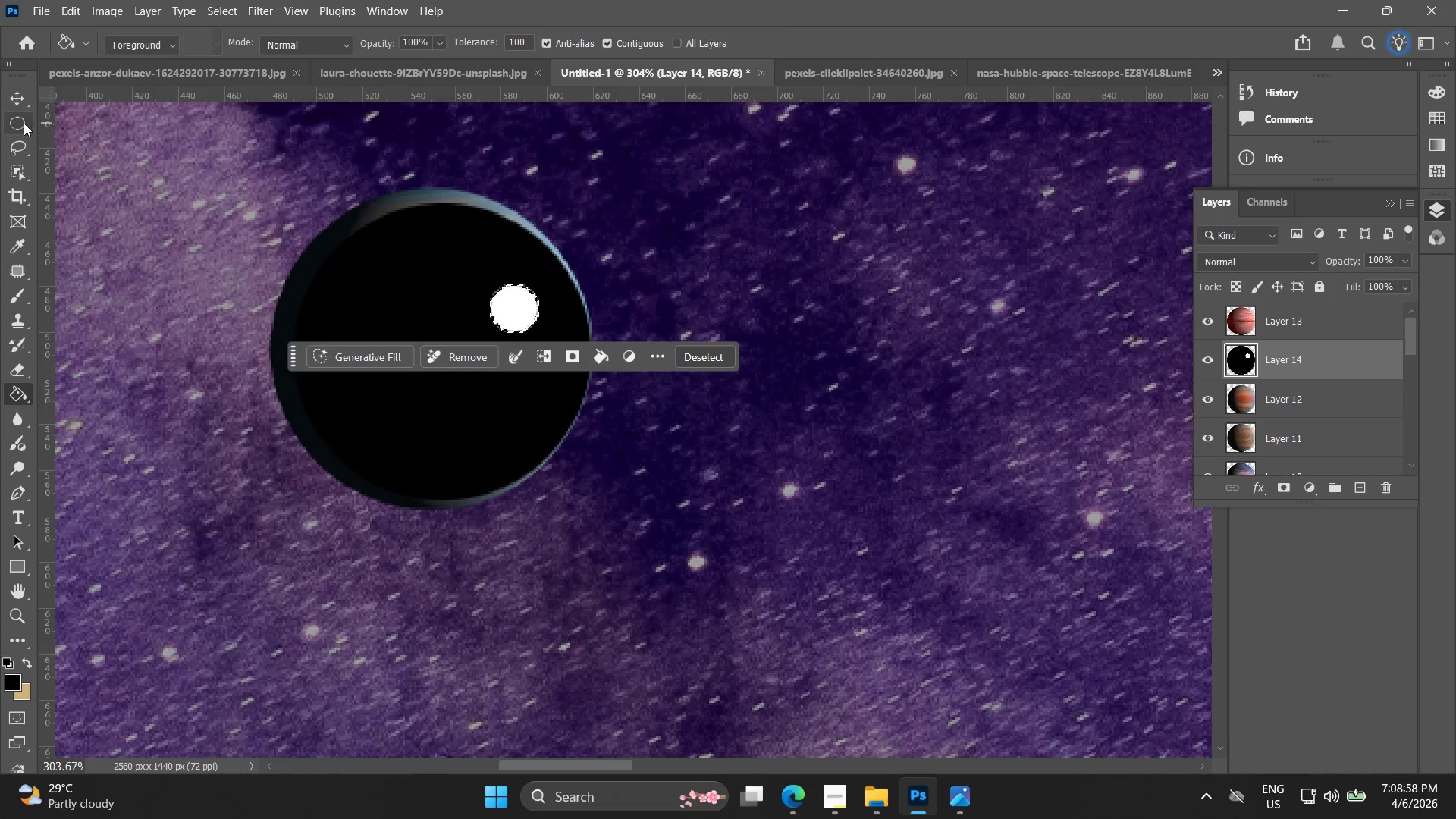 
double_click([148, 212])
 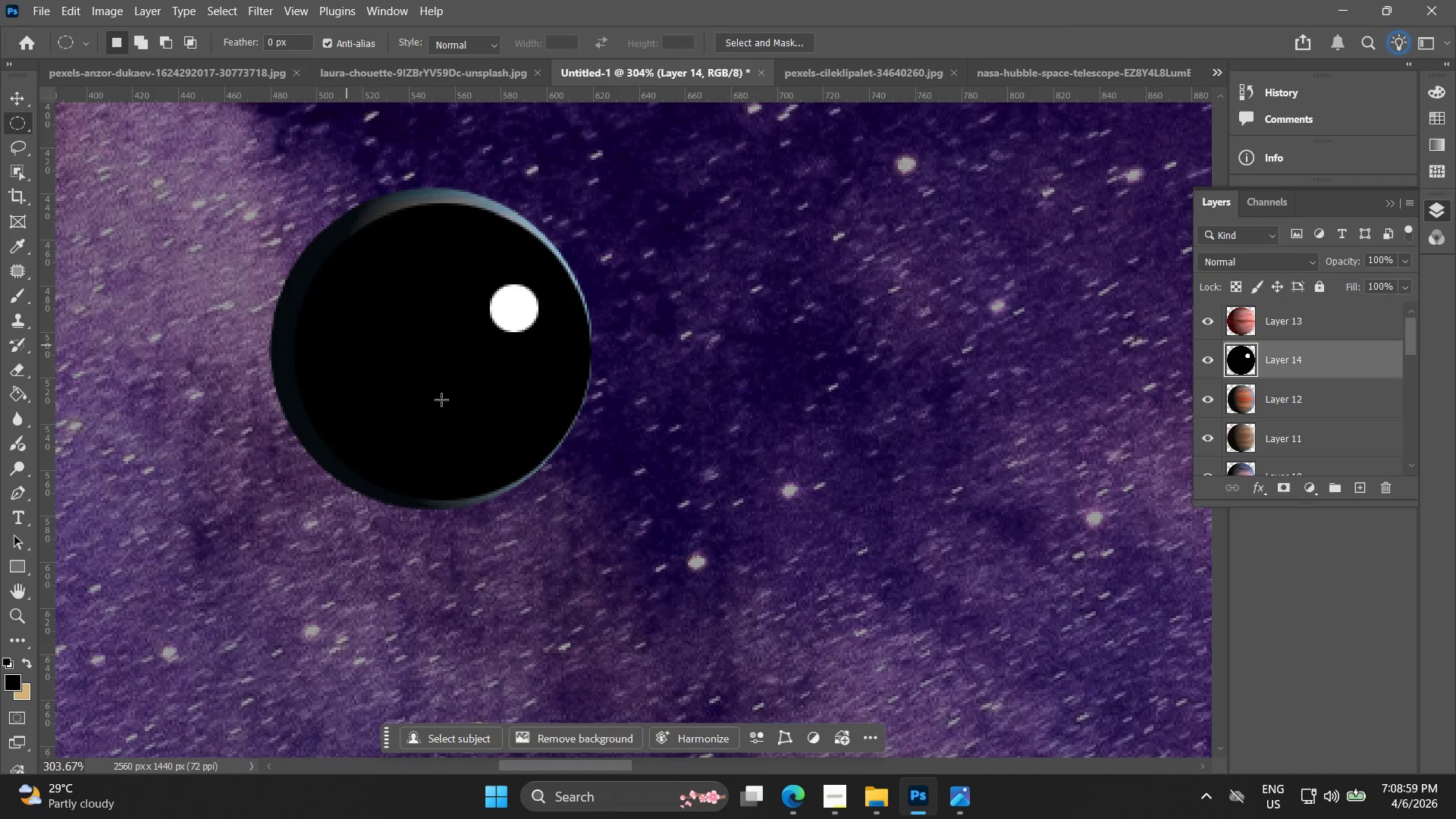 
key(Alt+AltLeft)
 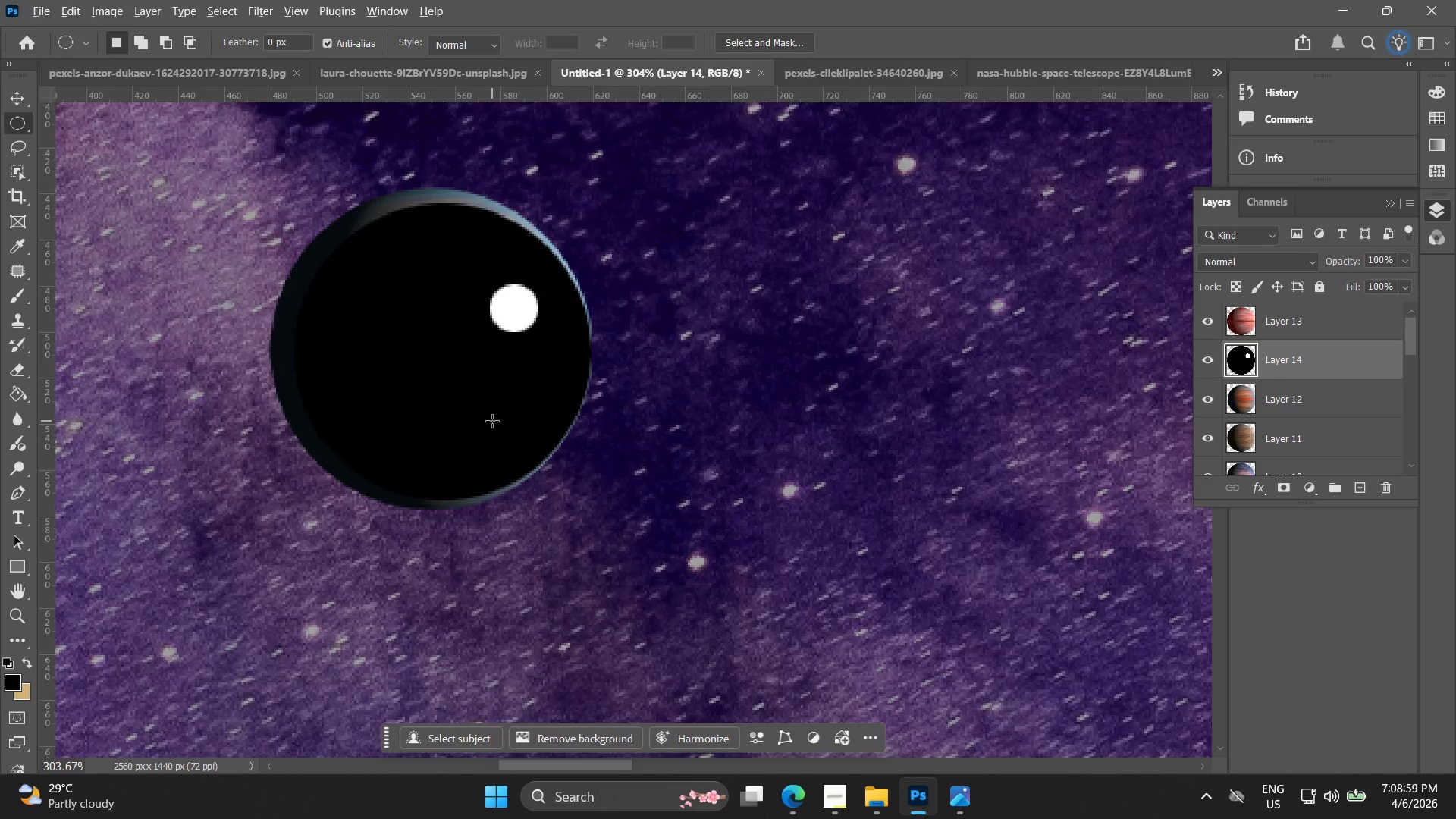 
key(Alt+AltLeft)
 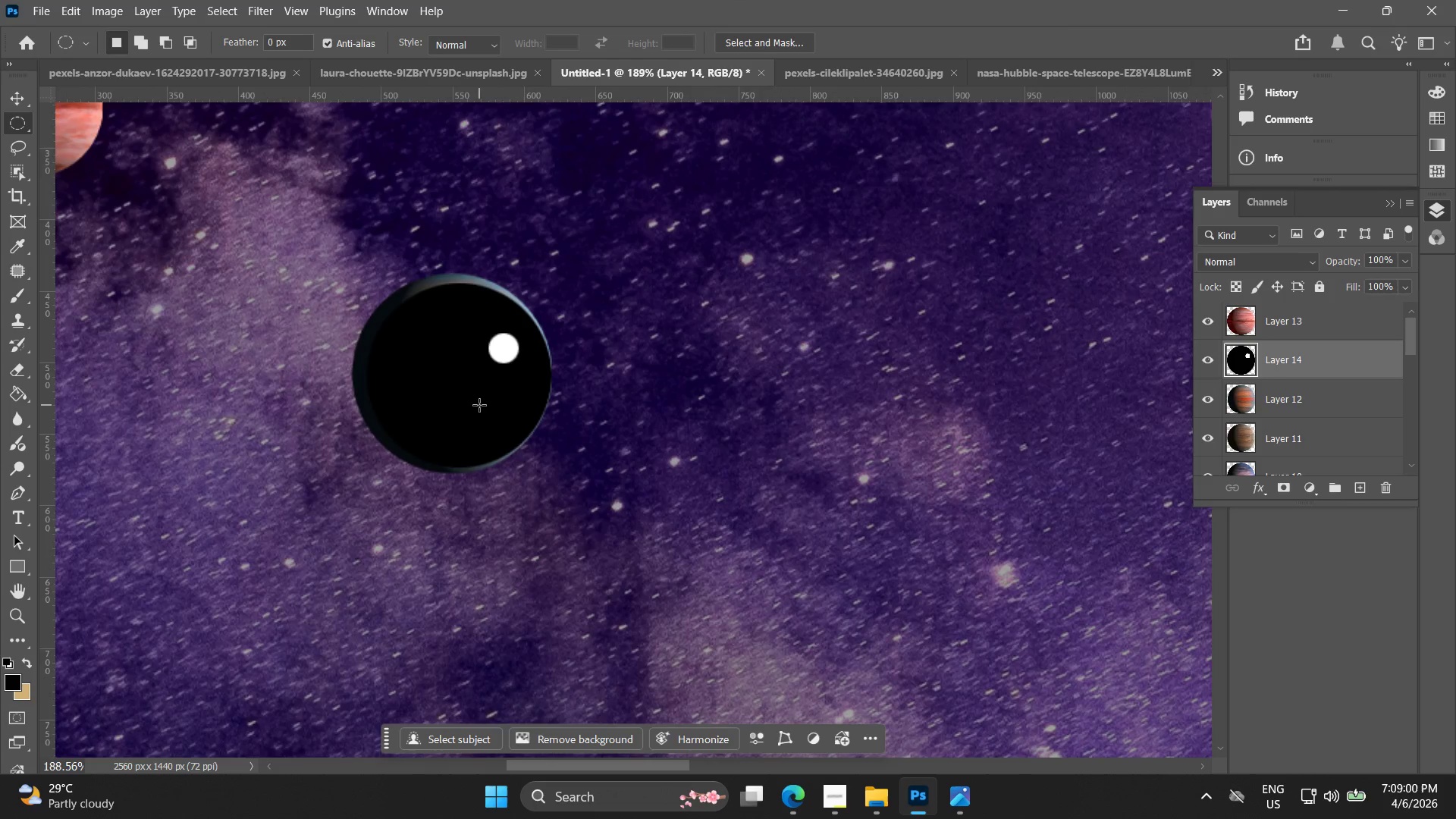 
hold_key(key=Space, duration=0.45)
 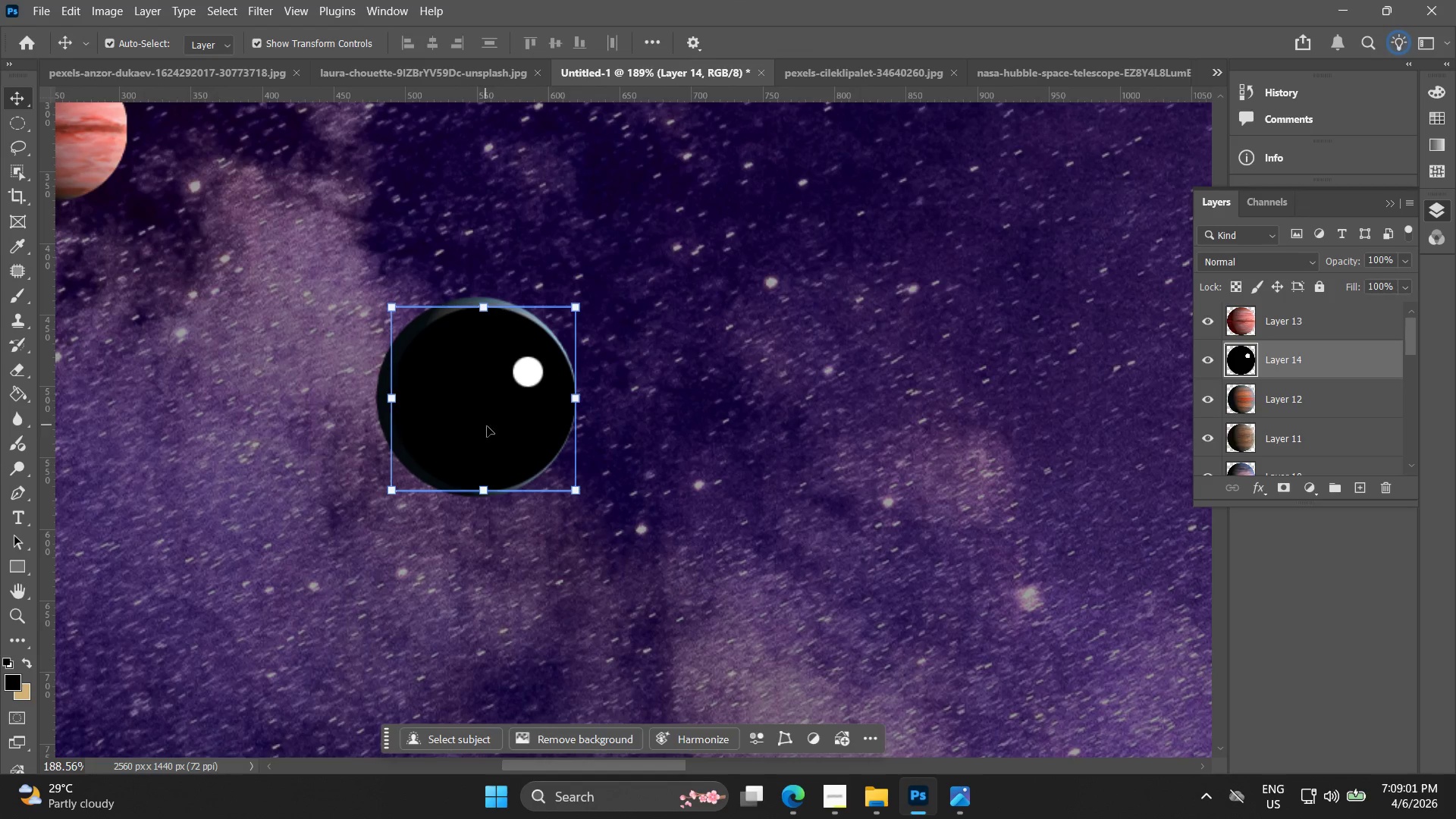 
left_click_drag(start_coordinate=[468, 403], to_coordinate=[489, 425])
 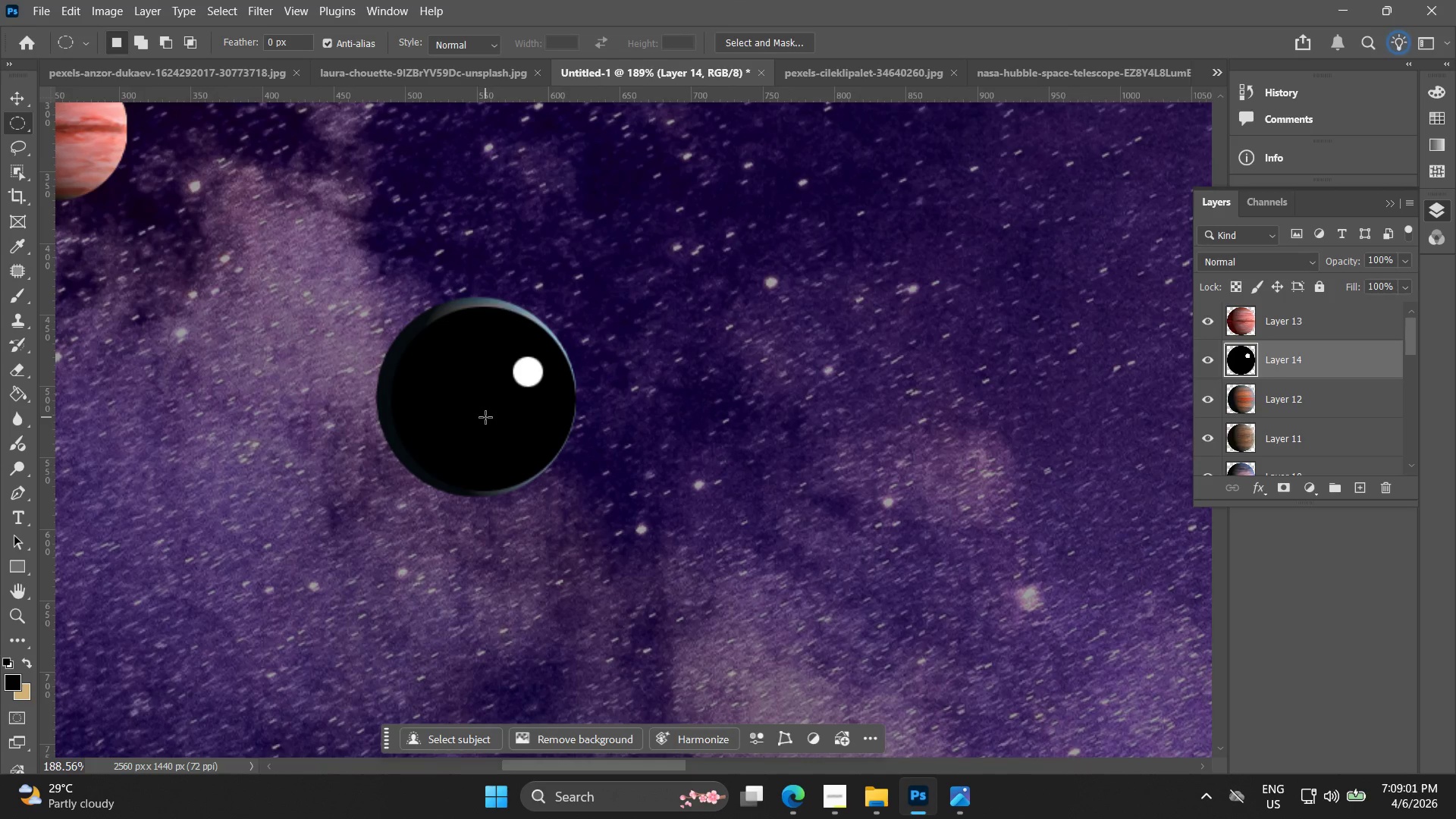 
scroll: coordinate [482, 405], scroll_direction: down, amount: 5.0
 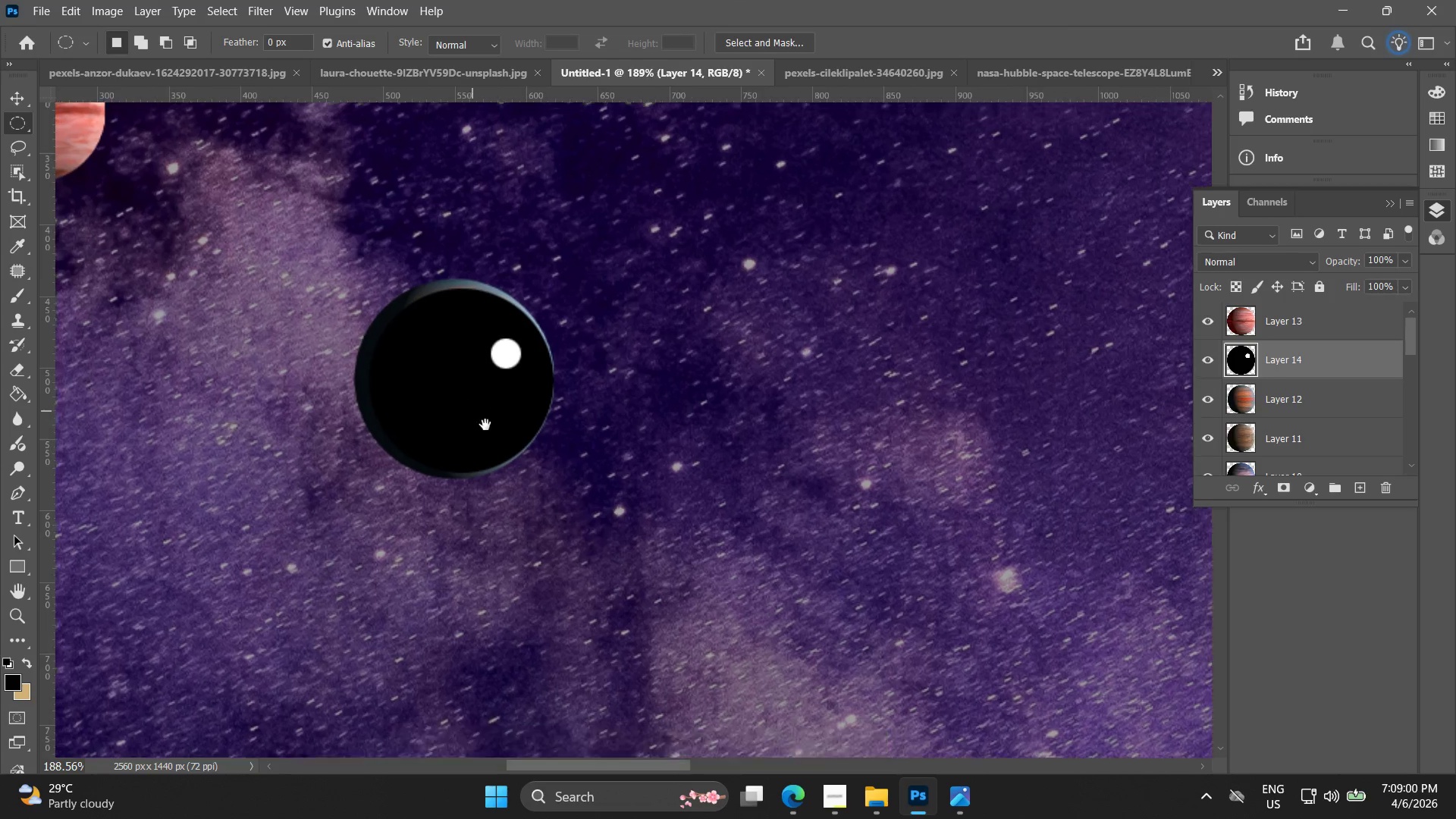 
key(V)
 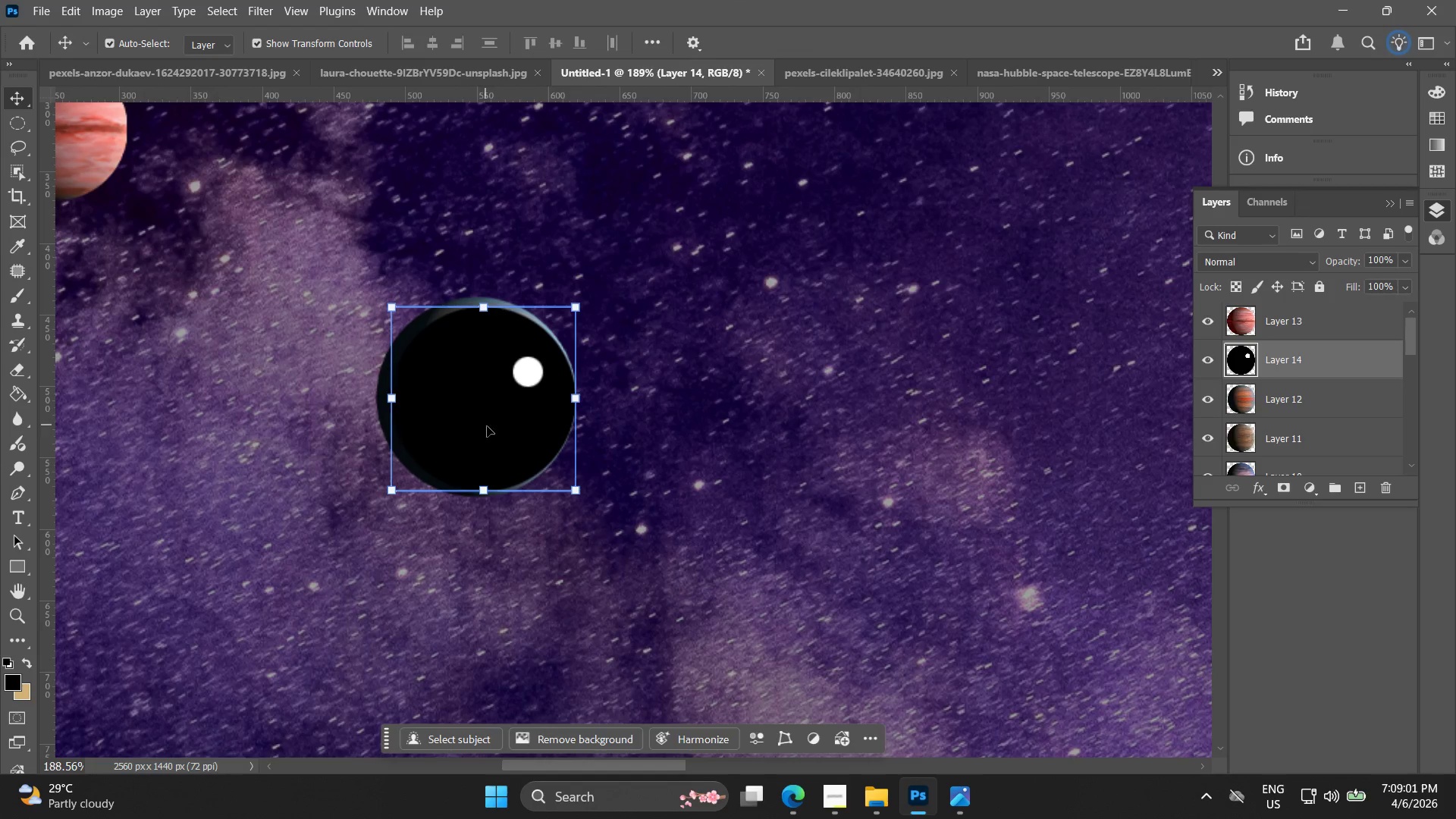 
left_click([487, 428])
 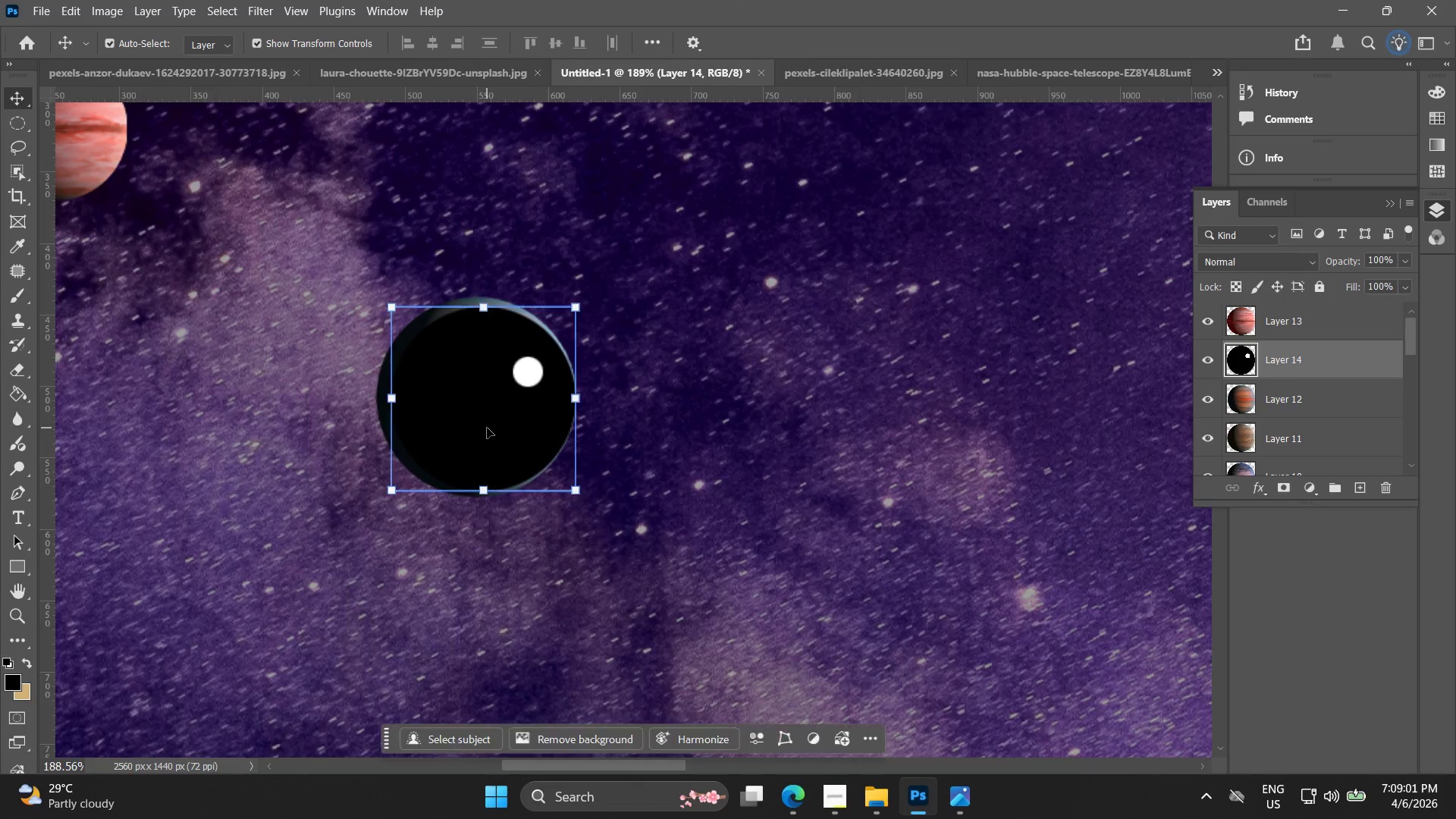 
key(Alt+AltLeft)
 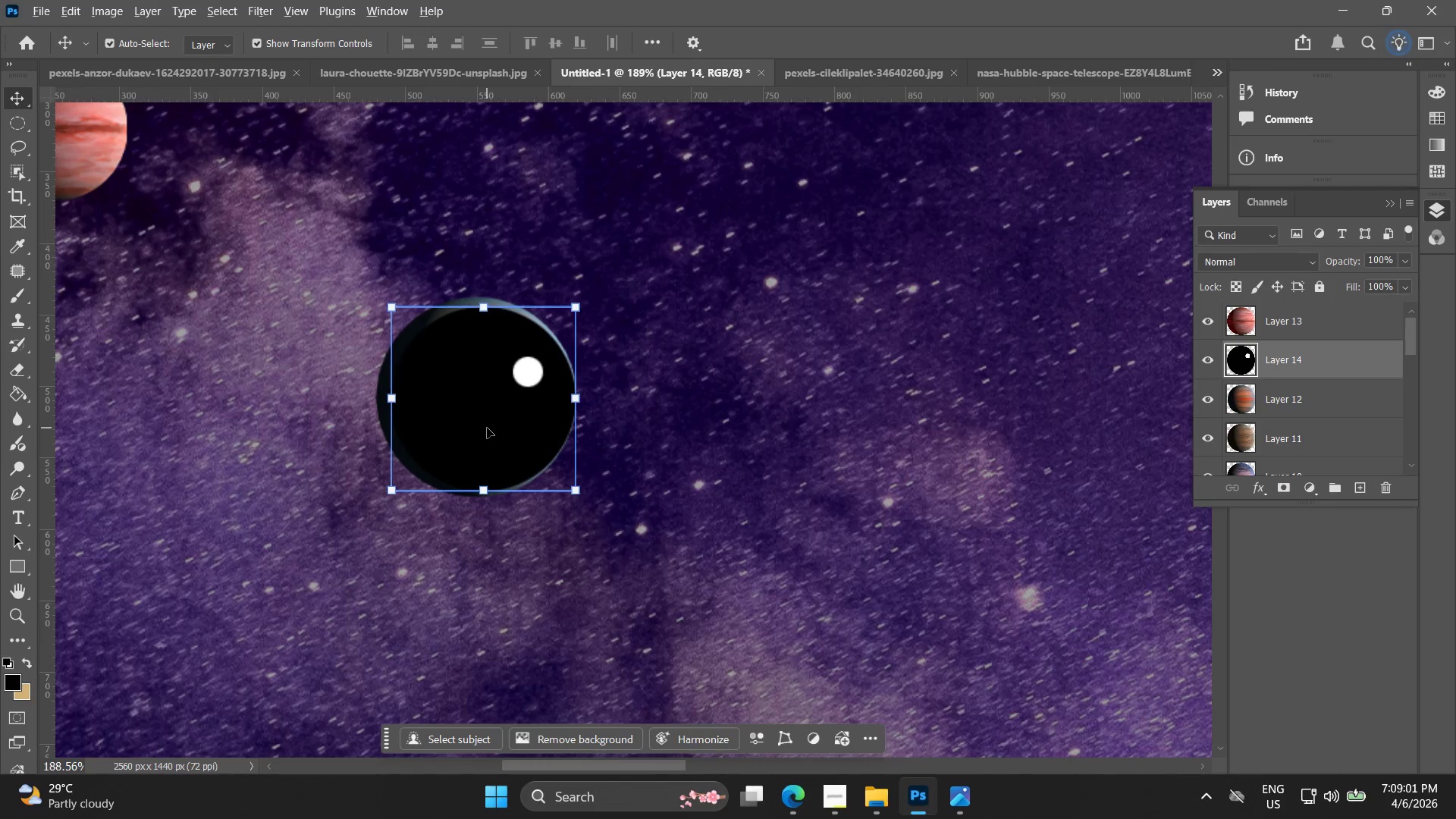 
scroll: coordinate [487, 428], scroll_direction: up, amount: 4.0
 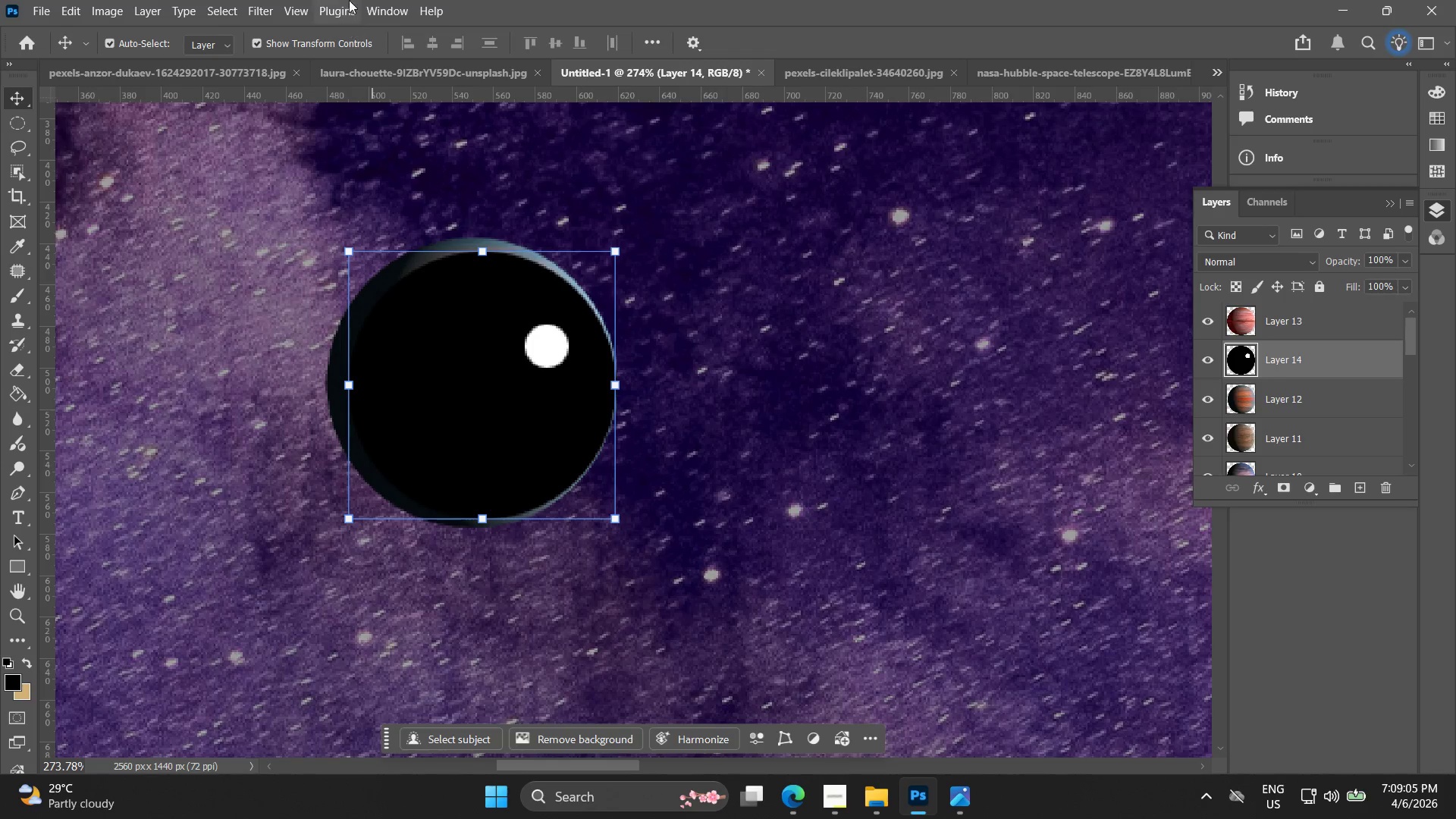 
left_click([802, 805])
 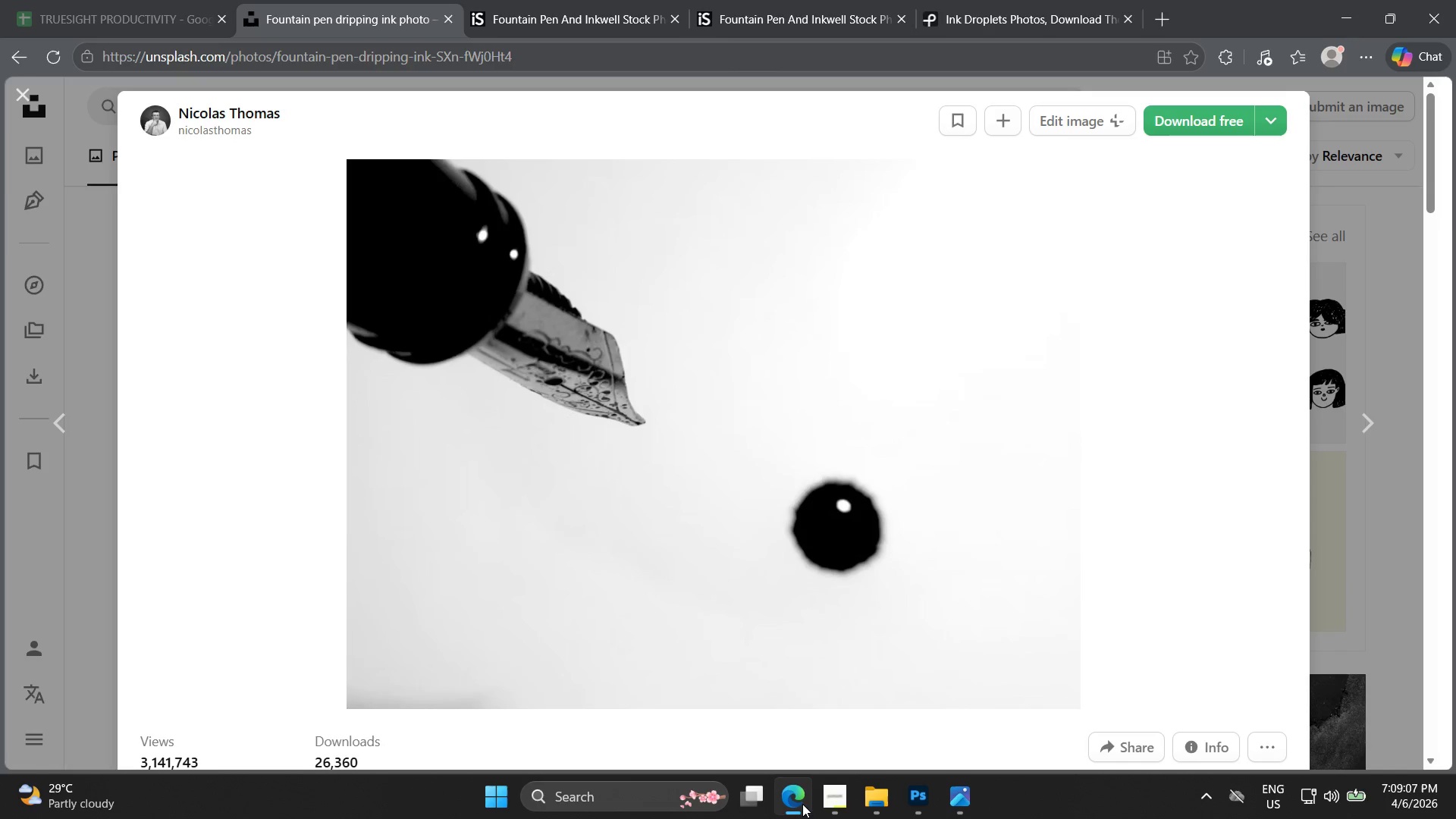 
left_click([802, 804])
 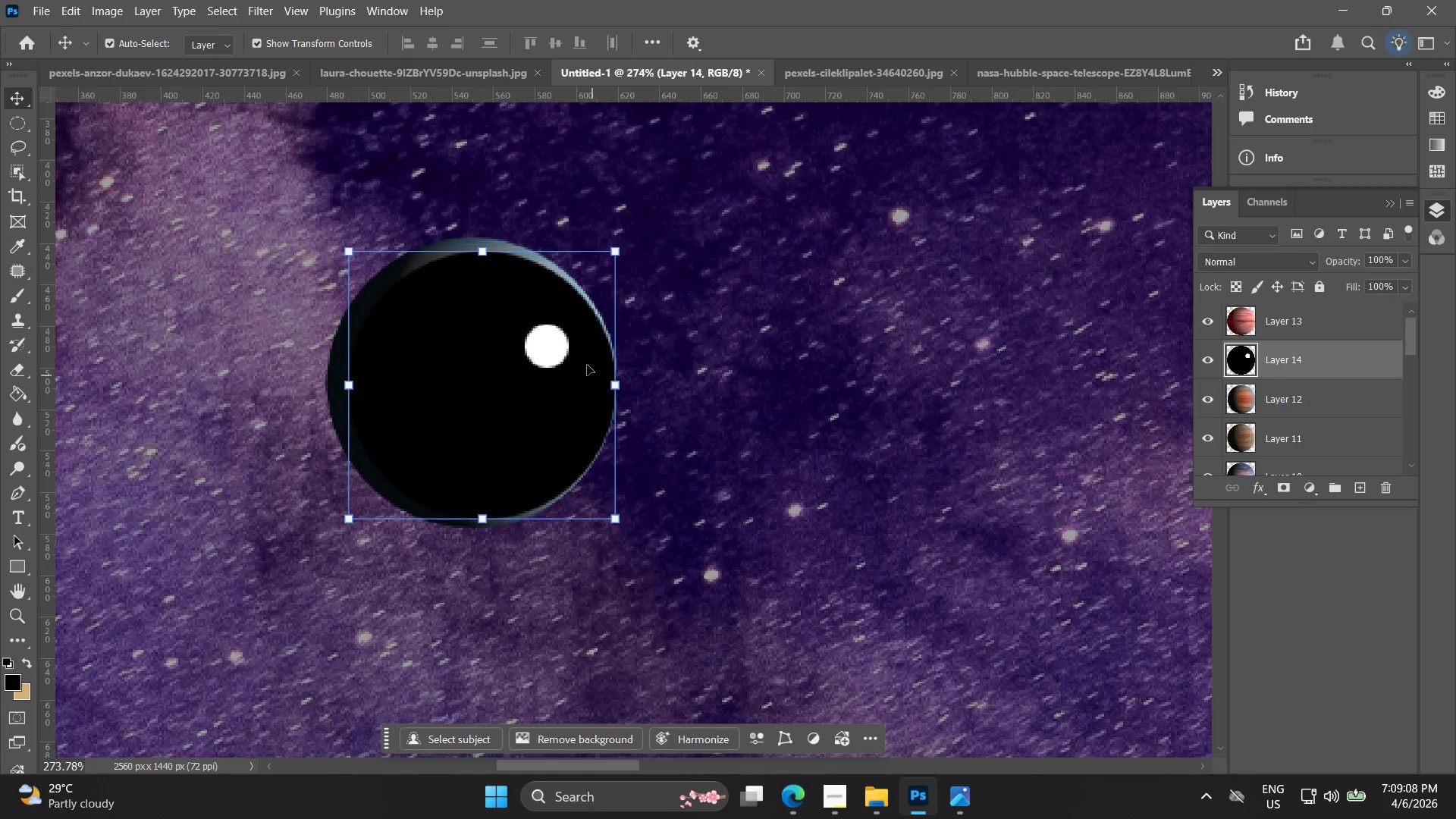 
key(Alt+AltLeft)
 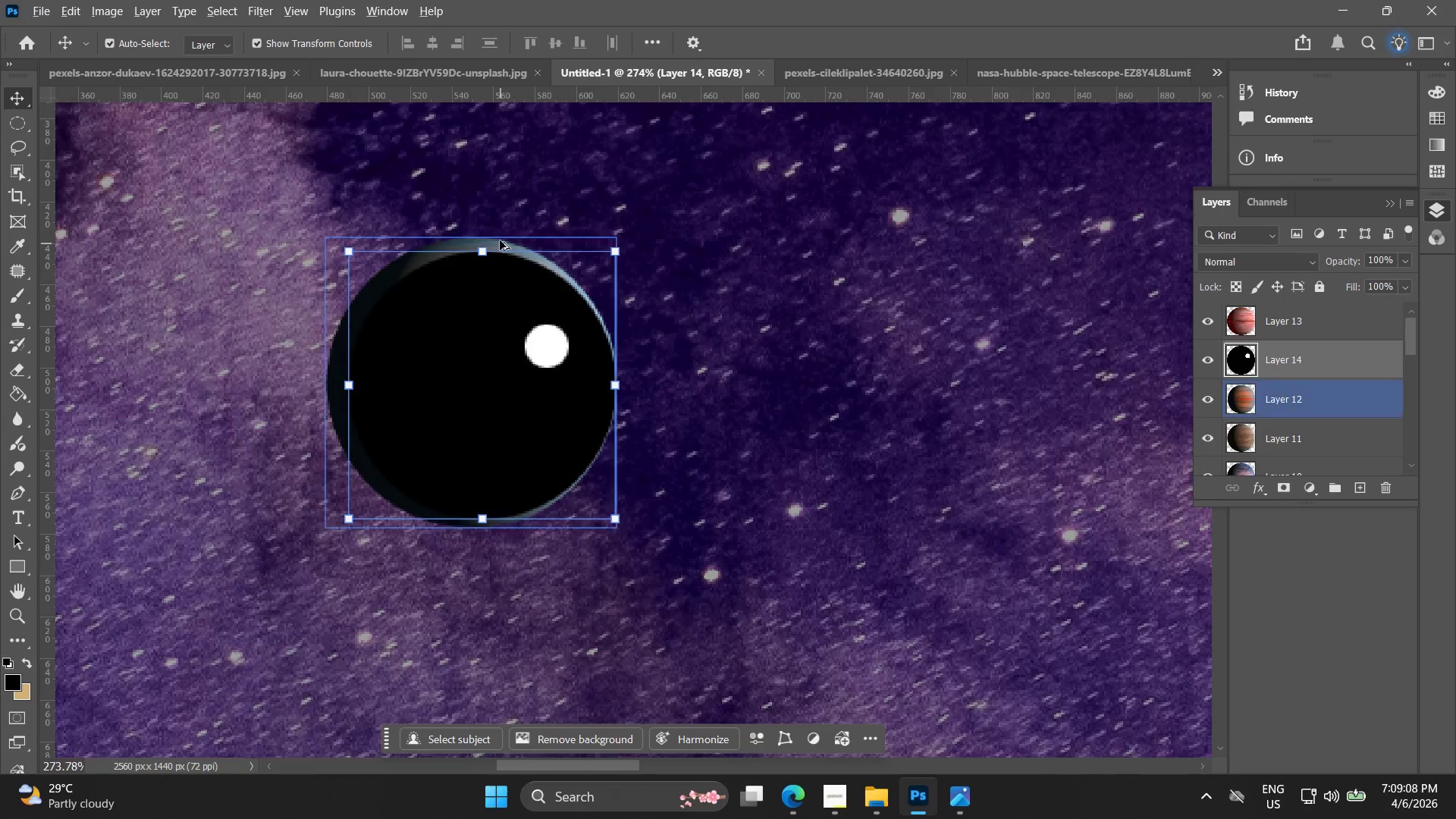 
key(Alt+AltLeft)
 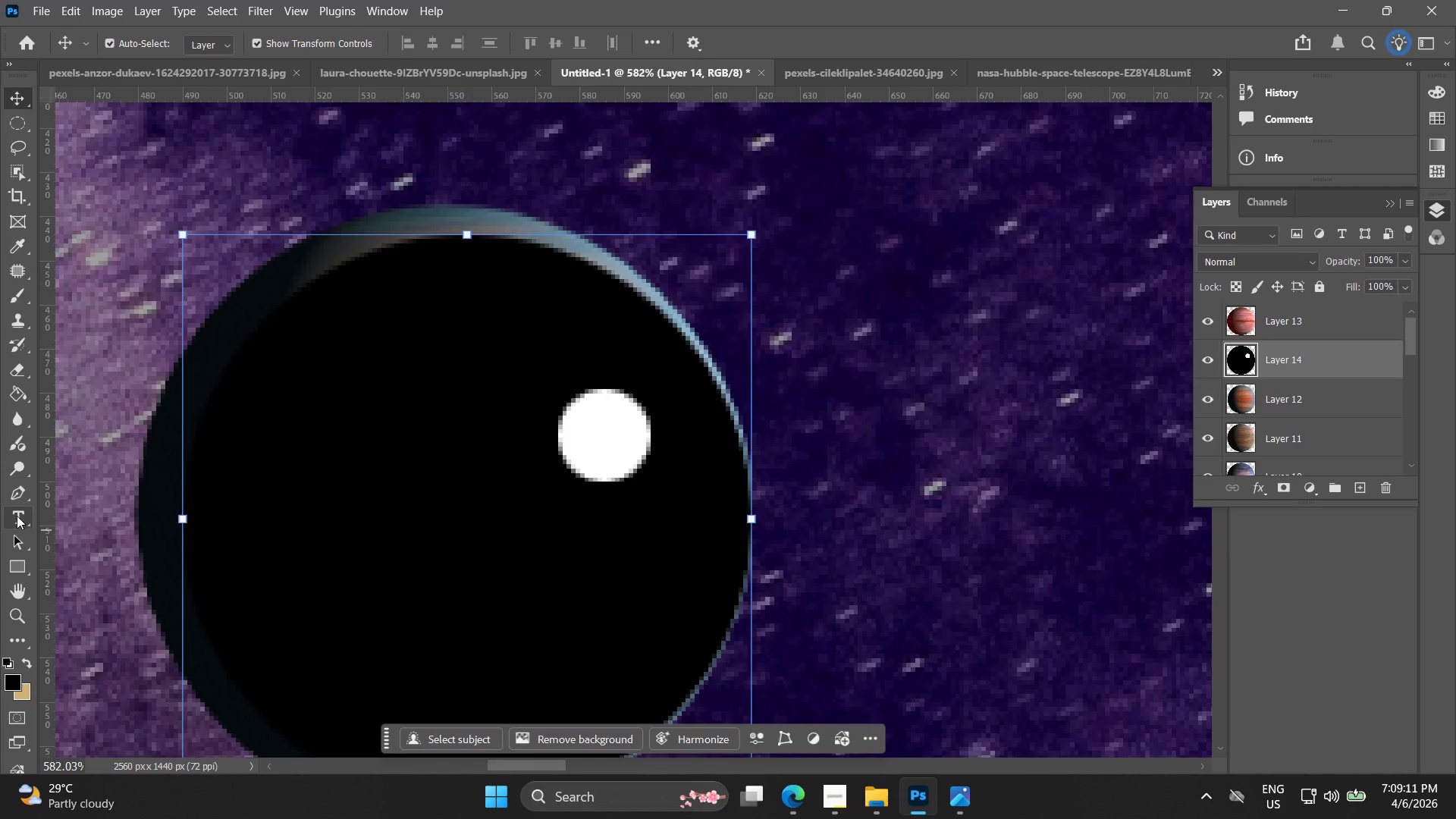 
scroll: coordinate [493, 292], scroll_direction: up, amount: 8.0
 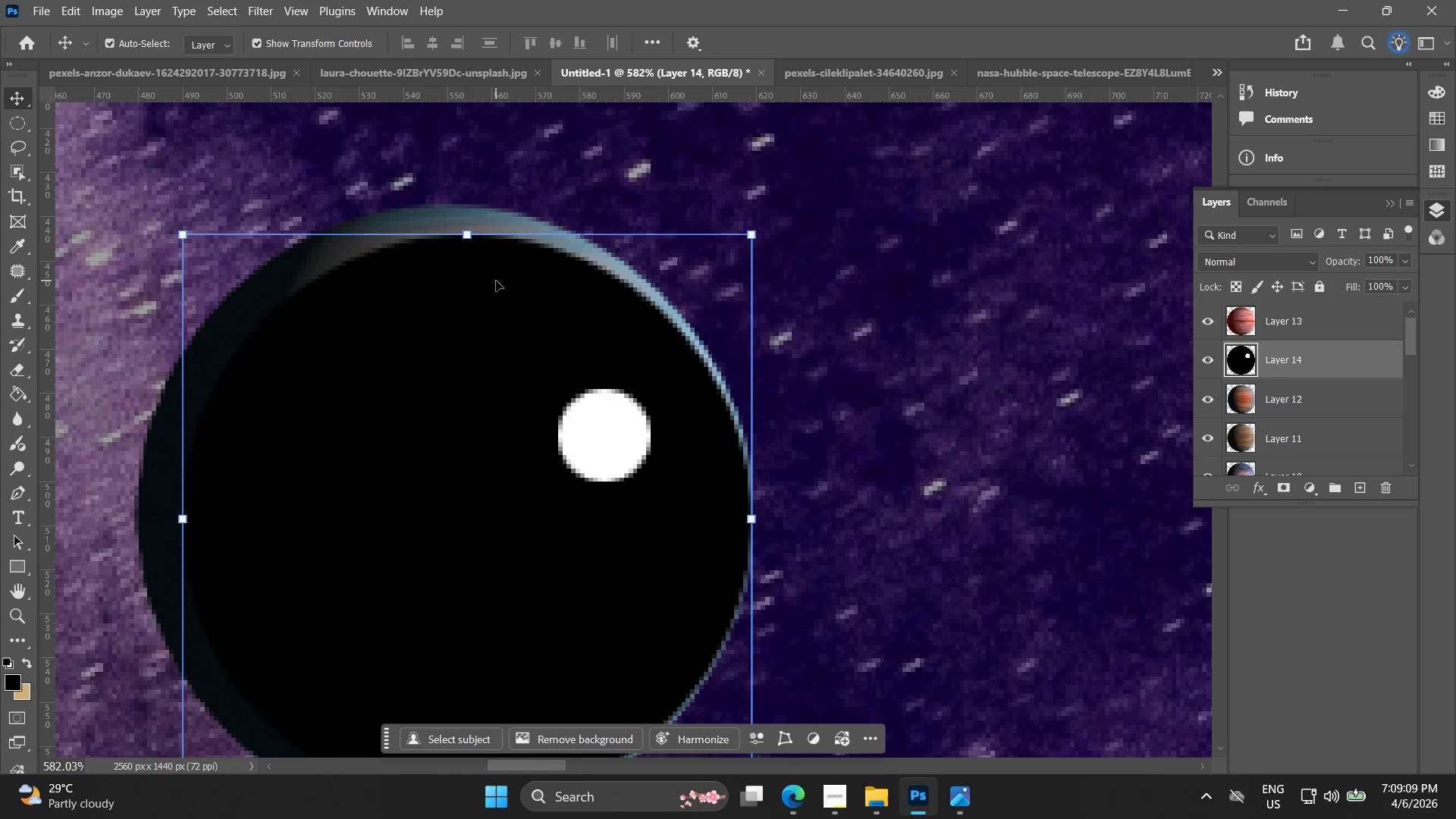 
right_click([17, 472])
 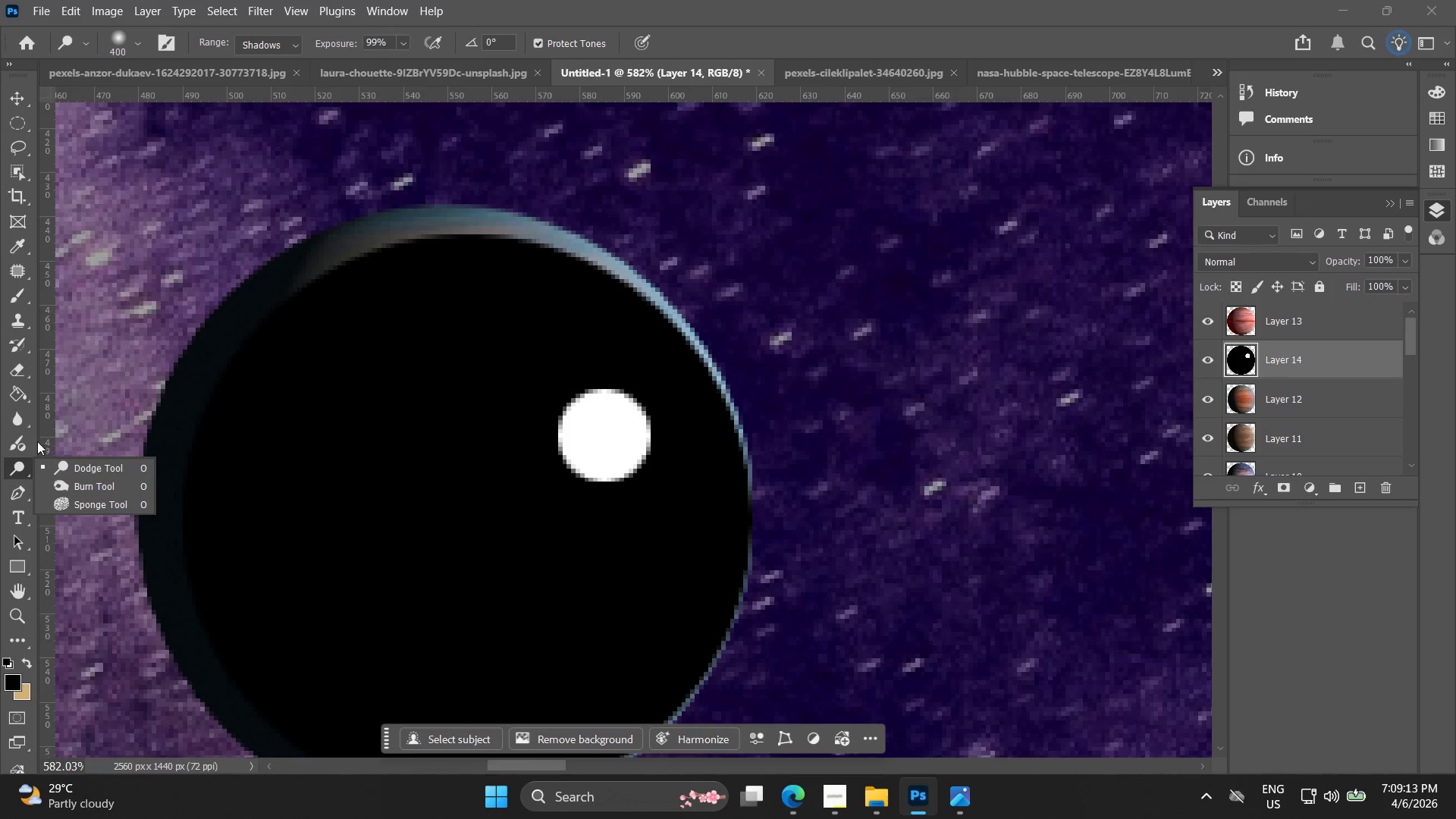 
right_click([11, 413])
 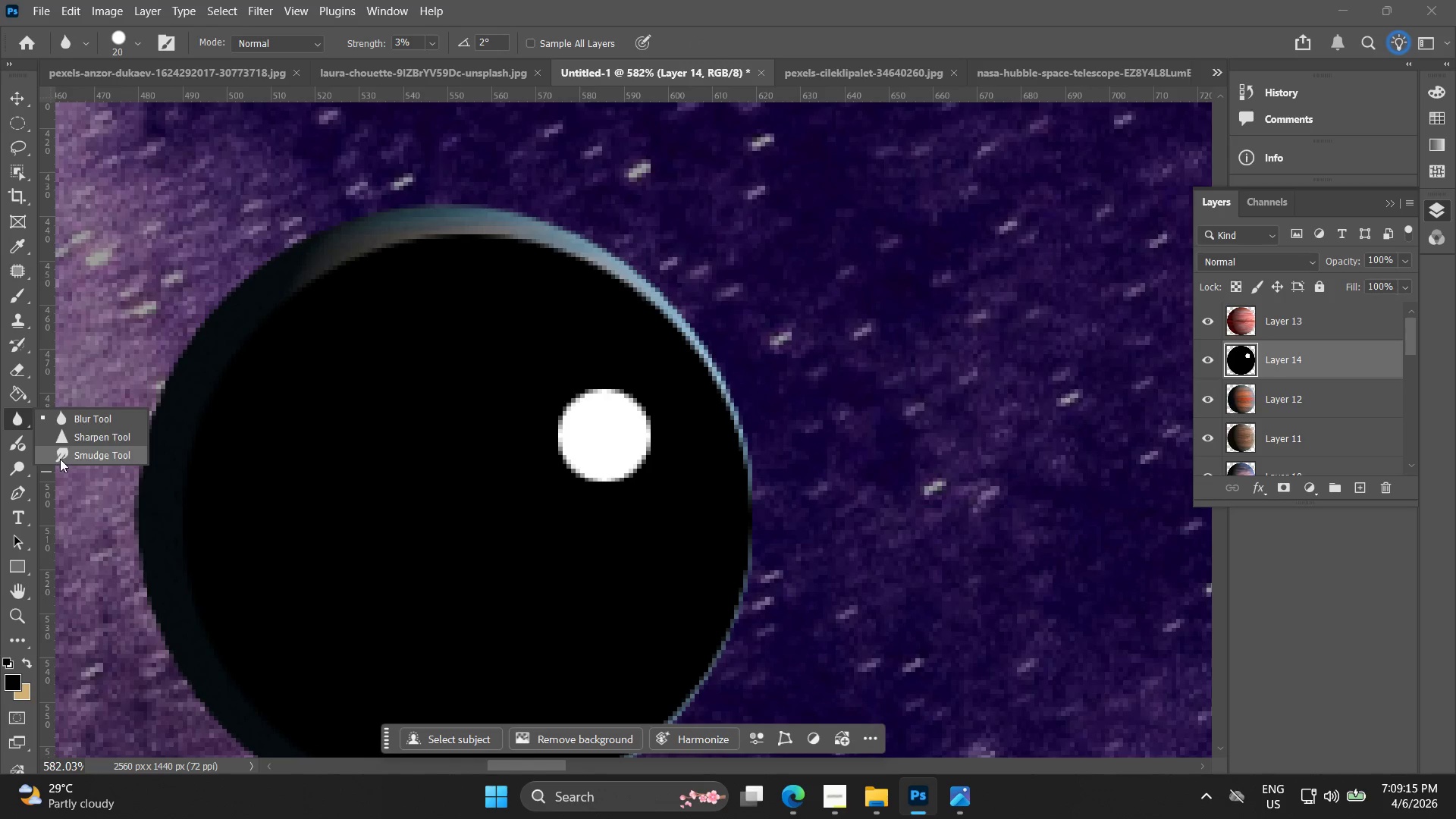 
left_click_drag(start_coordinate=[504, 268], to_coordinate=[557, 260])
 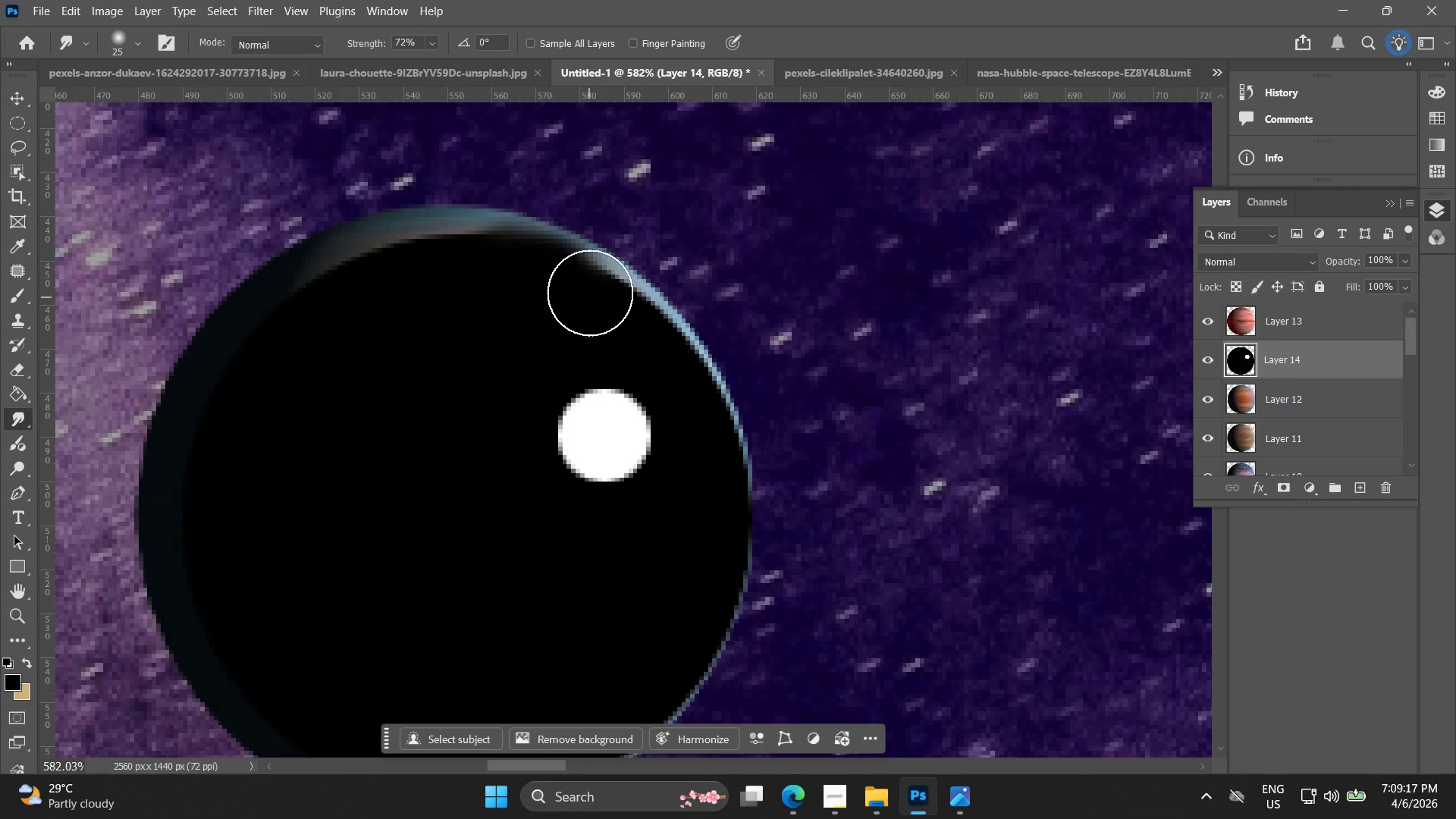 
left_click_drag(start_coordinate=[593, 287], to_coordinate=[617, 290])
 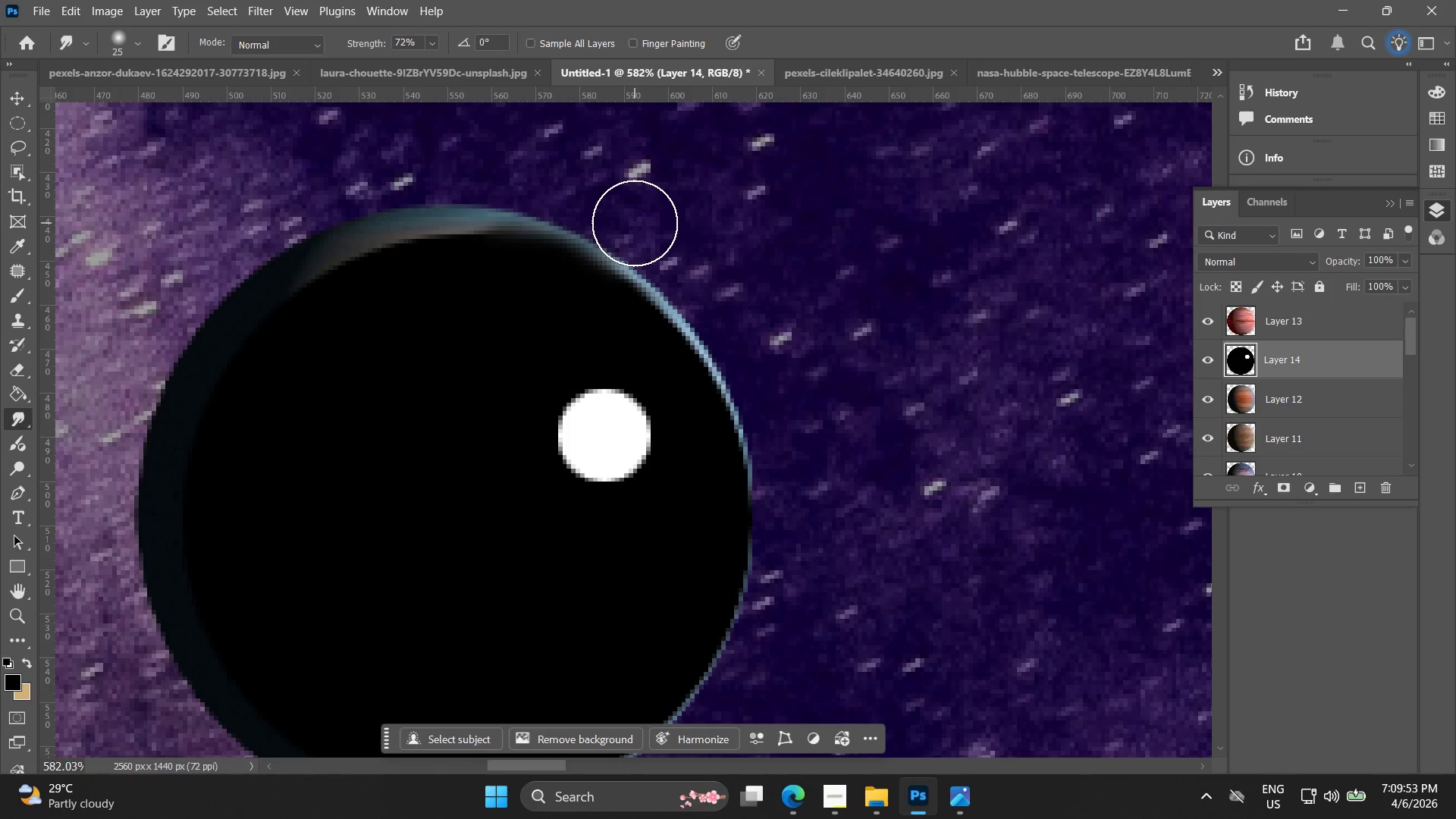 
wait(40.23)
 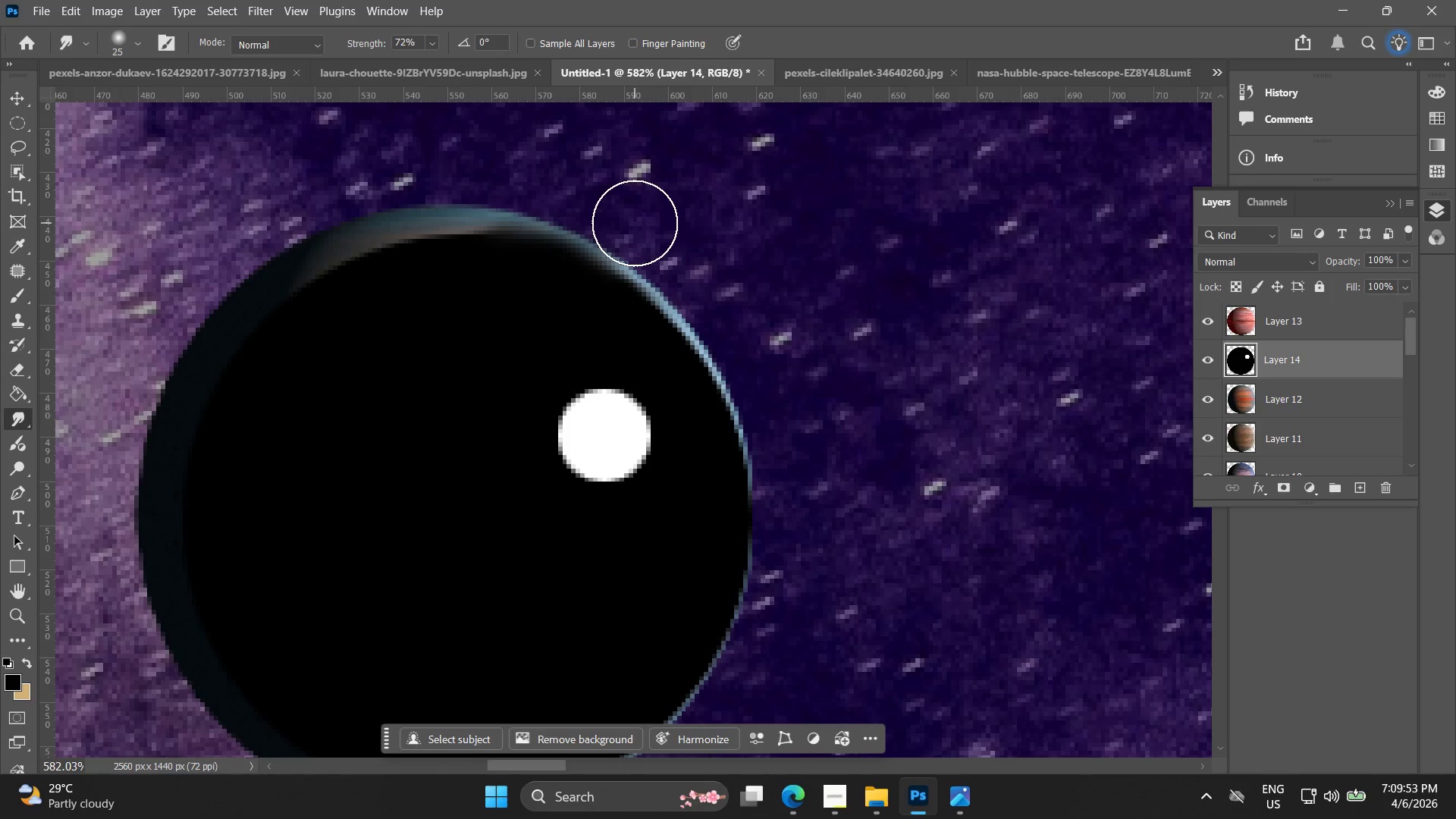 
hold_key(key=Space, duration=0.48)
 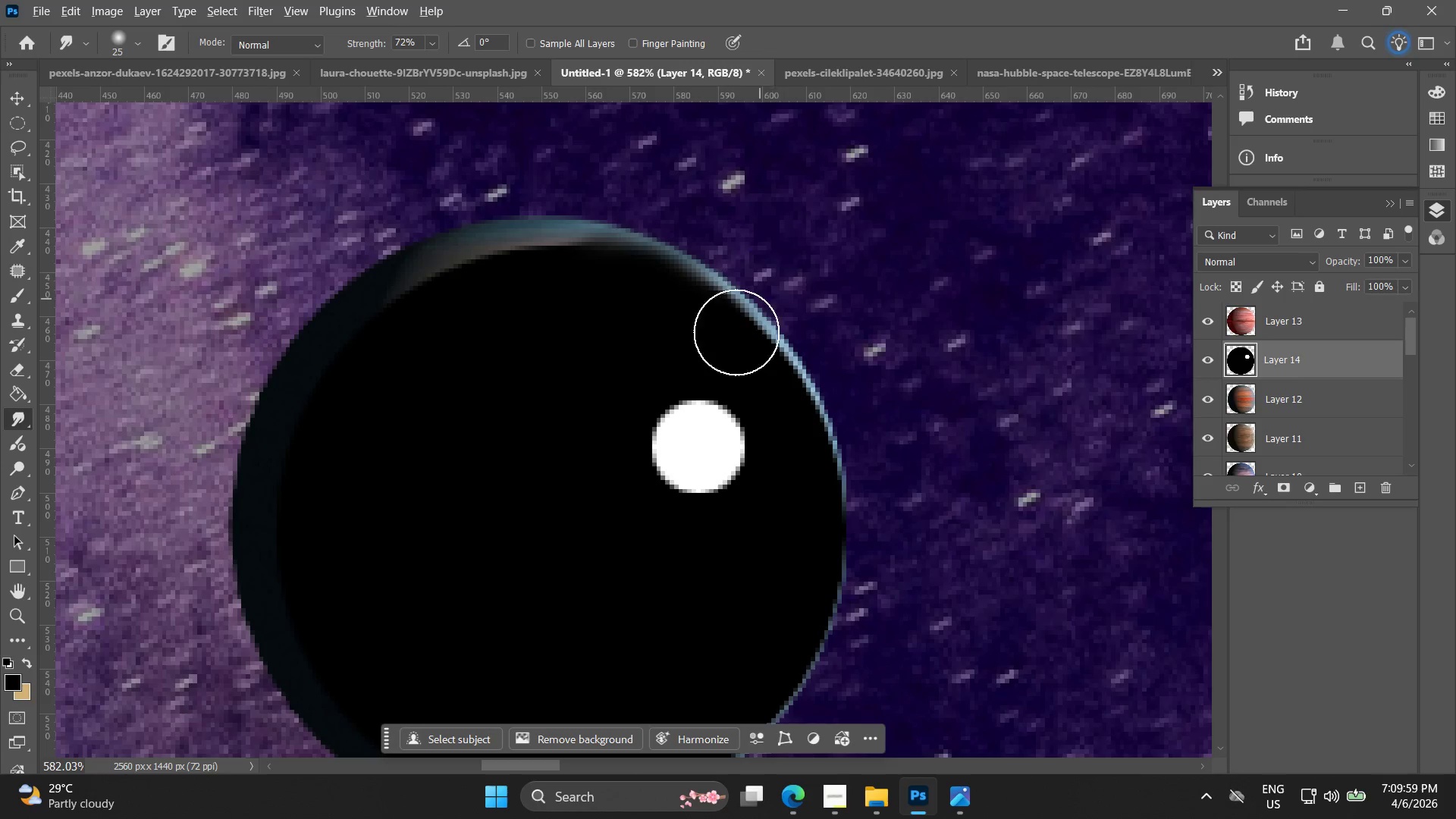 
left_click_drag(start_coordinate=[711, 312], to_coordinate=[805, 323])
 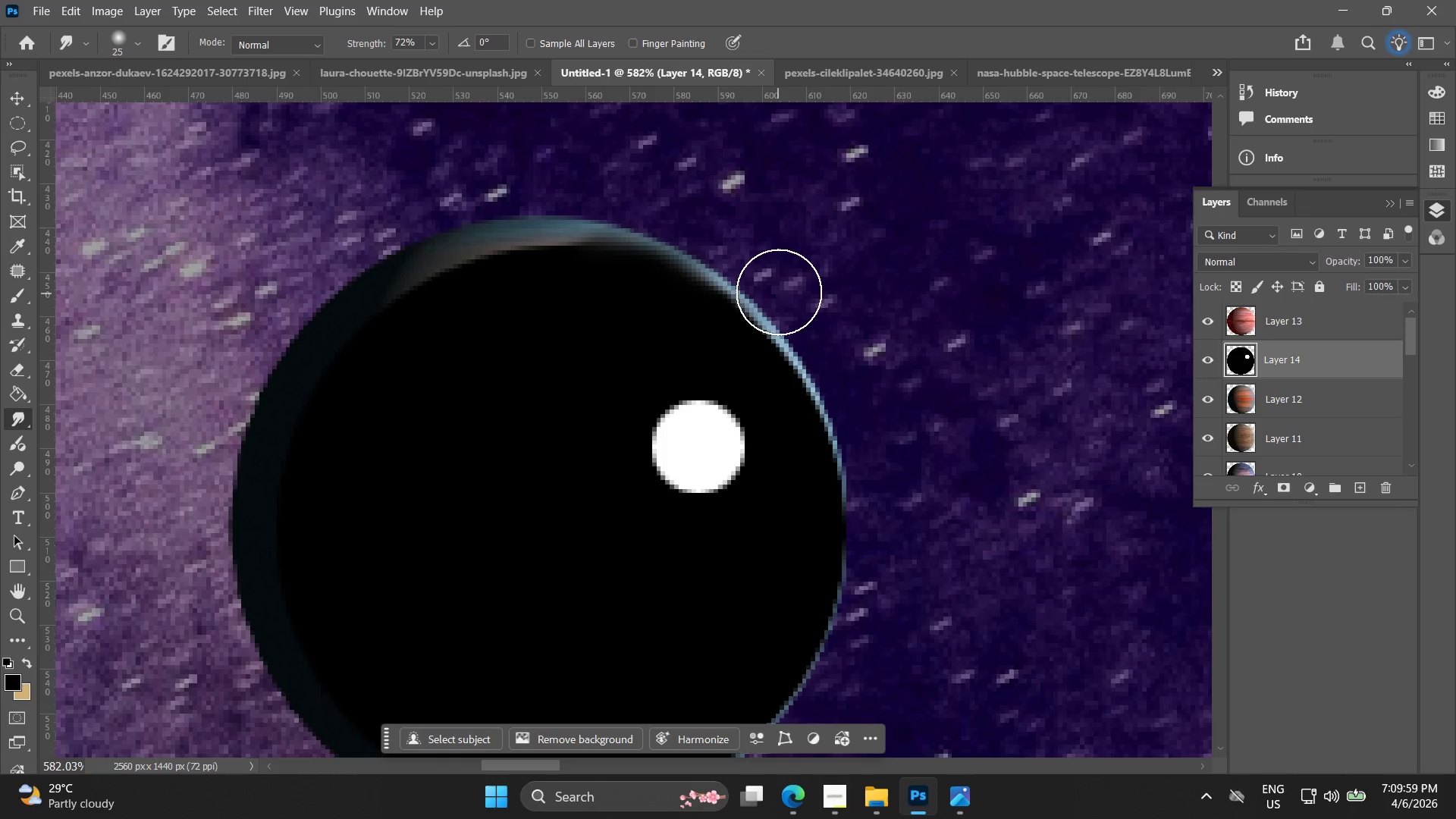 
key(Alt+AltLeft)
 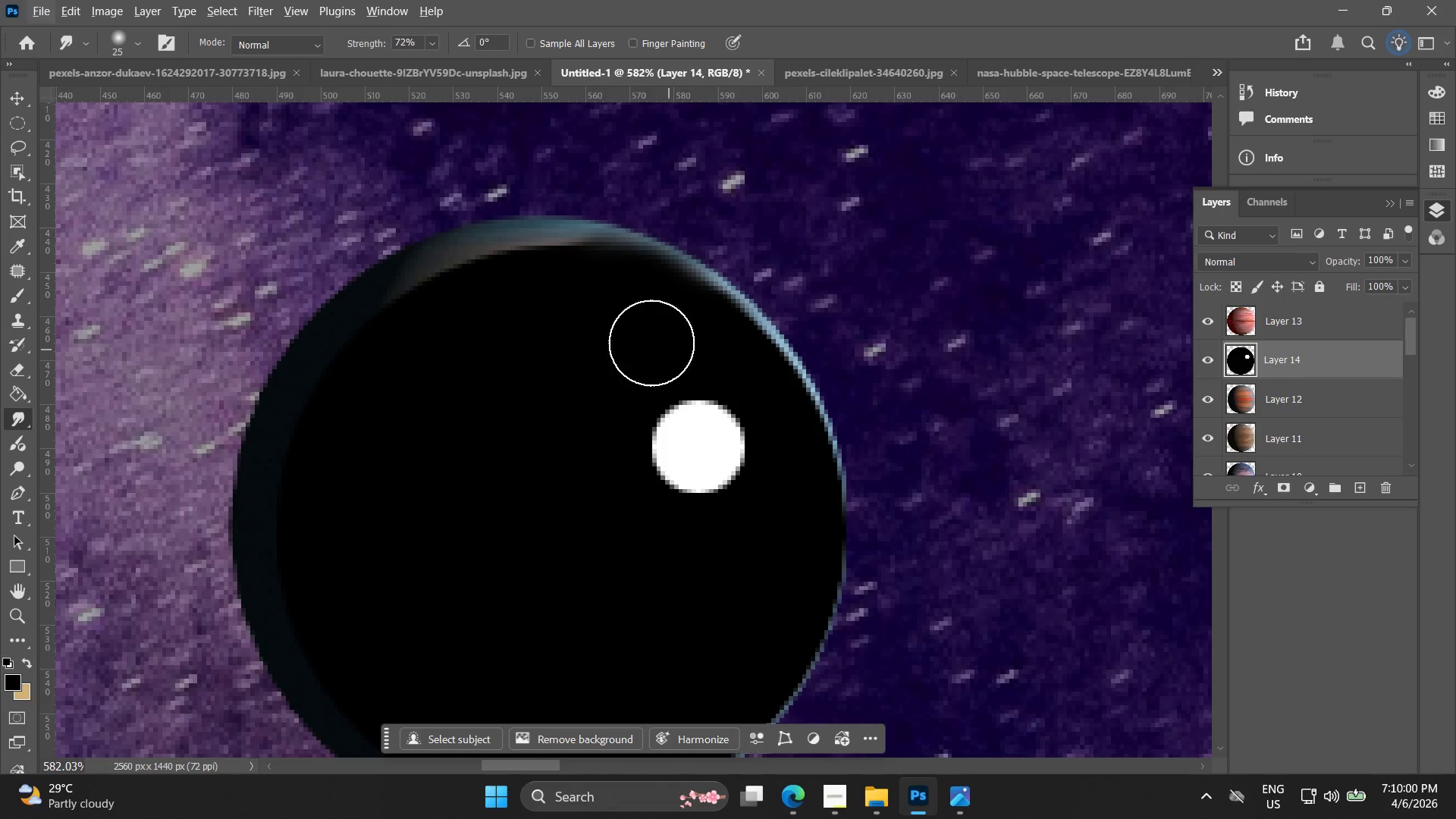 
key(V)
 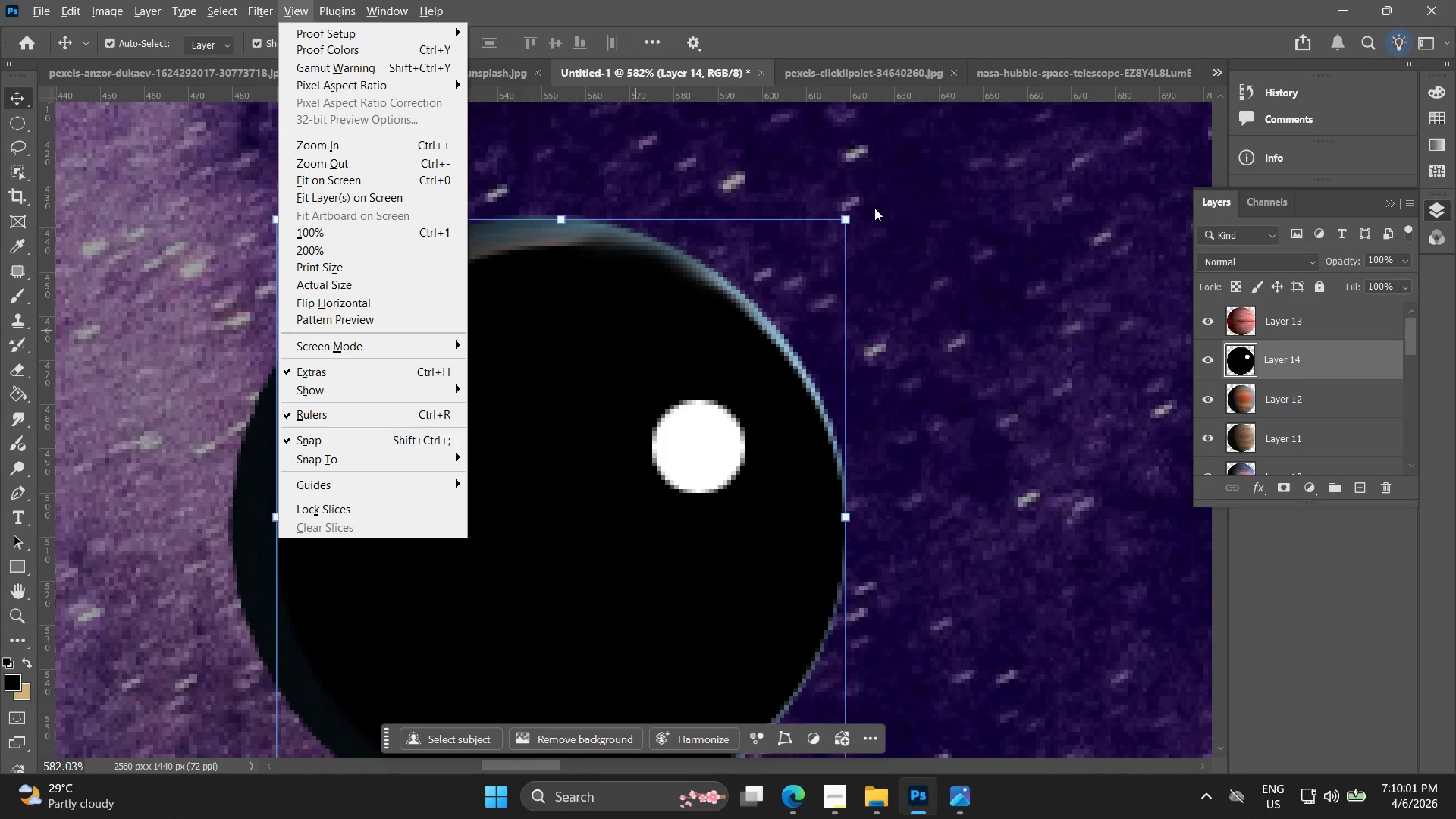 
left_click([950, 192])
 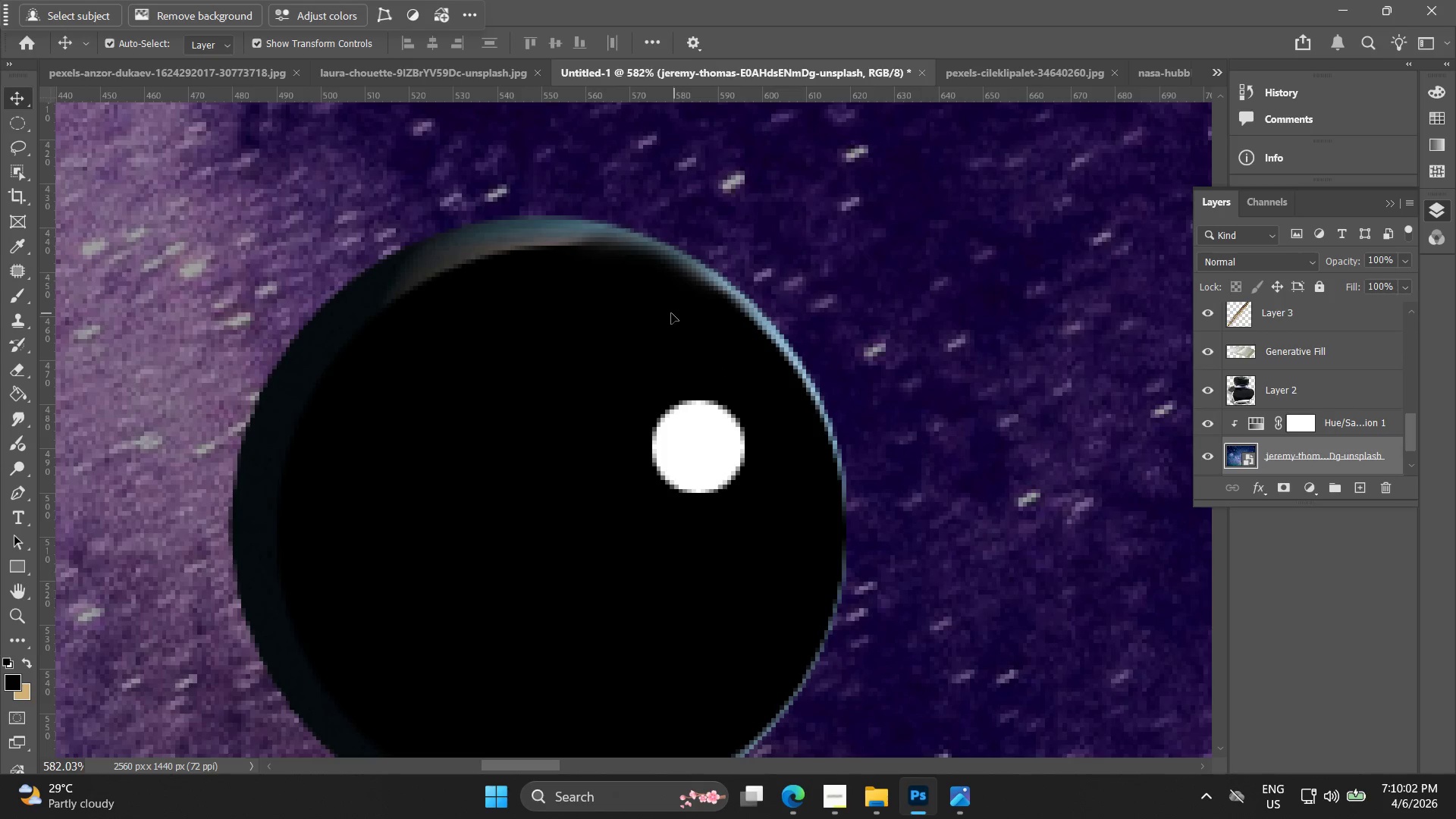 
left_click_drag(start_coordinate=[670, 313], to_coordinate=[767, 319])
 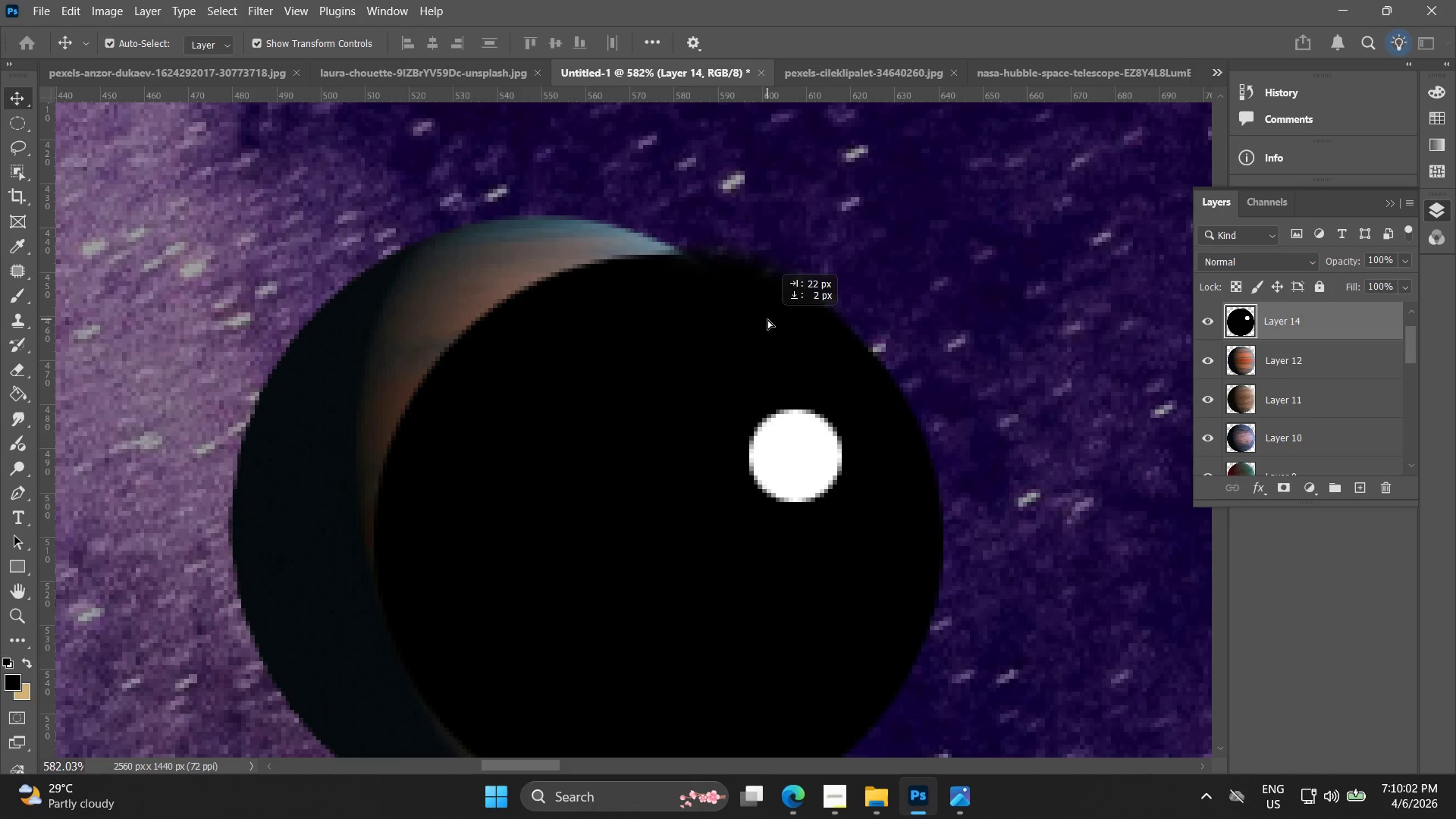 
key(Control+ControlLeft)
 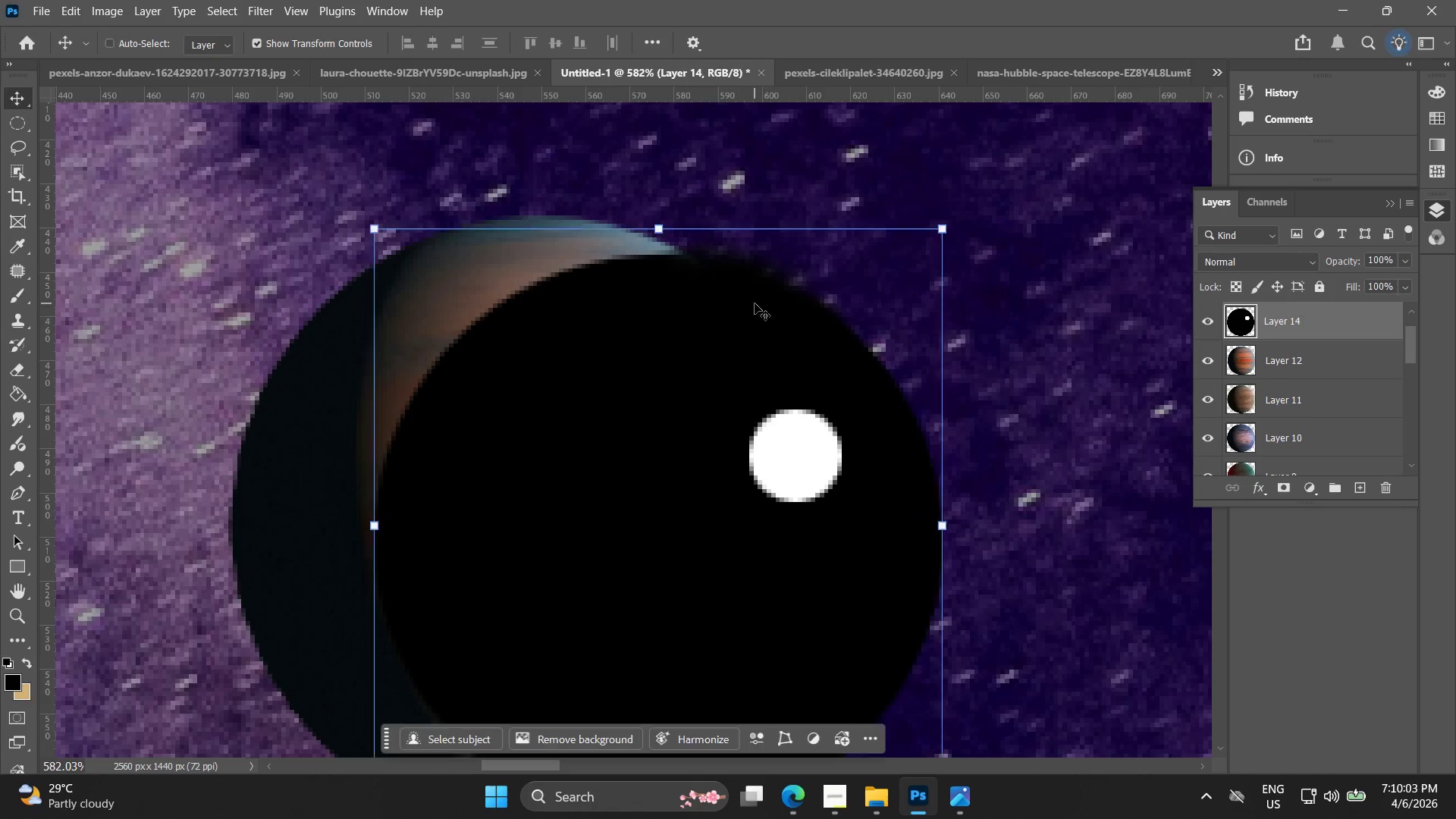 
key(Control+Z)
 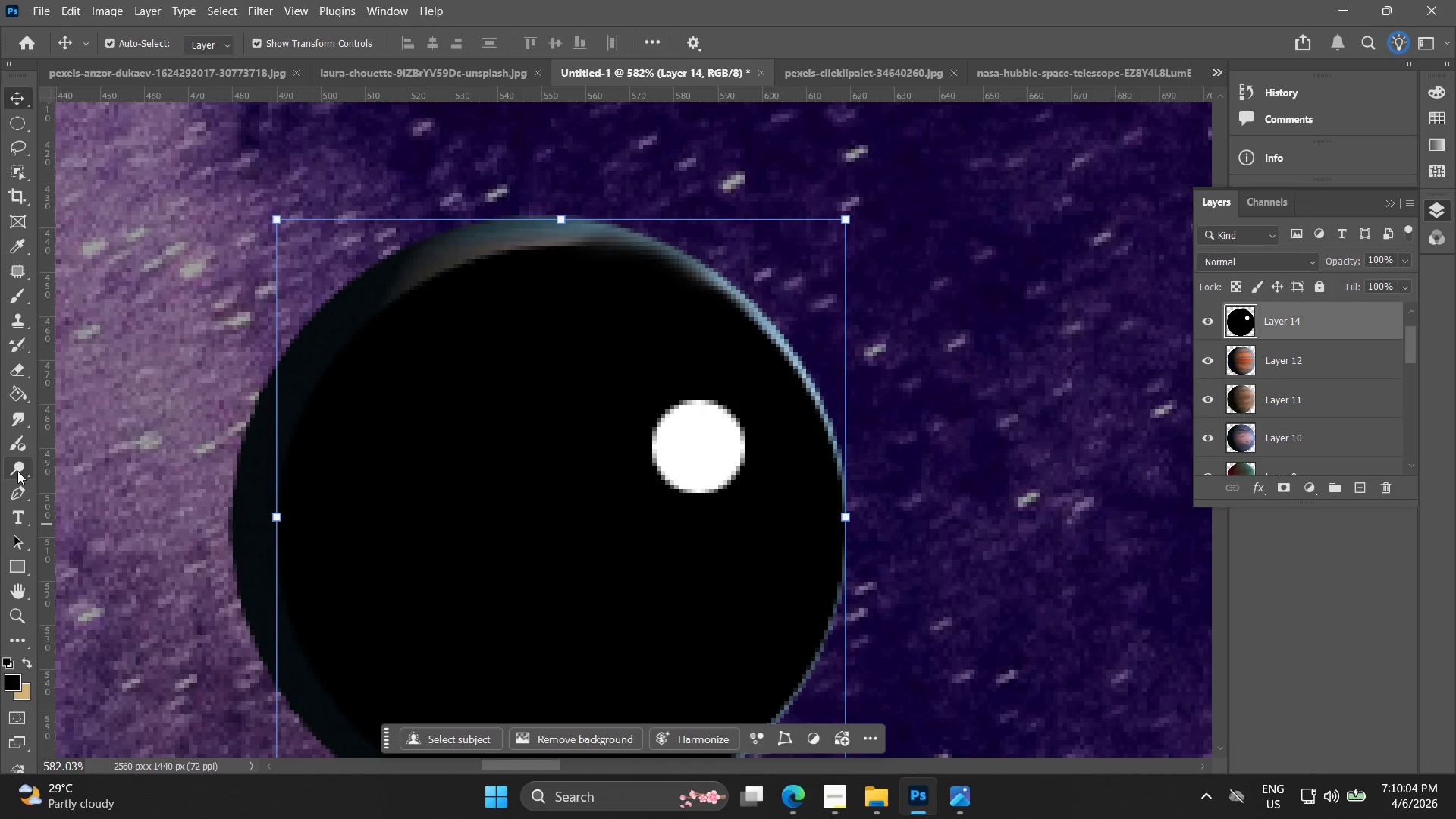 
left_click([20, 419])
 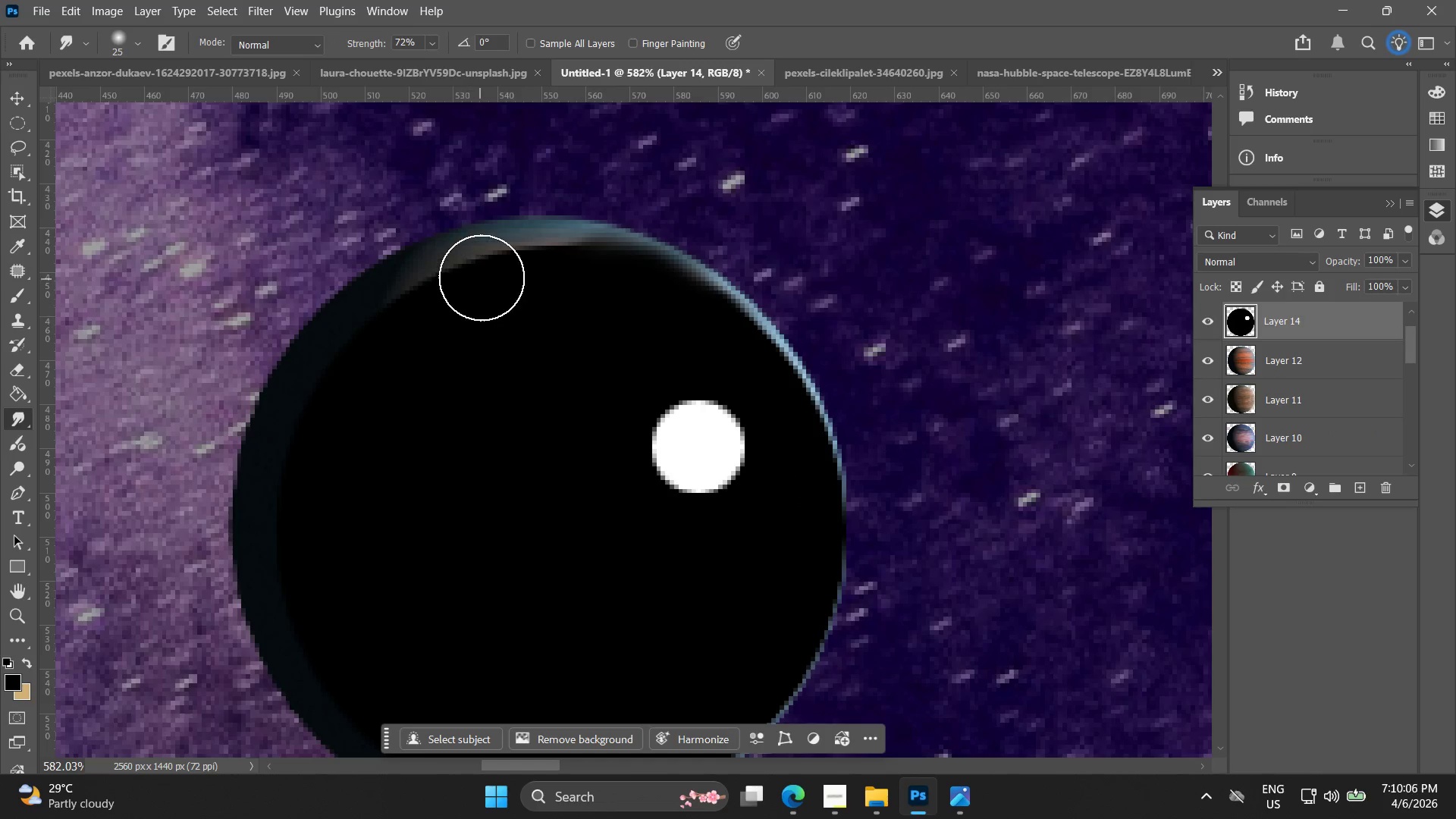 
left_click_drag(start_coordinate=[482, 275], to_coordinate=[350, 289])
 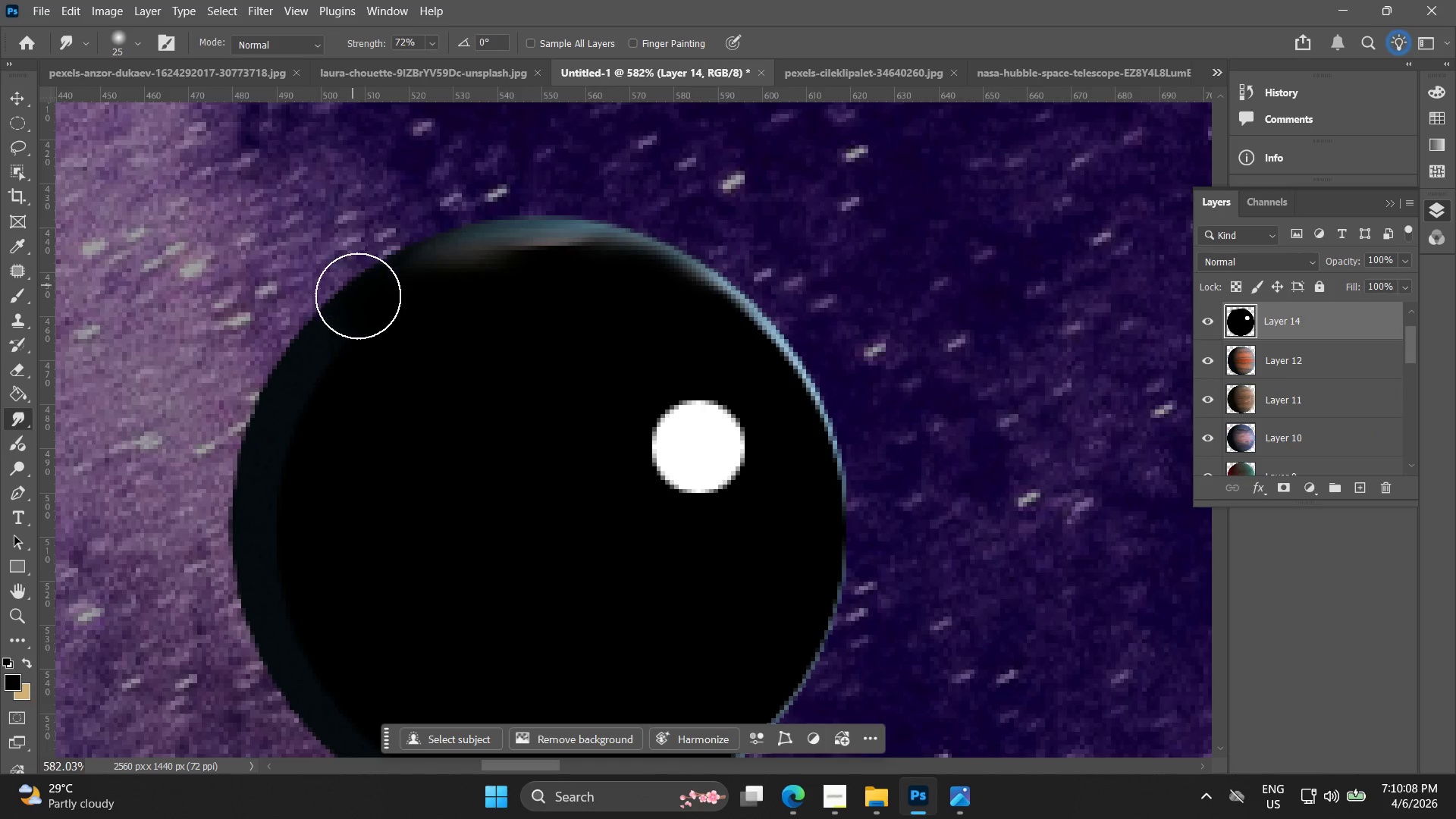 
hold_key(key=Space, duration=0.52)
 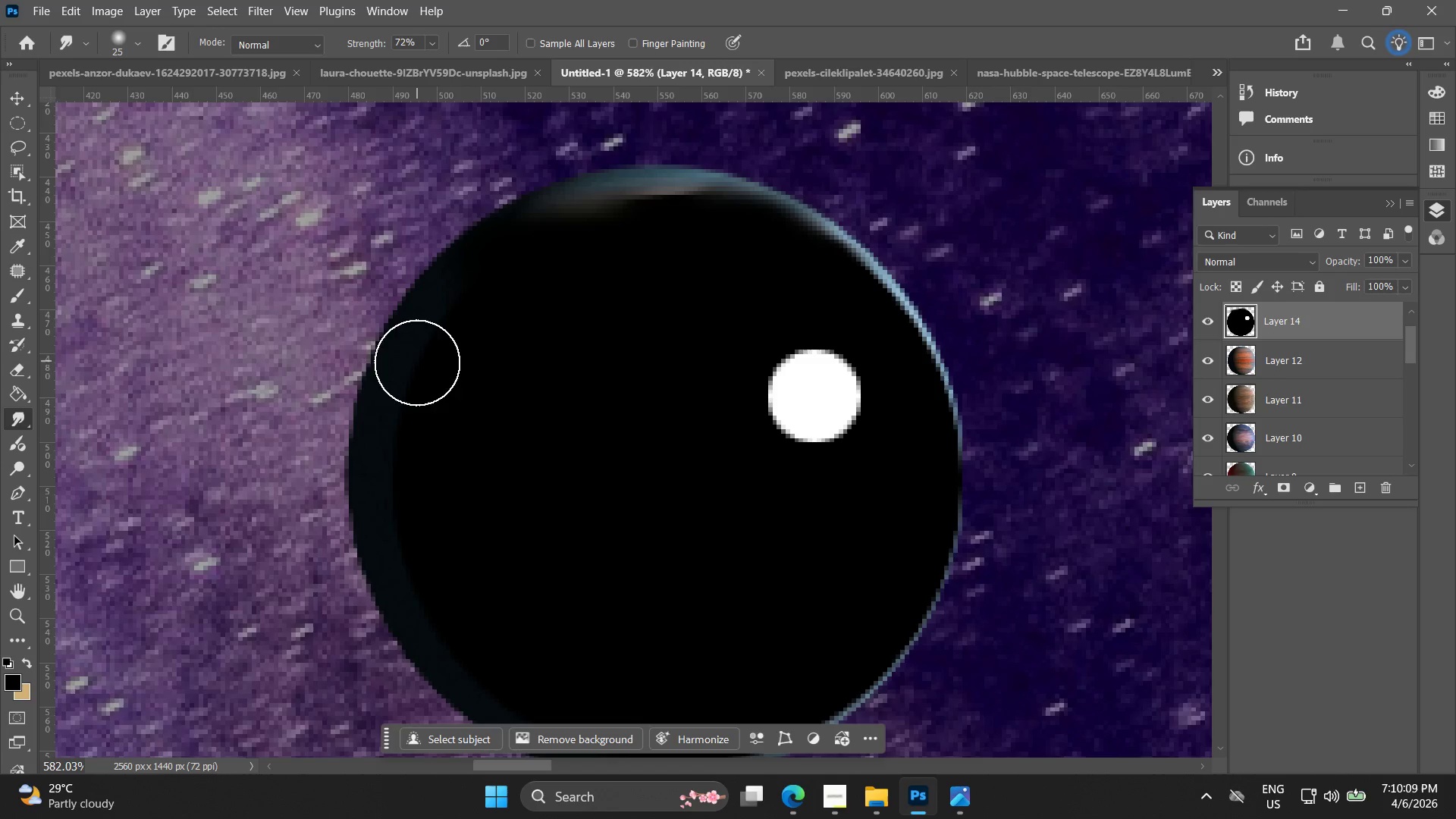 
left_click_drag(start_coordinate=[397, 360], to_coordinate=[513, 309])
 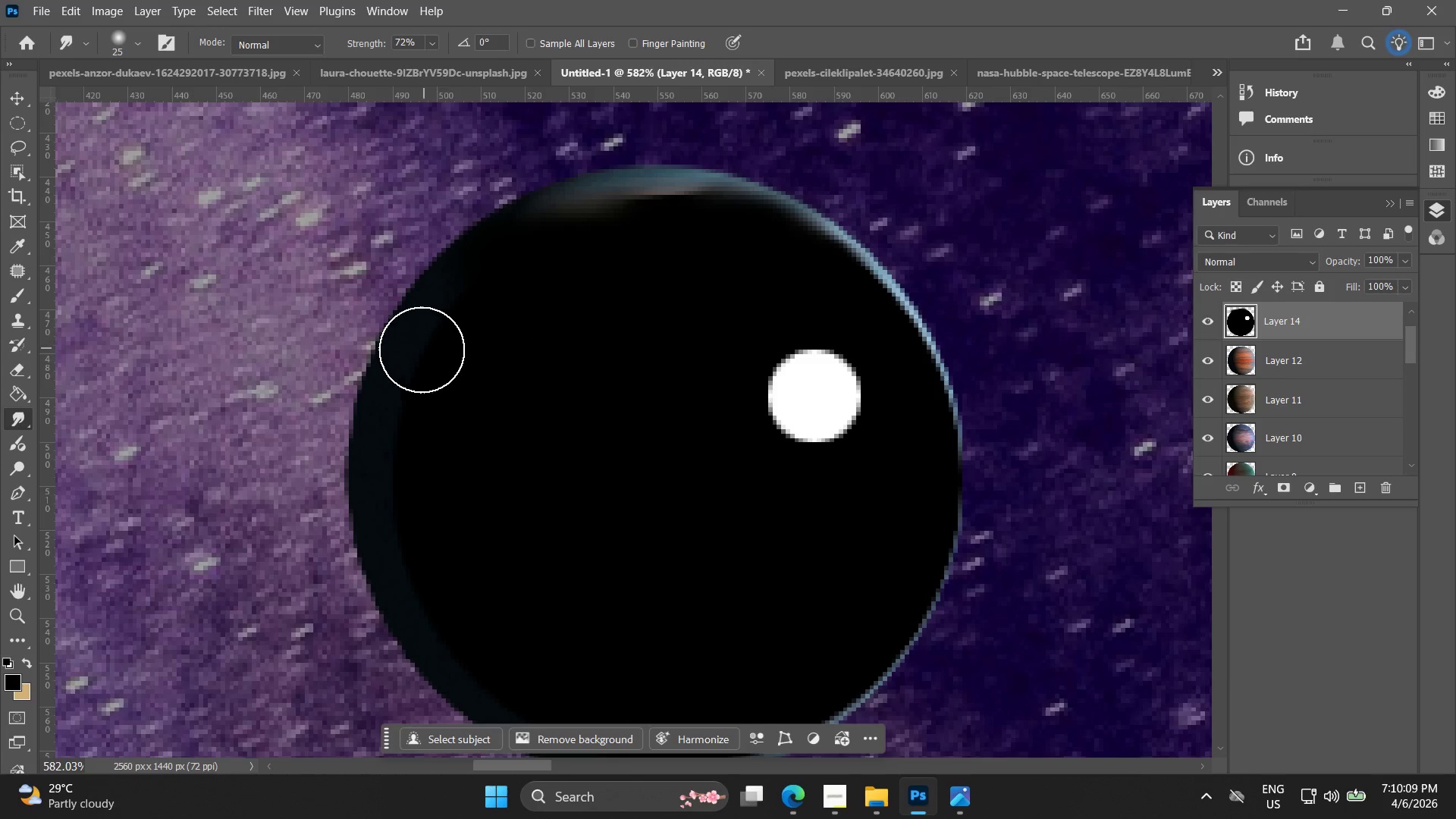 
left_click_drag(start_coordinate=[417, 363], to_coordinate=[372, 441])
 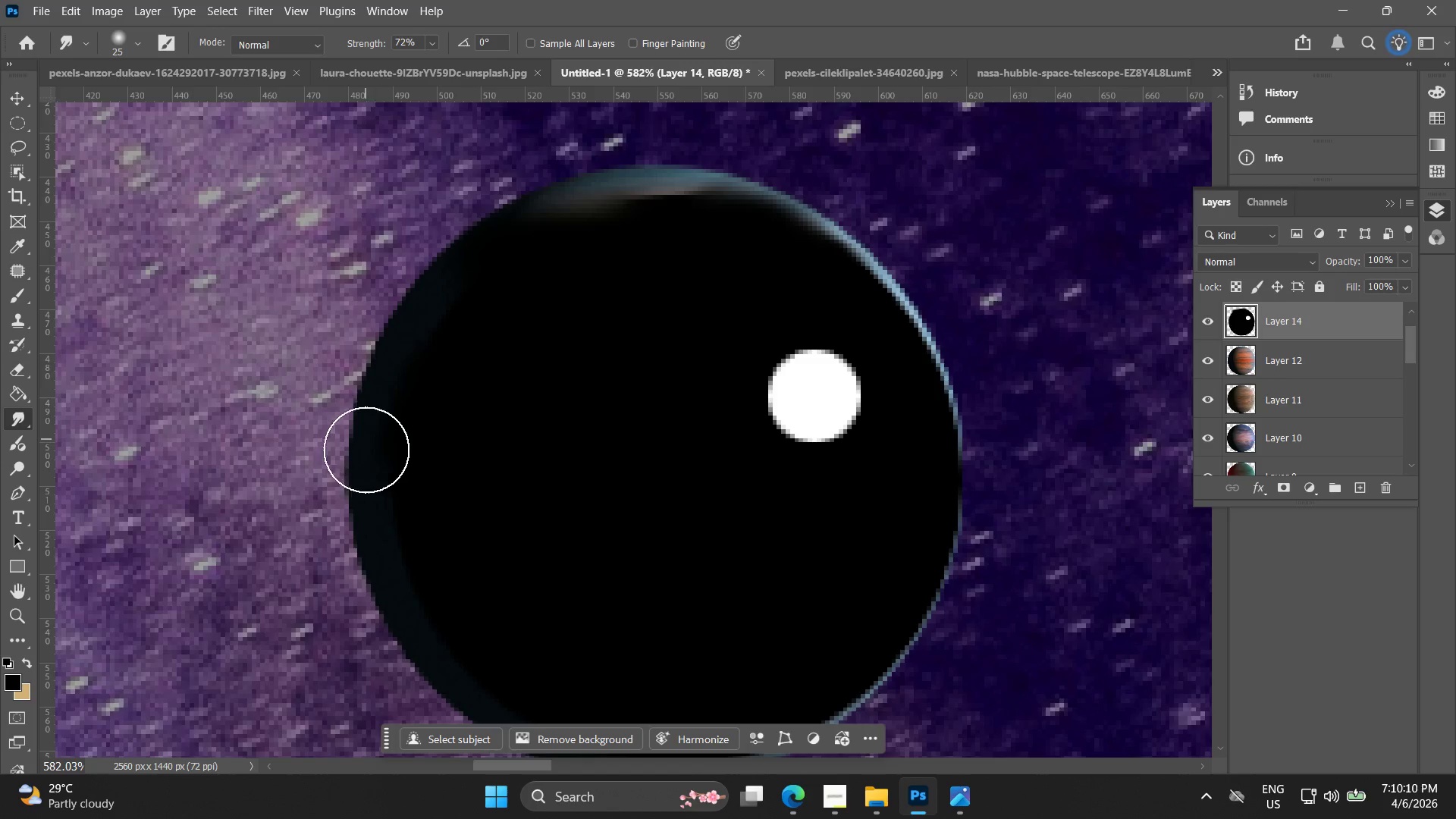 
hold_key(key=Space, duration=0.44)
 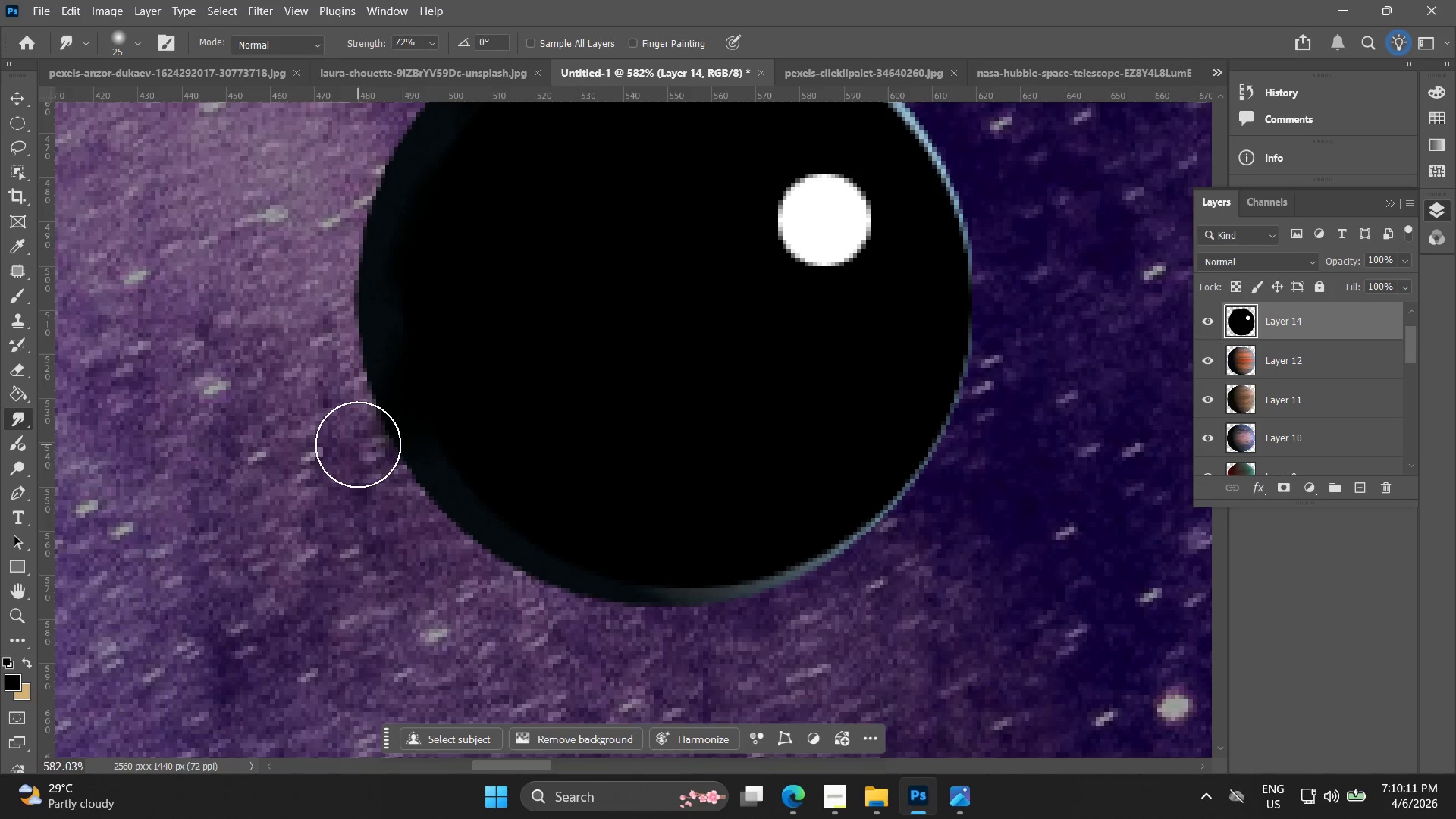 
left_click_drag(start_coordinate=[363, 497], to_coordinate=[373, 321])
 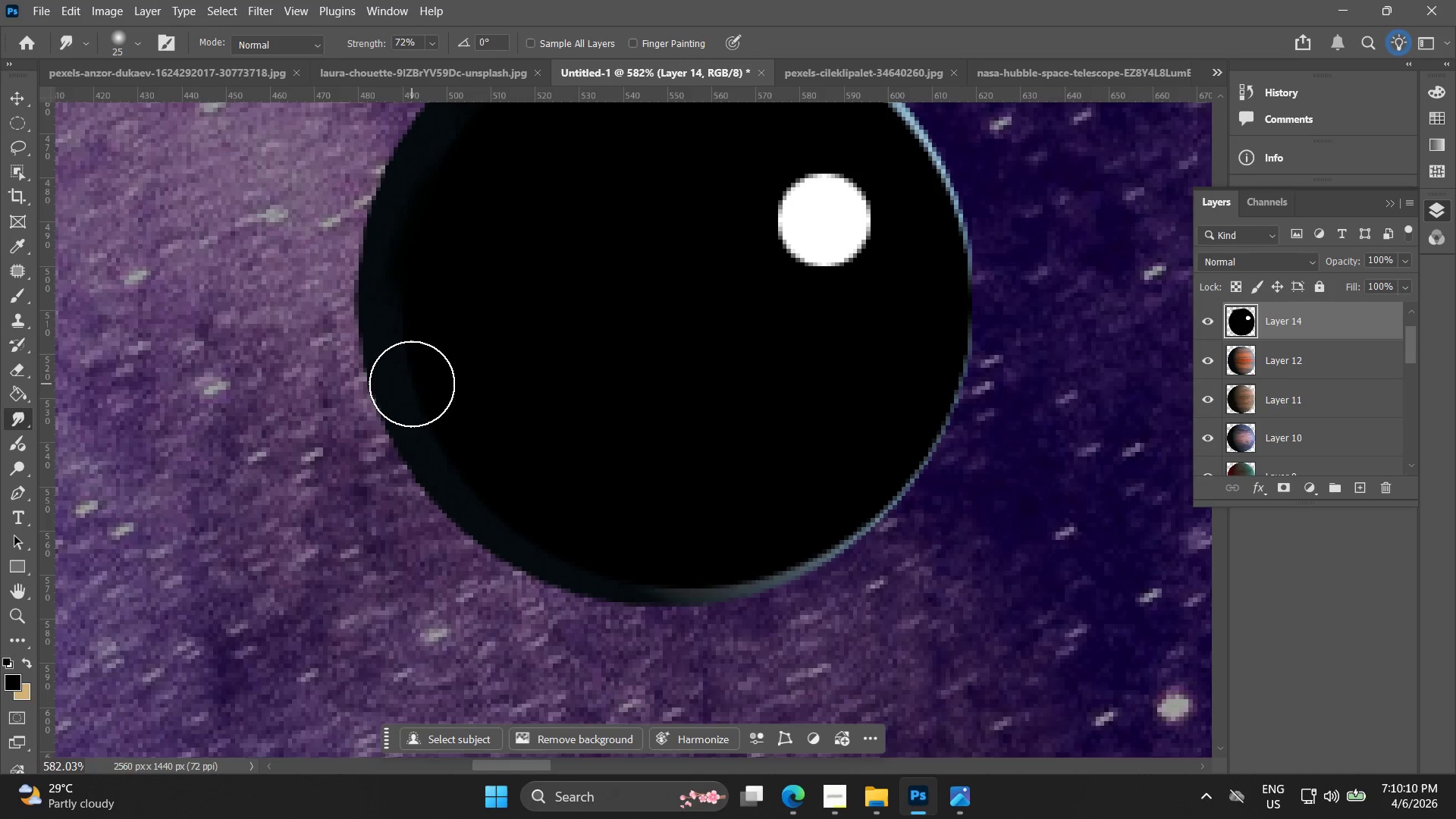 
left_click_drag(start_coordinate=[410, 385], to_coordinate=[364, 444])
 